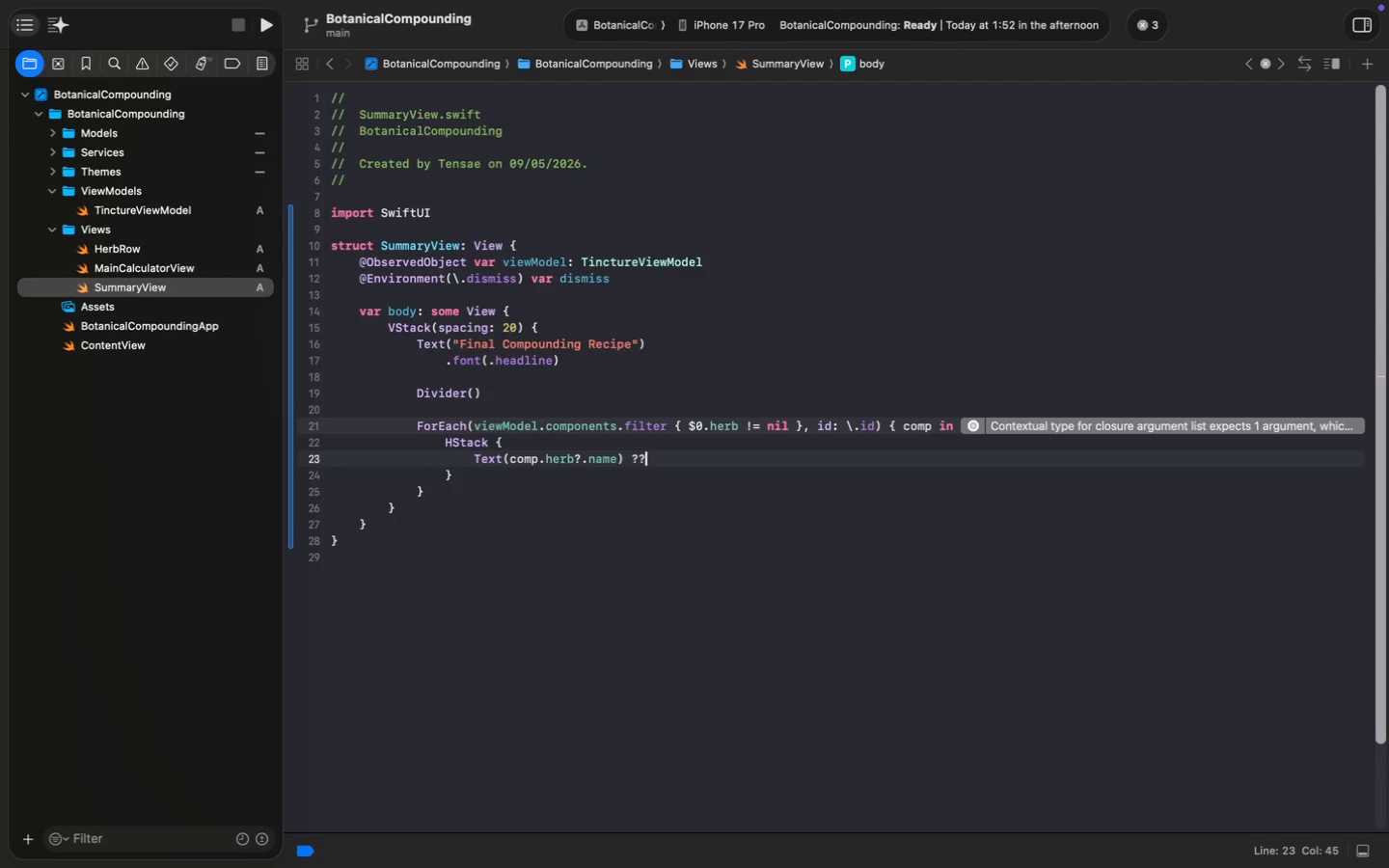 
key(Space)
 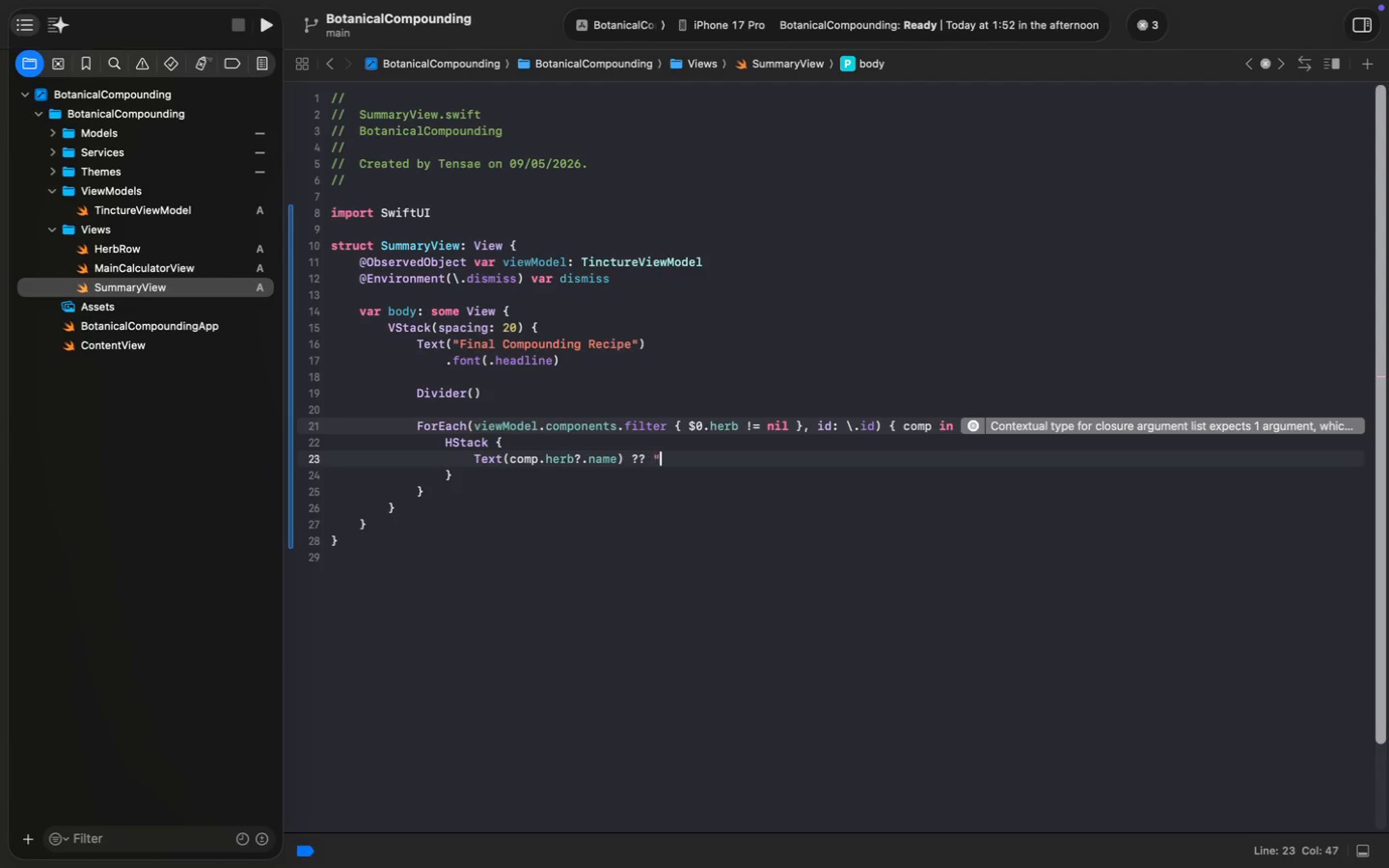 
key(Shift+Quote)
 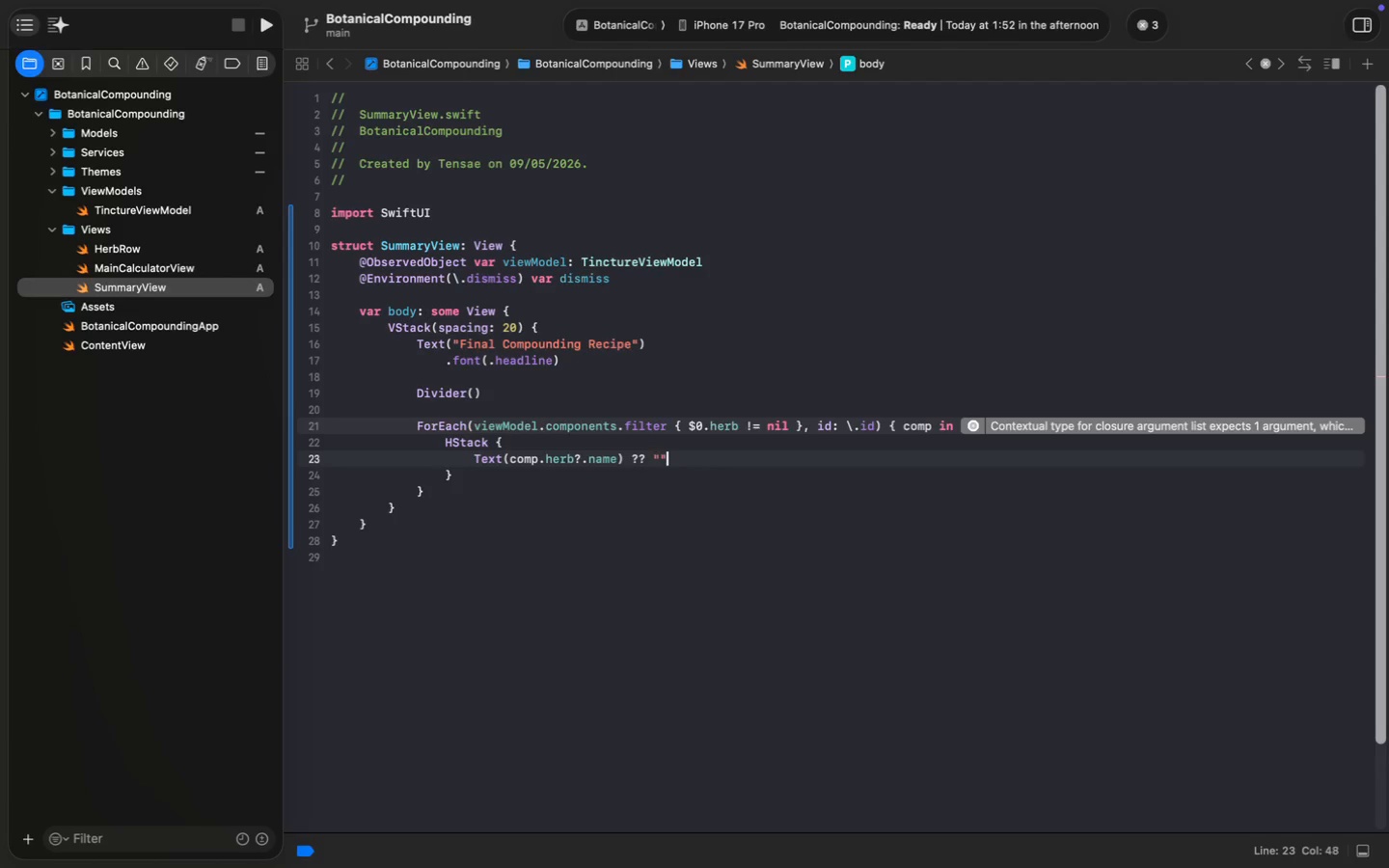 
key(Shift+Quote)
 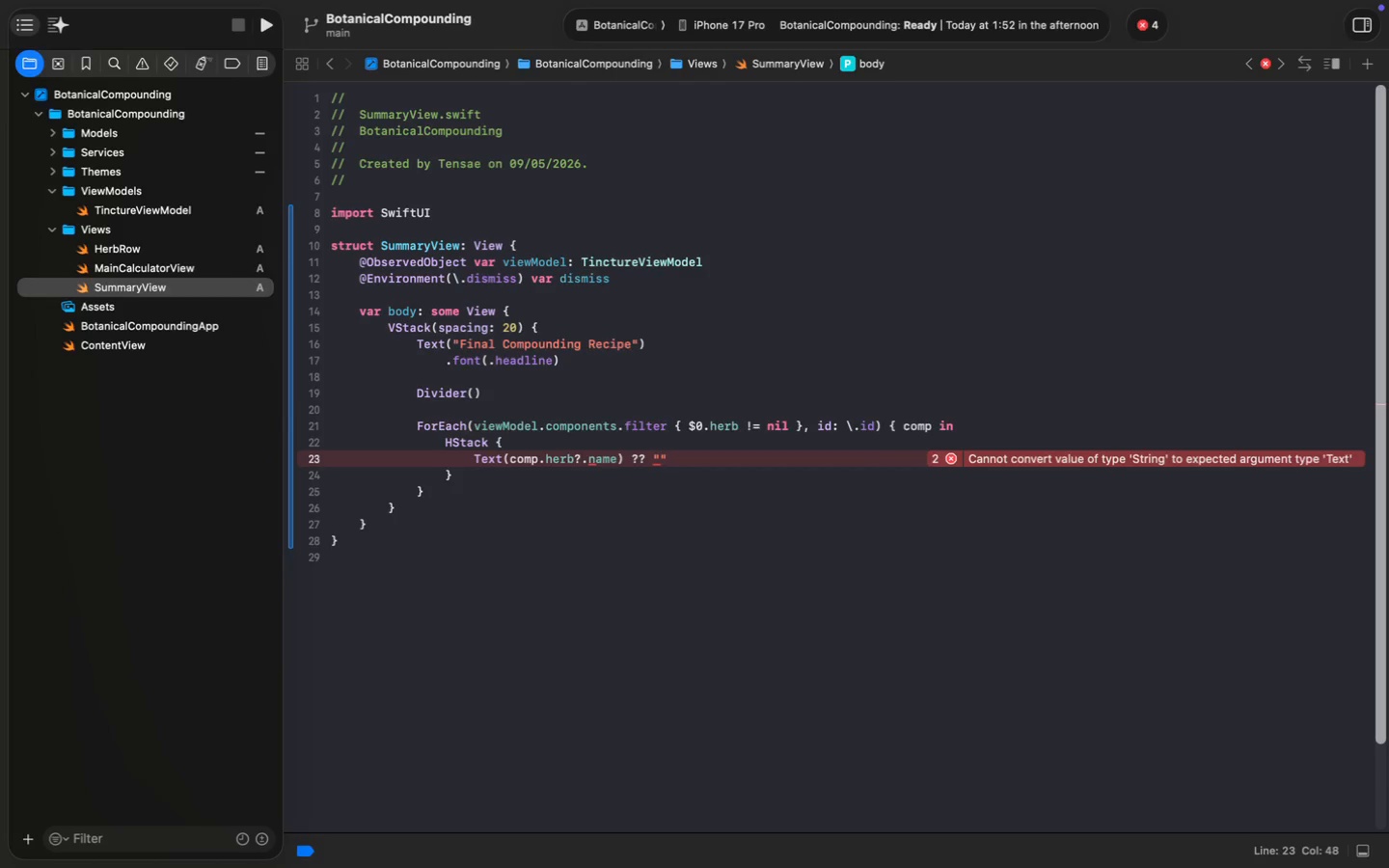 
key(Space)
 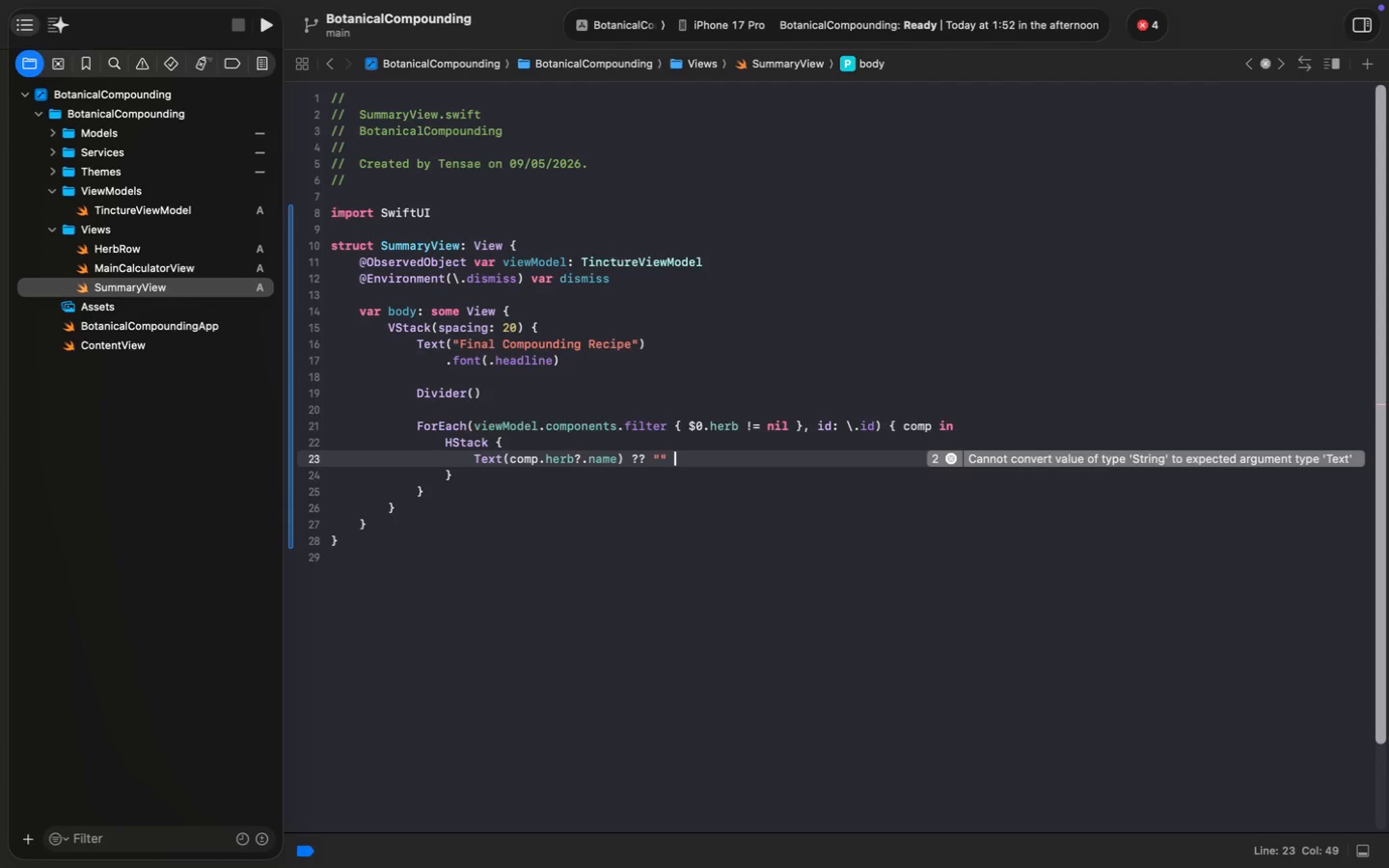 
key(ArrowLeft)
 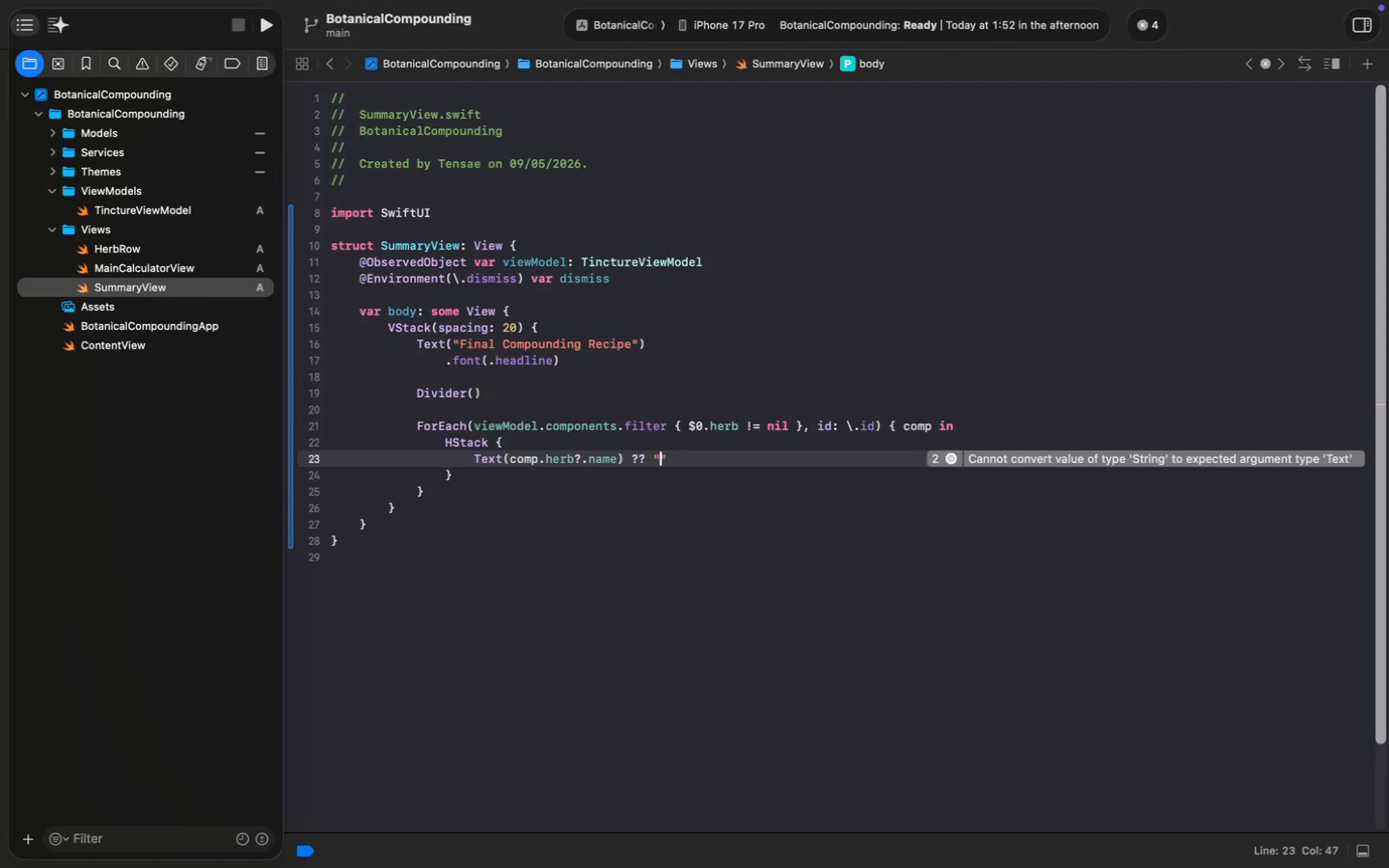 
key(ArrowLeft)
 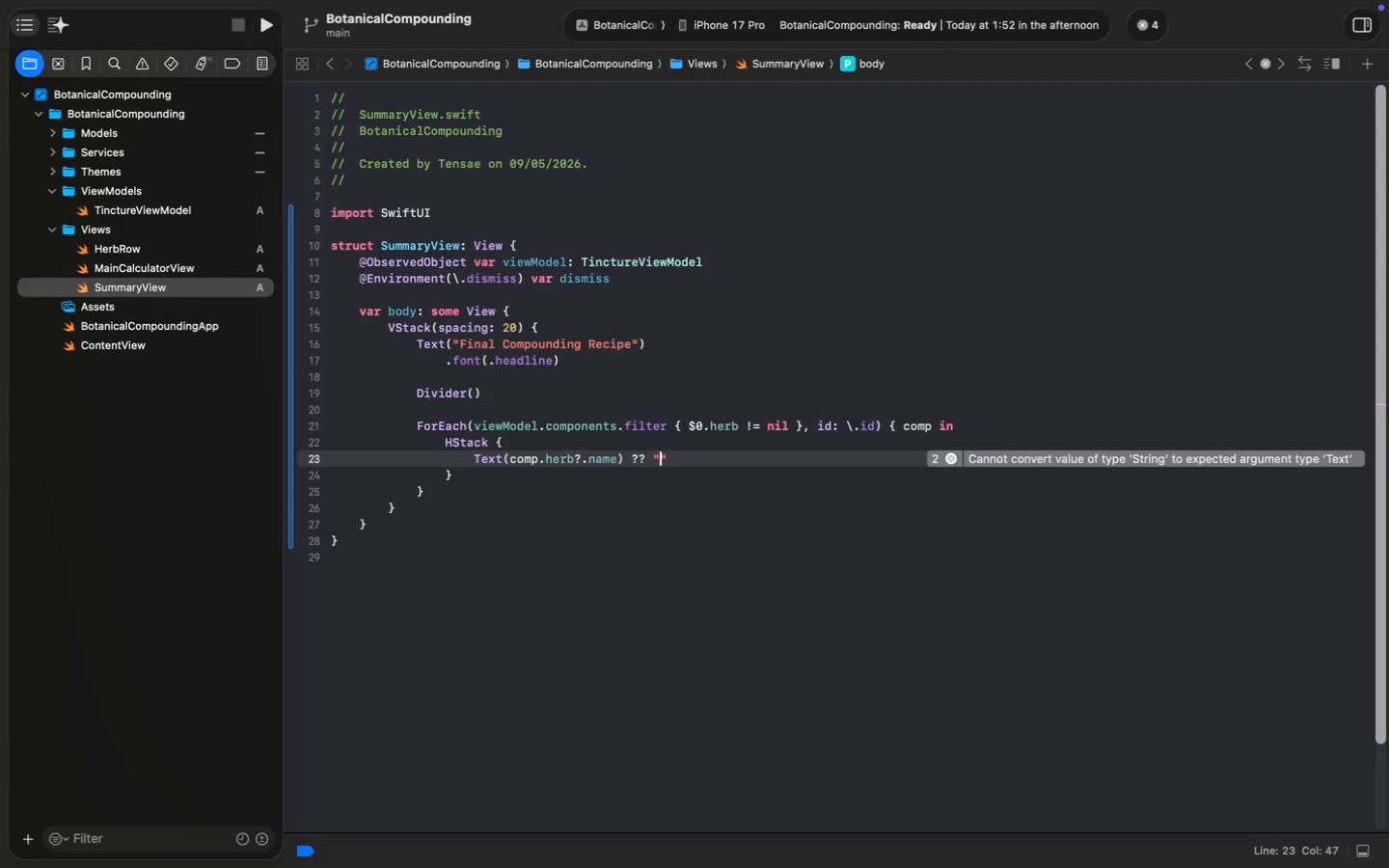 
key(ArrowLeft)
 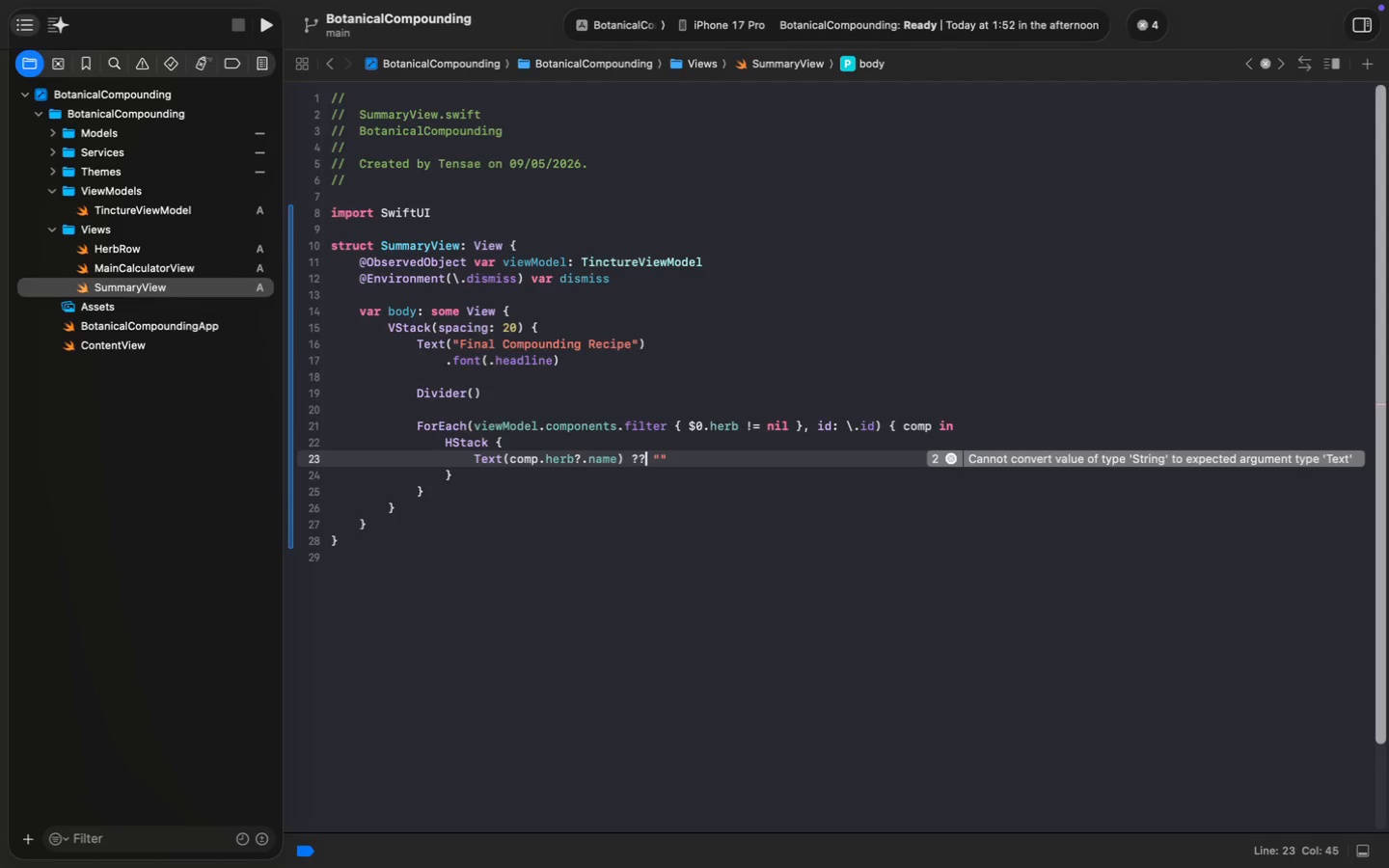 
key(ArrowLeft)
 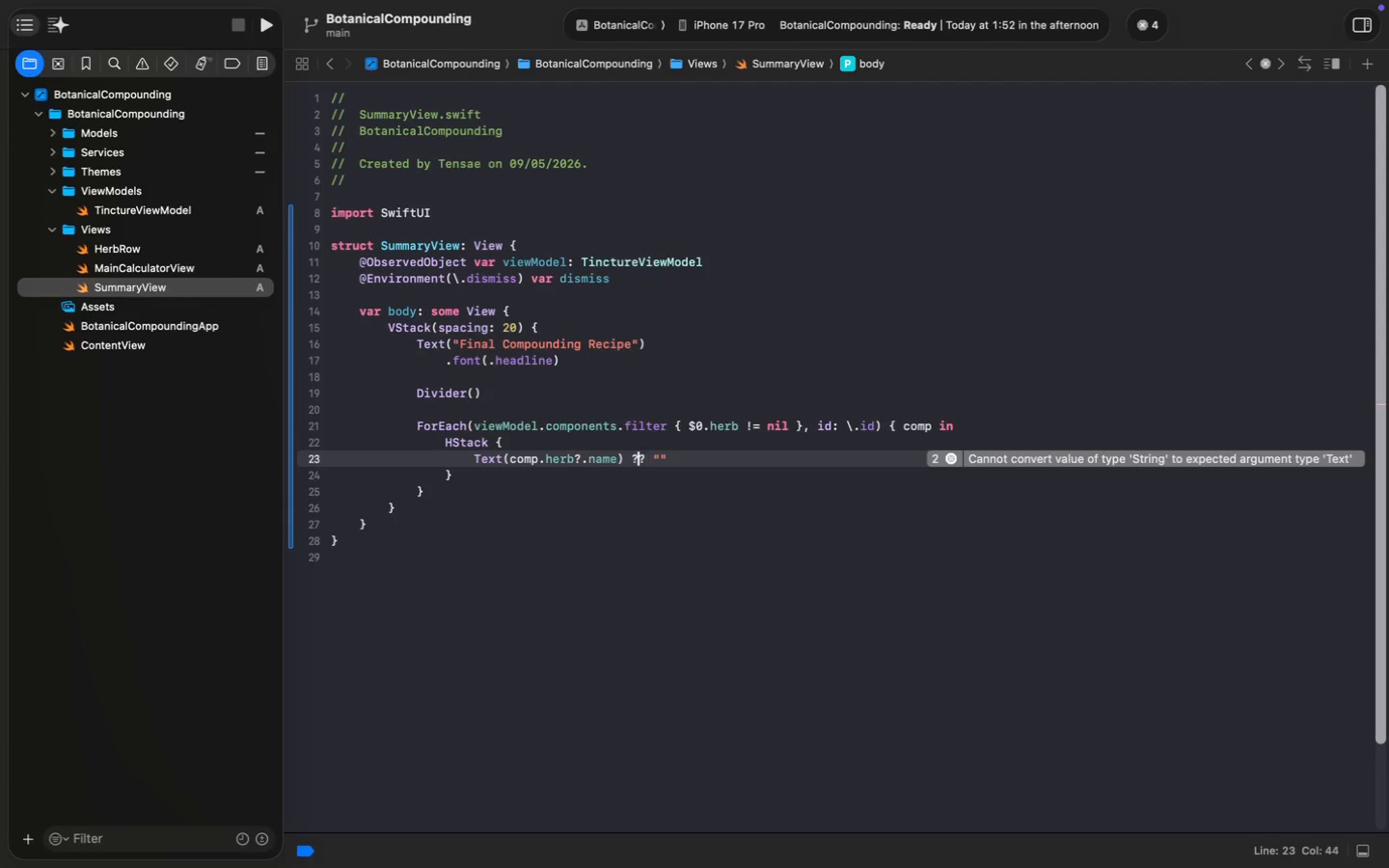 
key(ArrowLeft)
 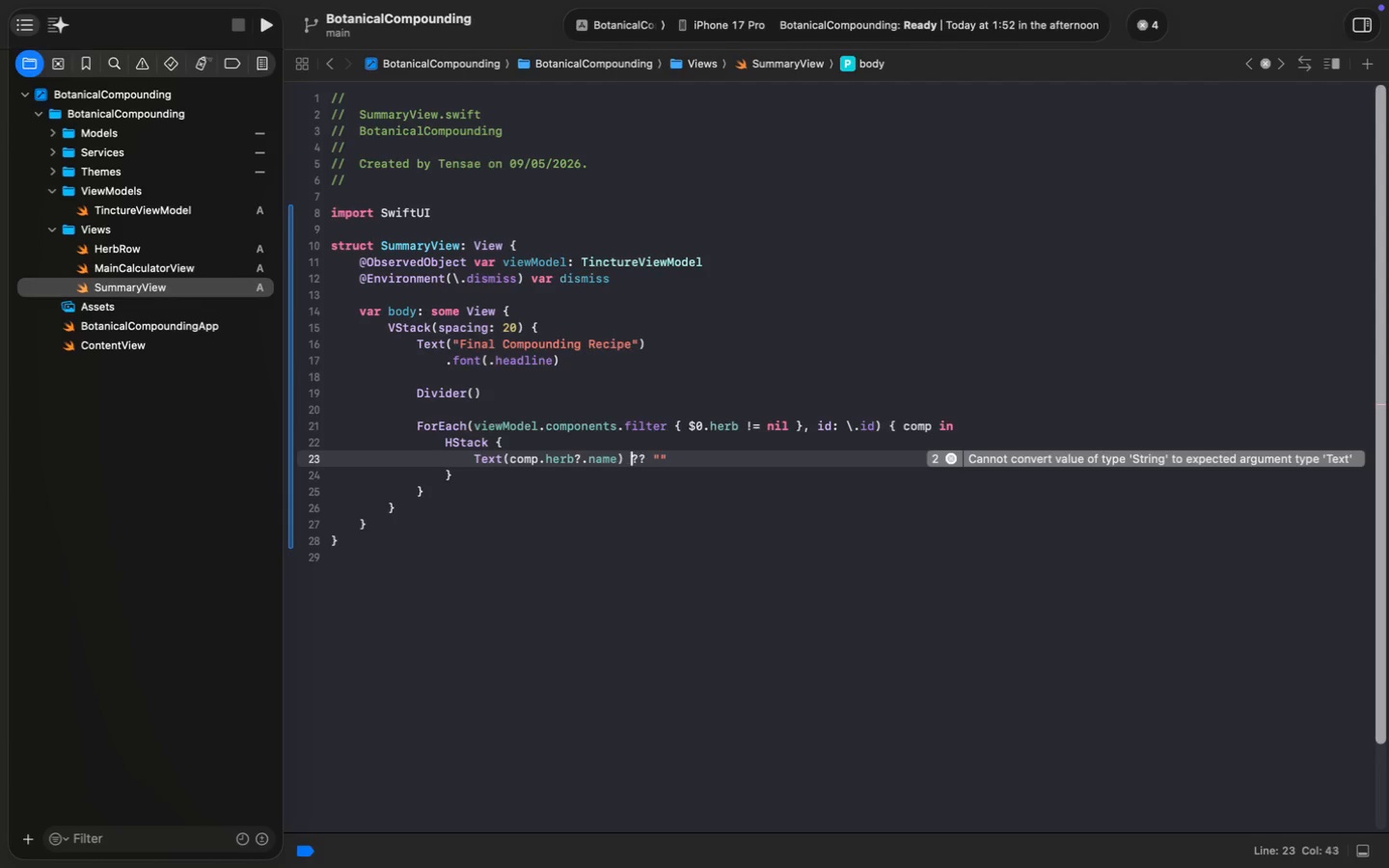 
key(ArrowLeft)
 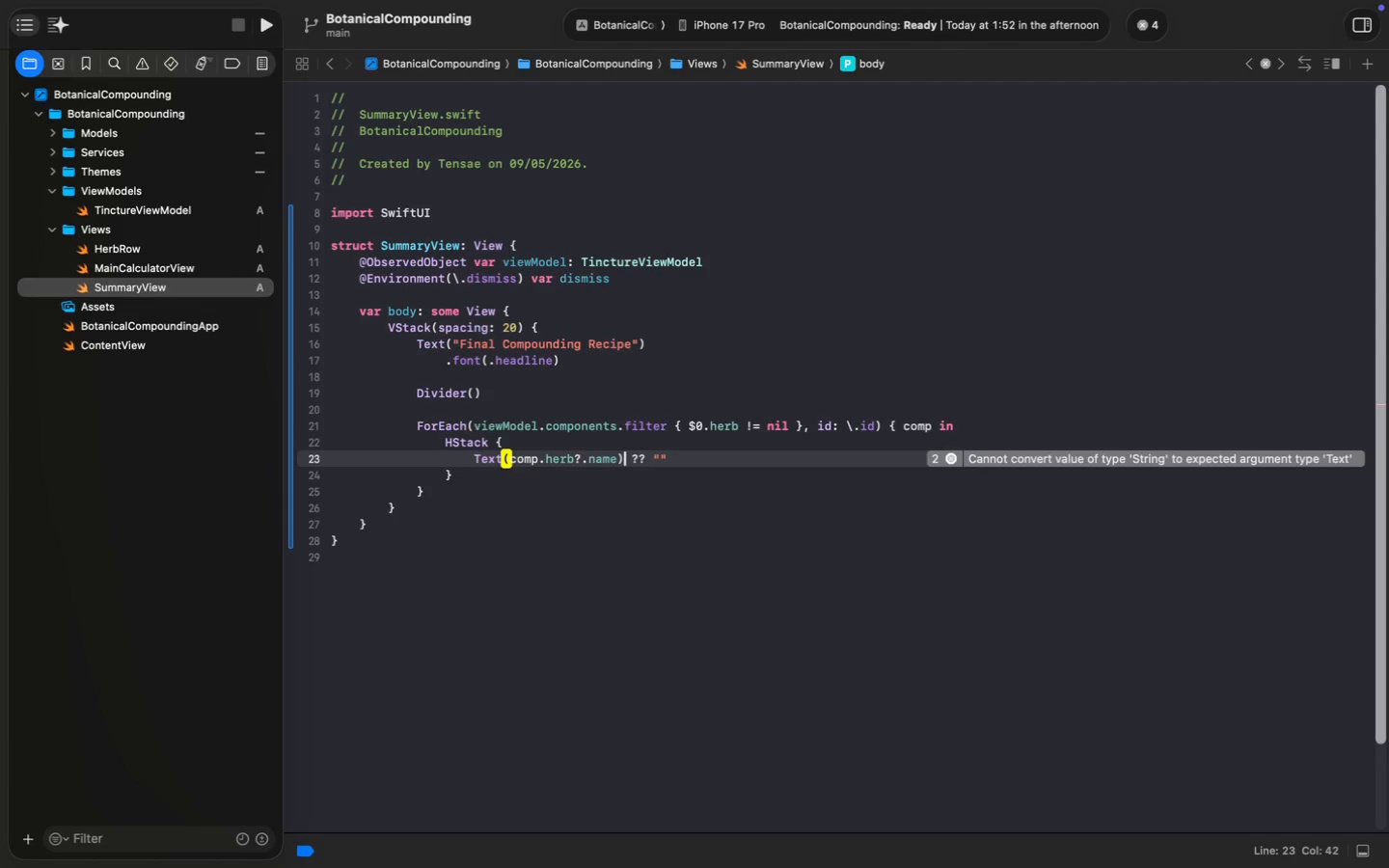 
key(ArrowLeft)
 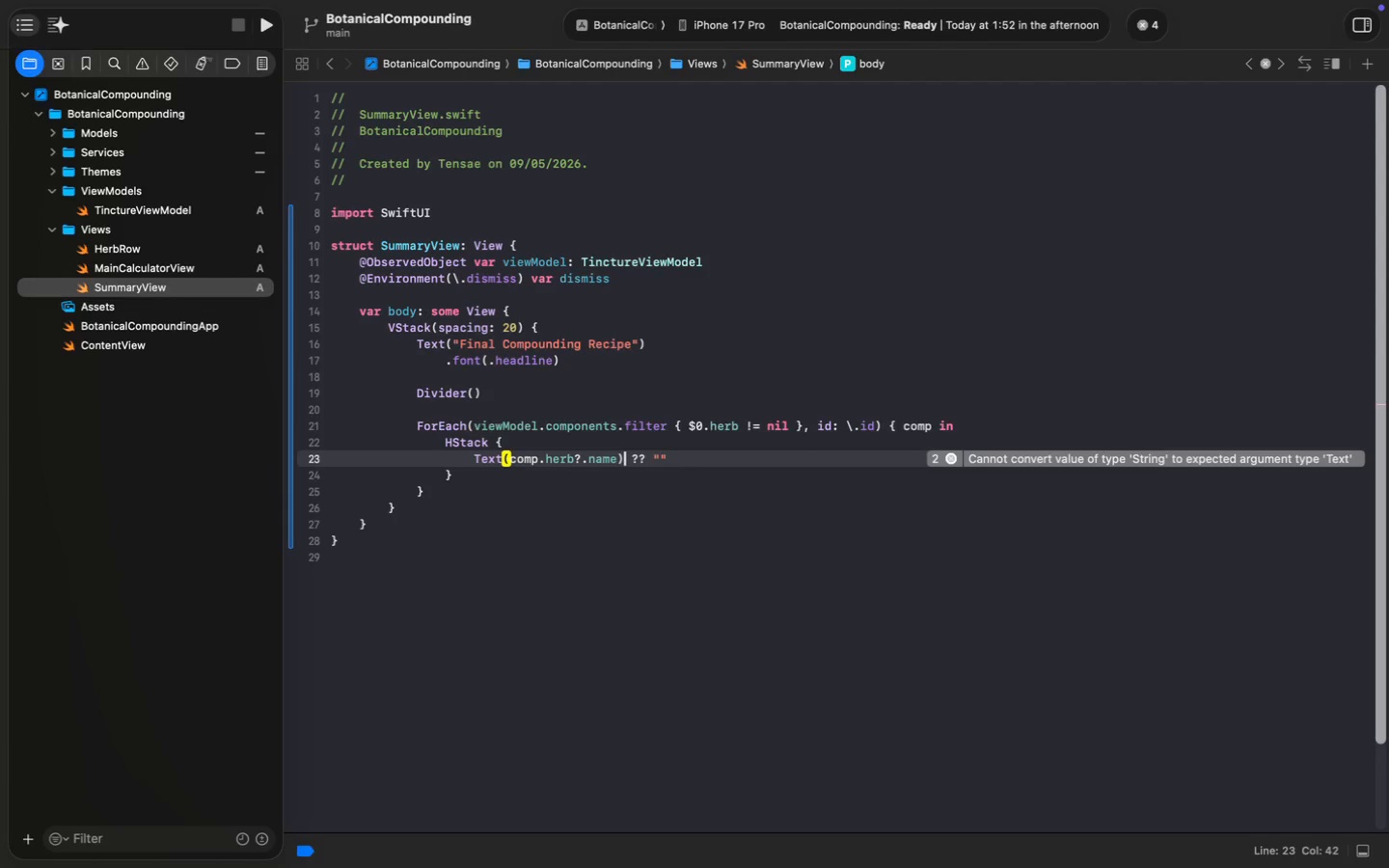 
key(Backspace)
 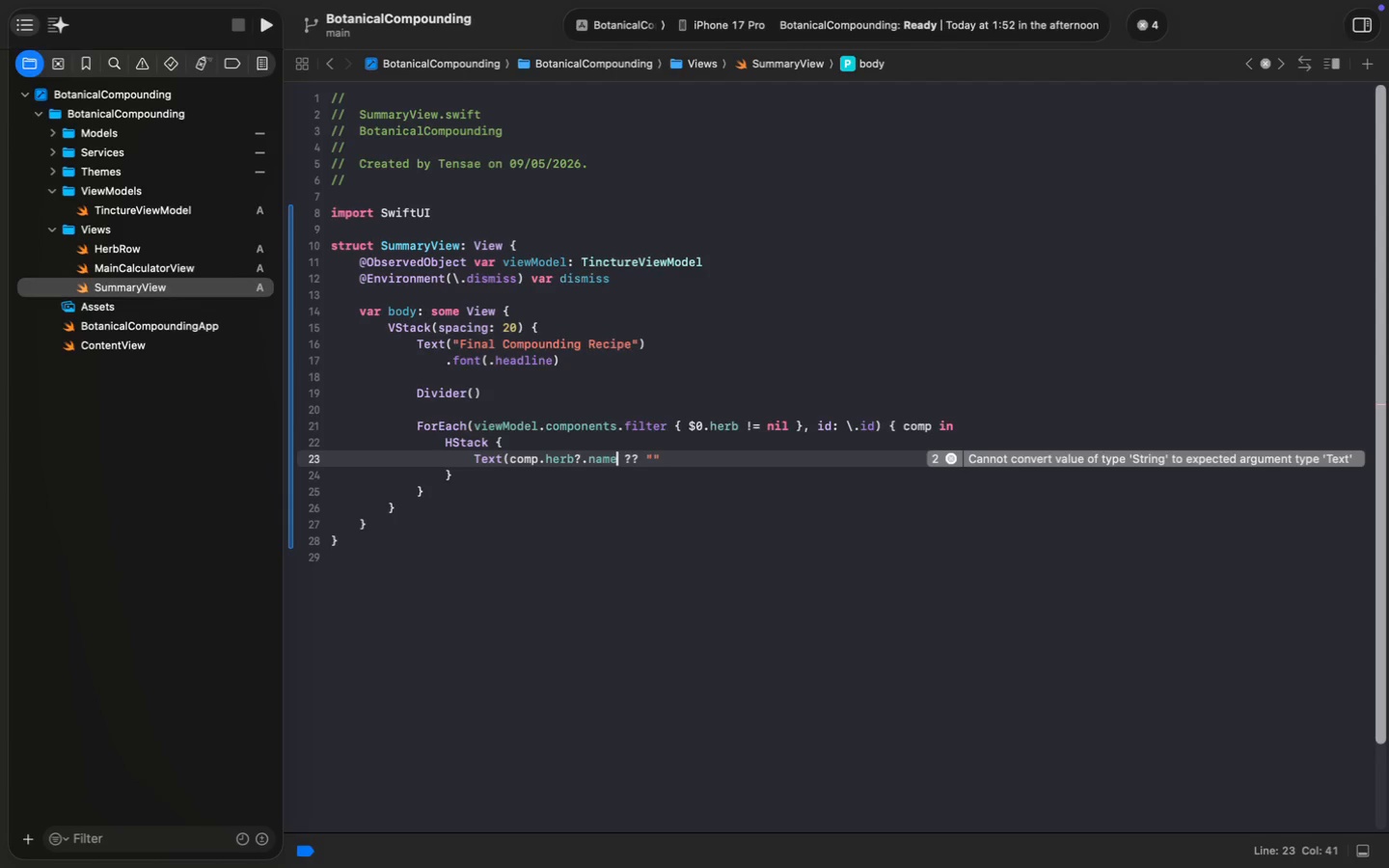 
key(Meta+MetaRight)
 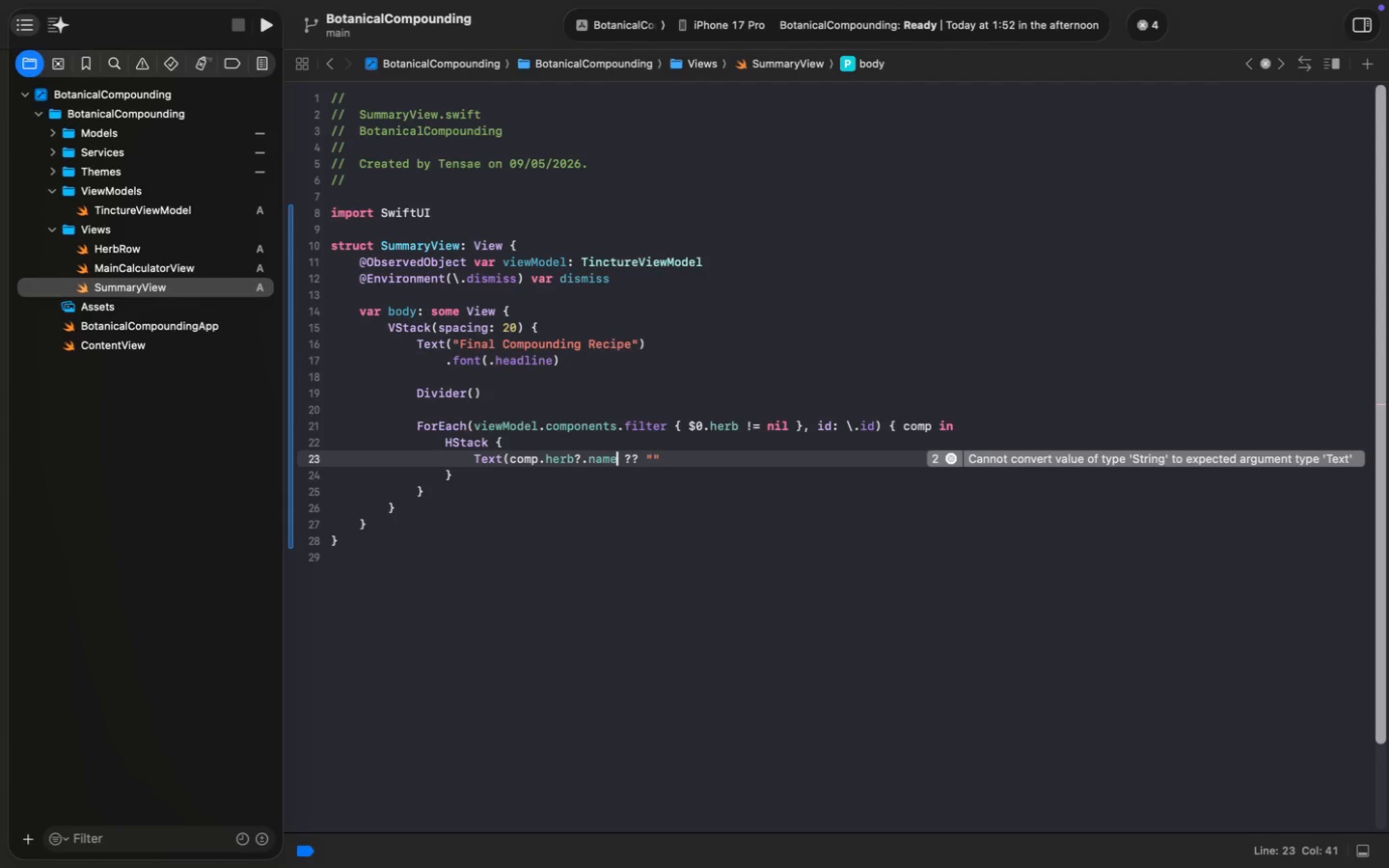 
key(Meta+ArrowRight)
 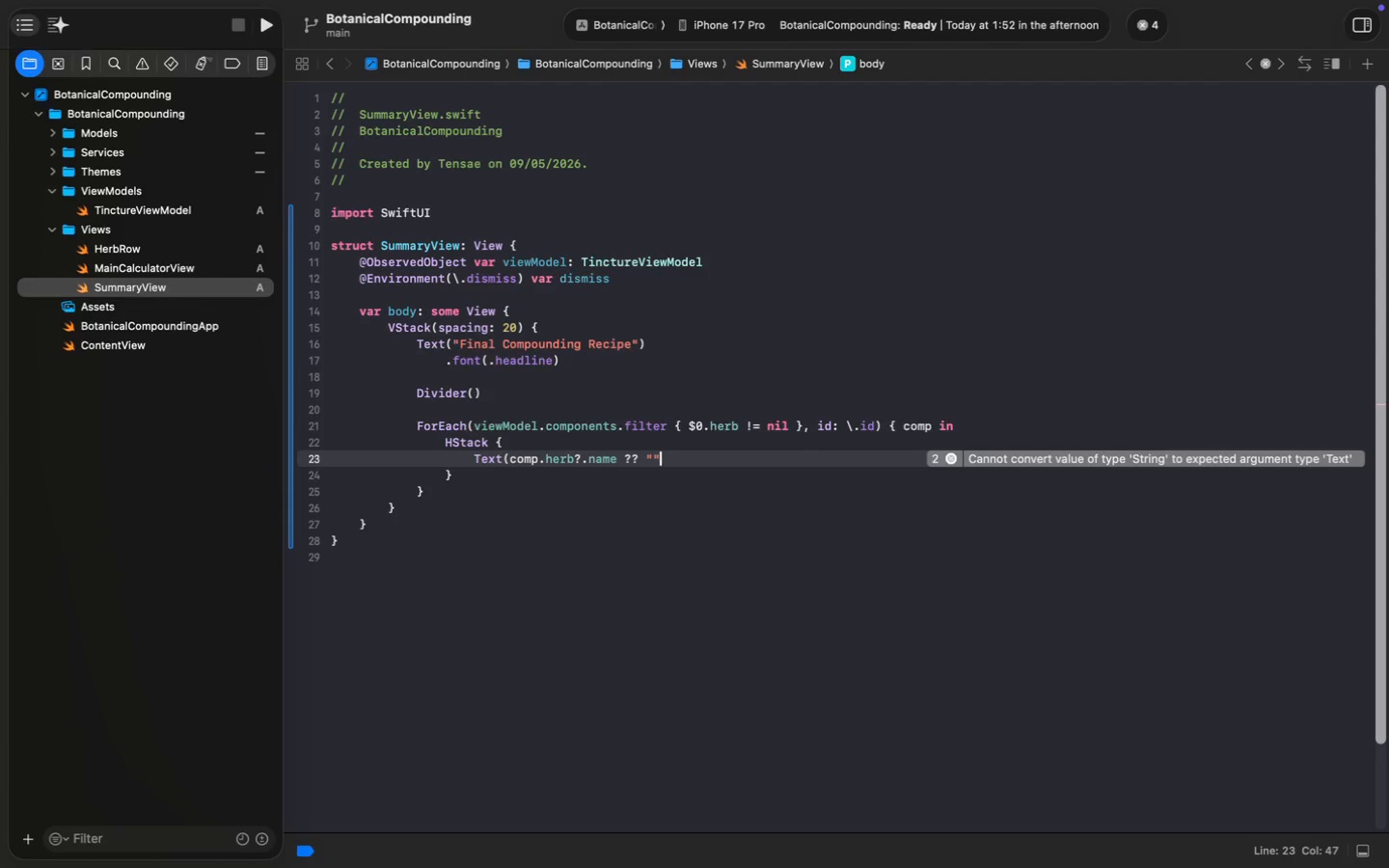 
key(Shift+0)
 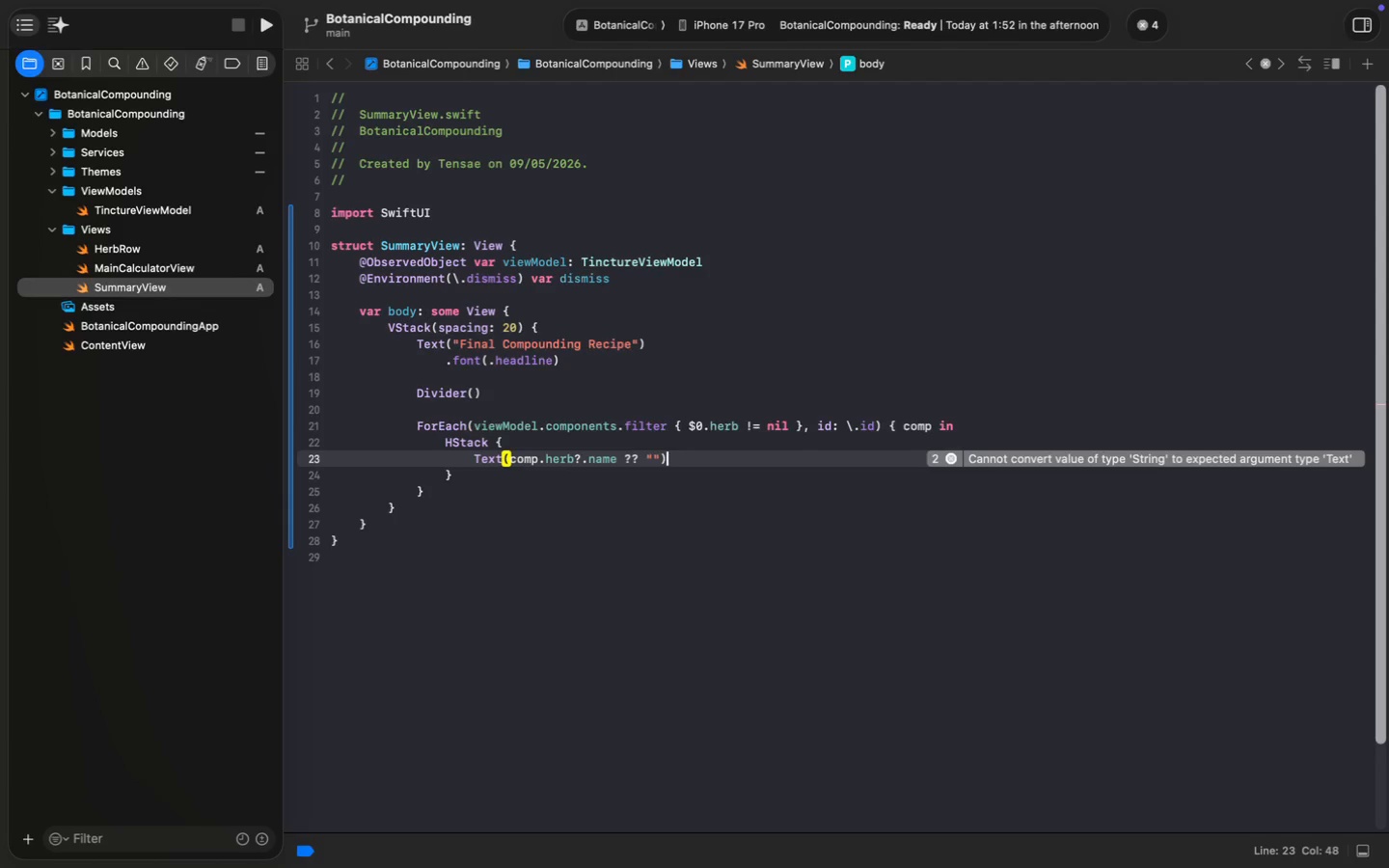 
key(Enter)
 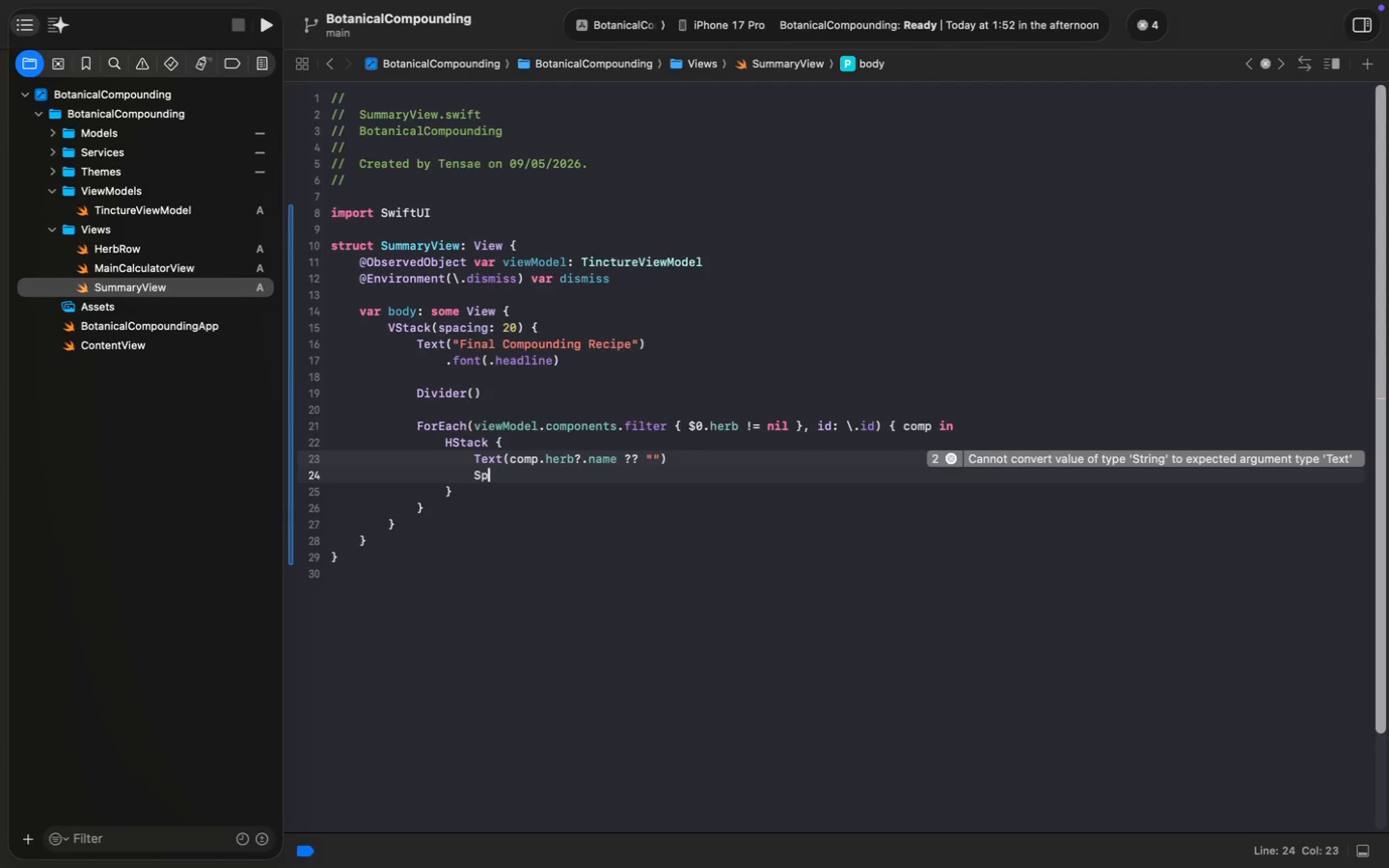 
type(Spacer)
 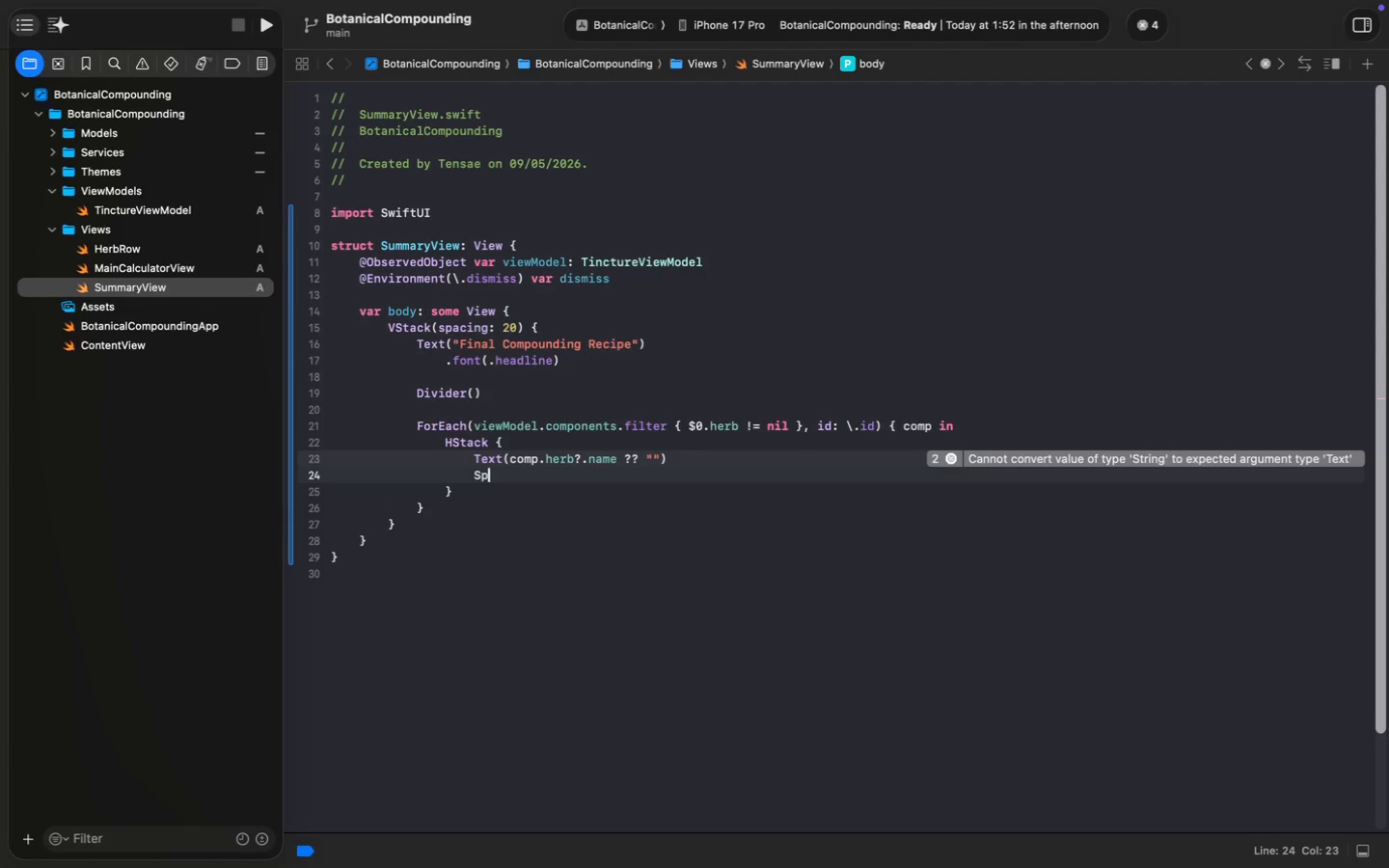 
key(Enter)
 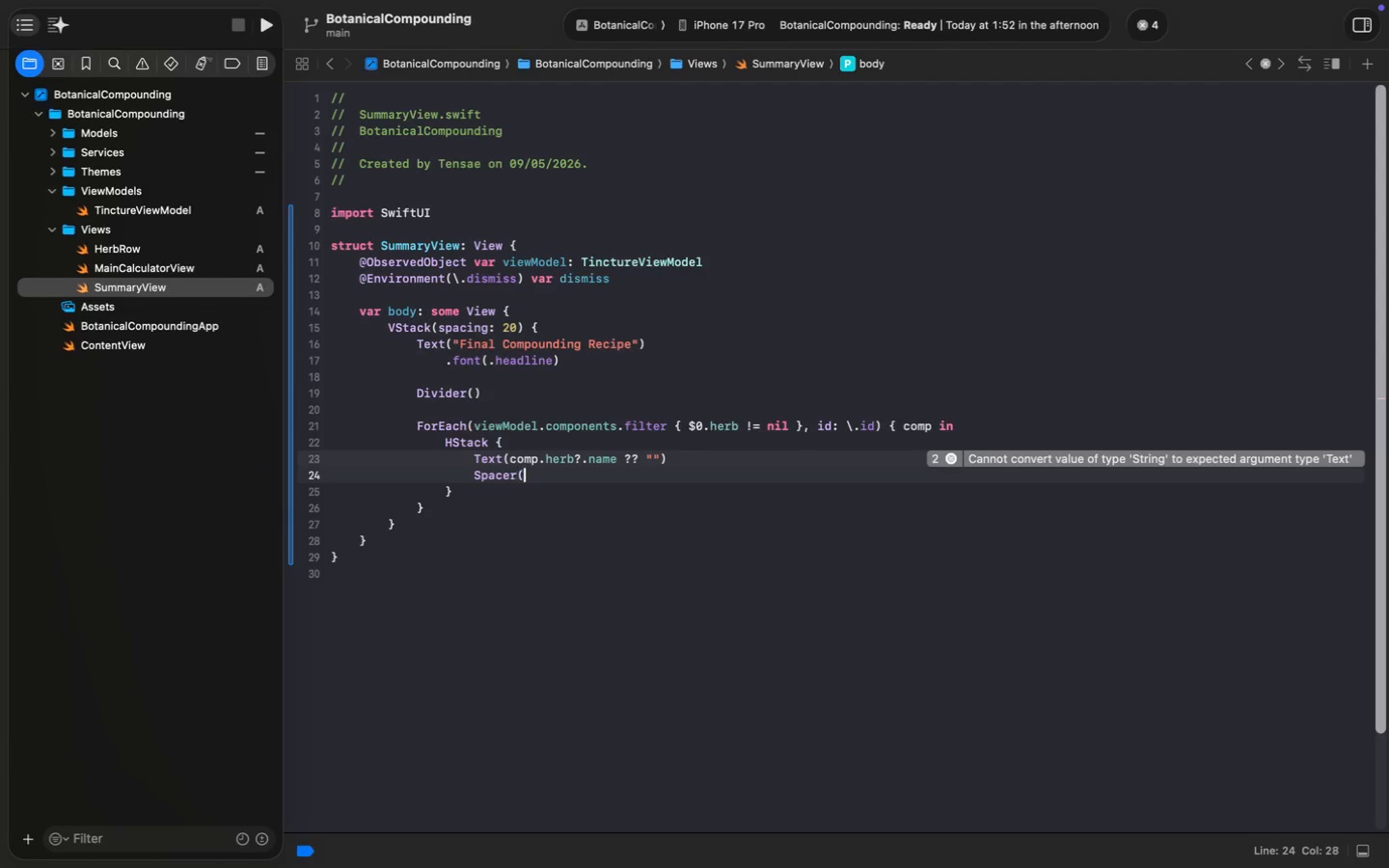 
type(())
 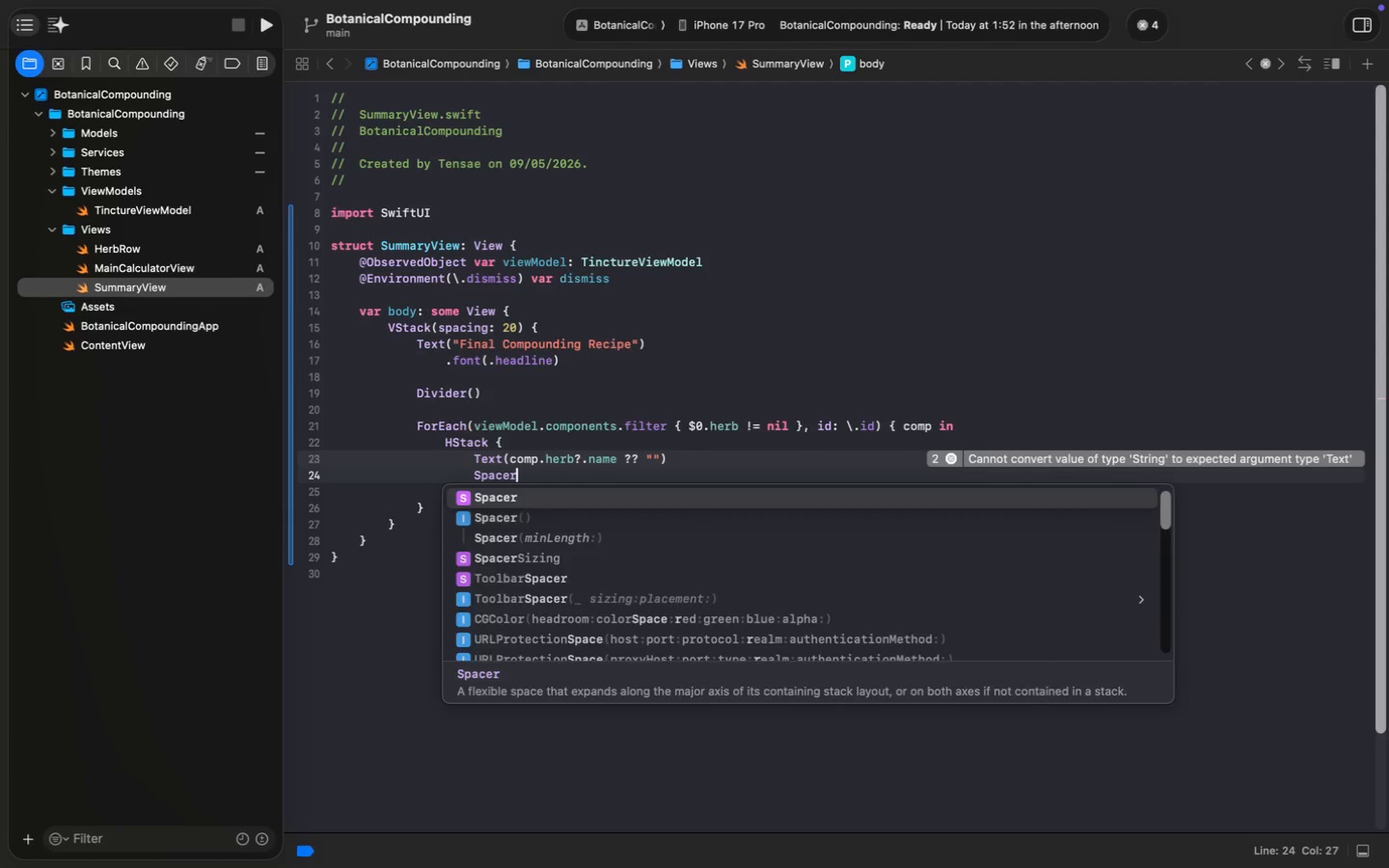 
key(Enter)
 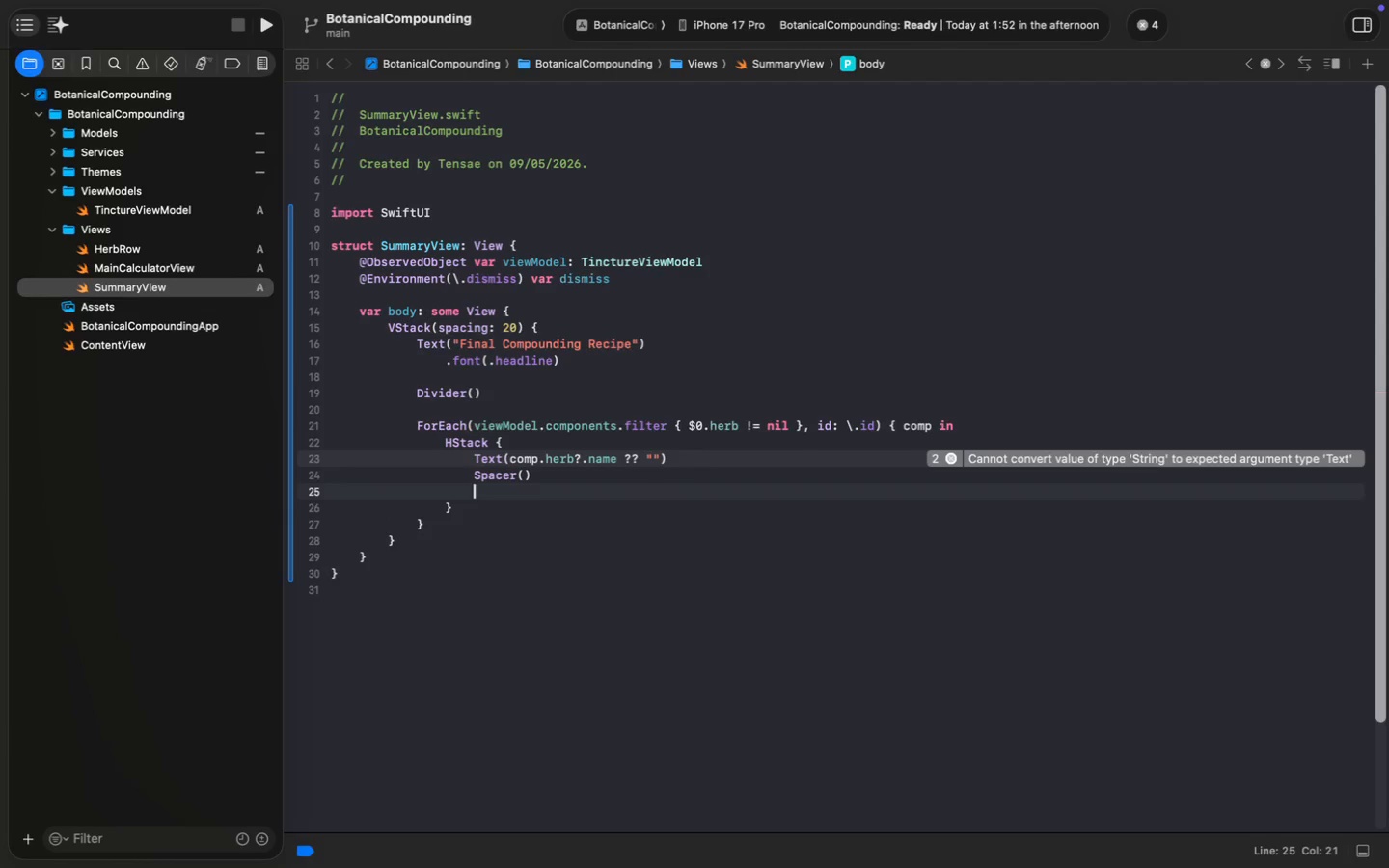 
type(Text("\())
 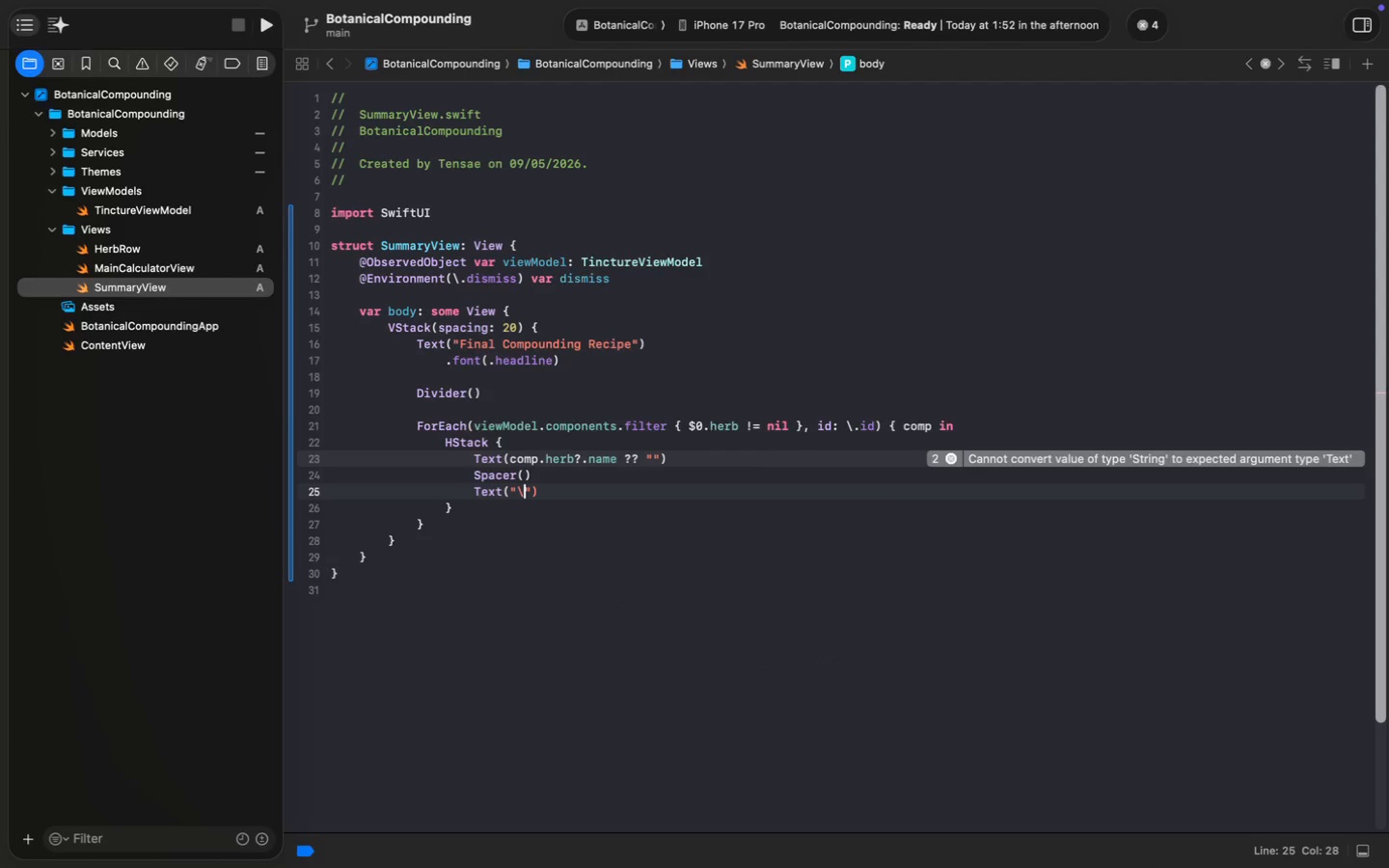 
 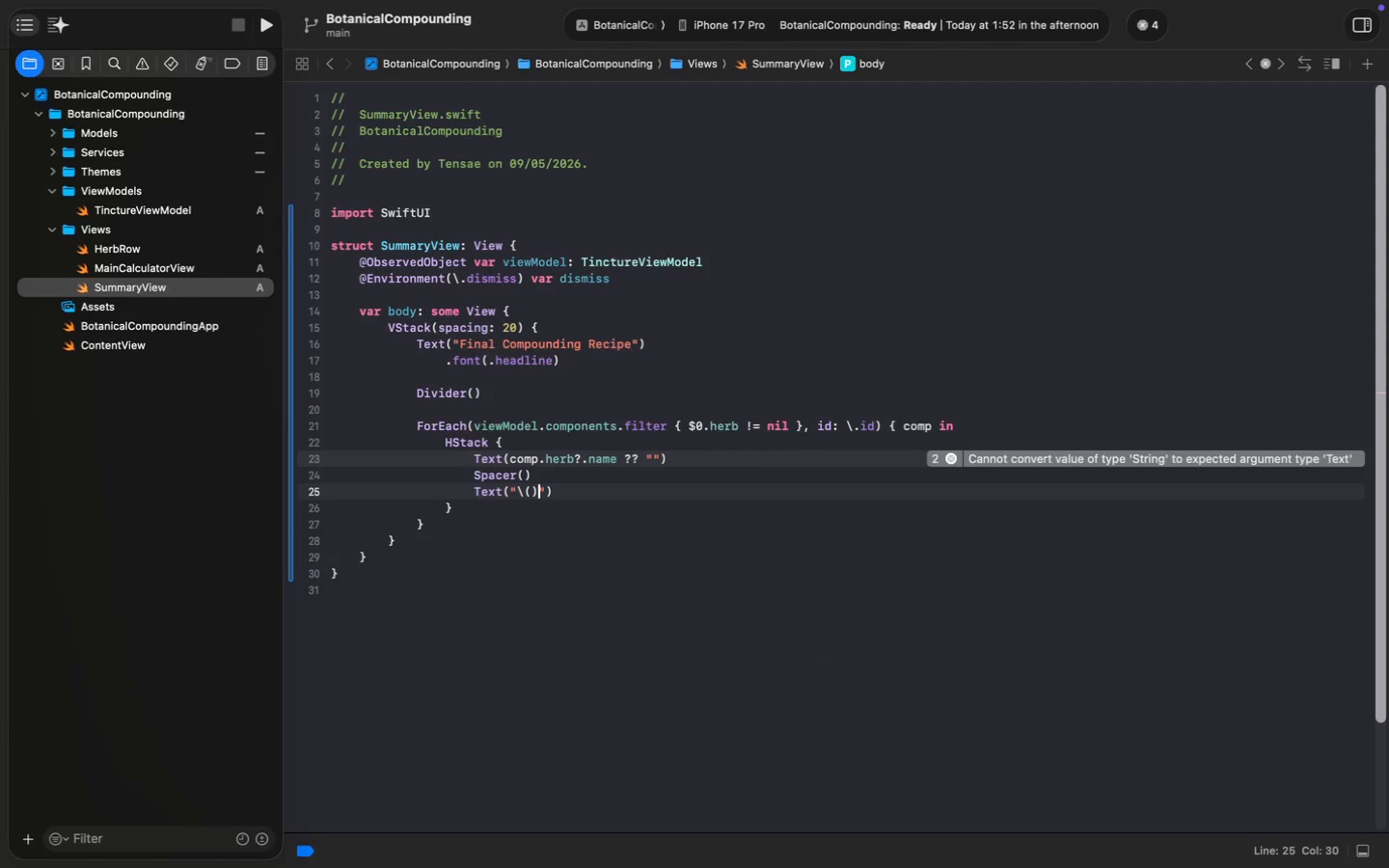 
key(ArrowLeft)
 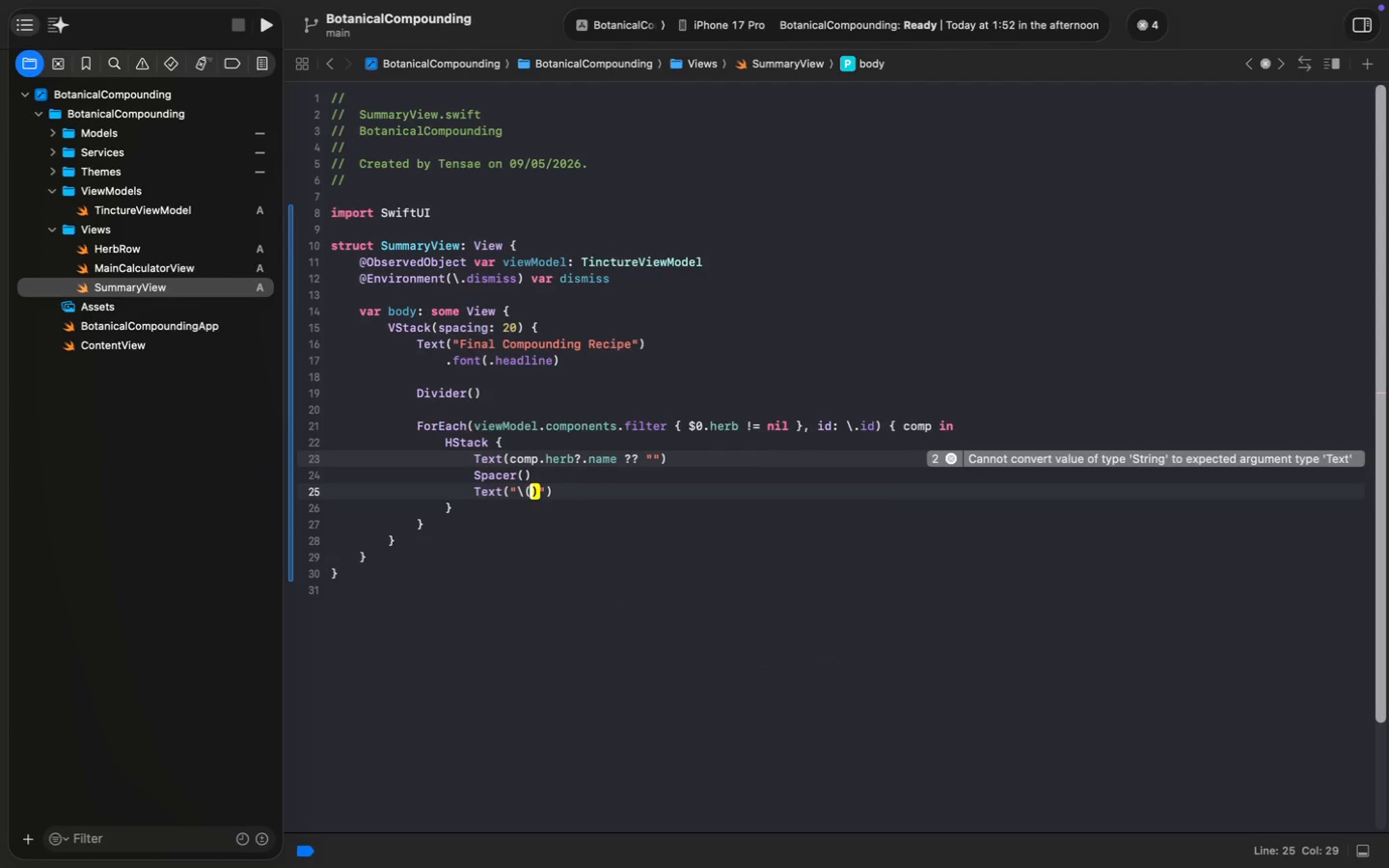 
type(cm)
key(Backspace)
type(omp.calc)
 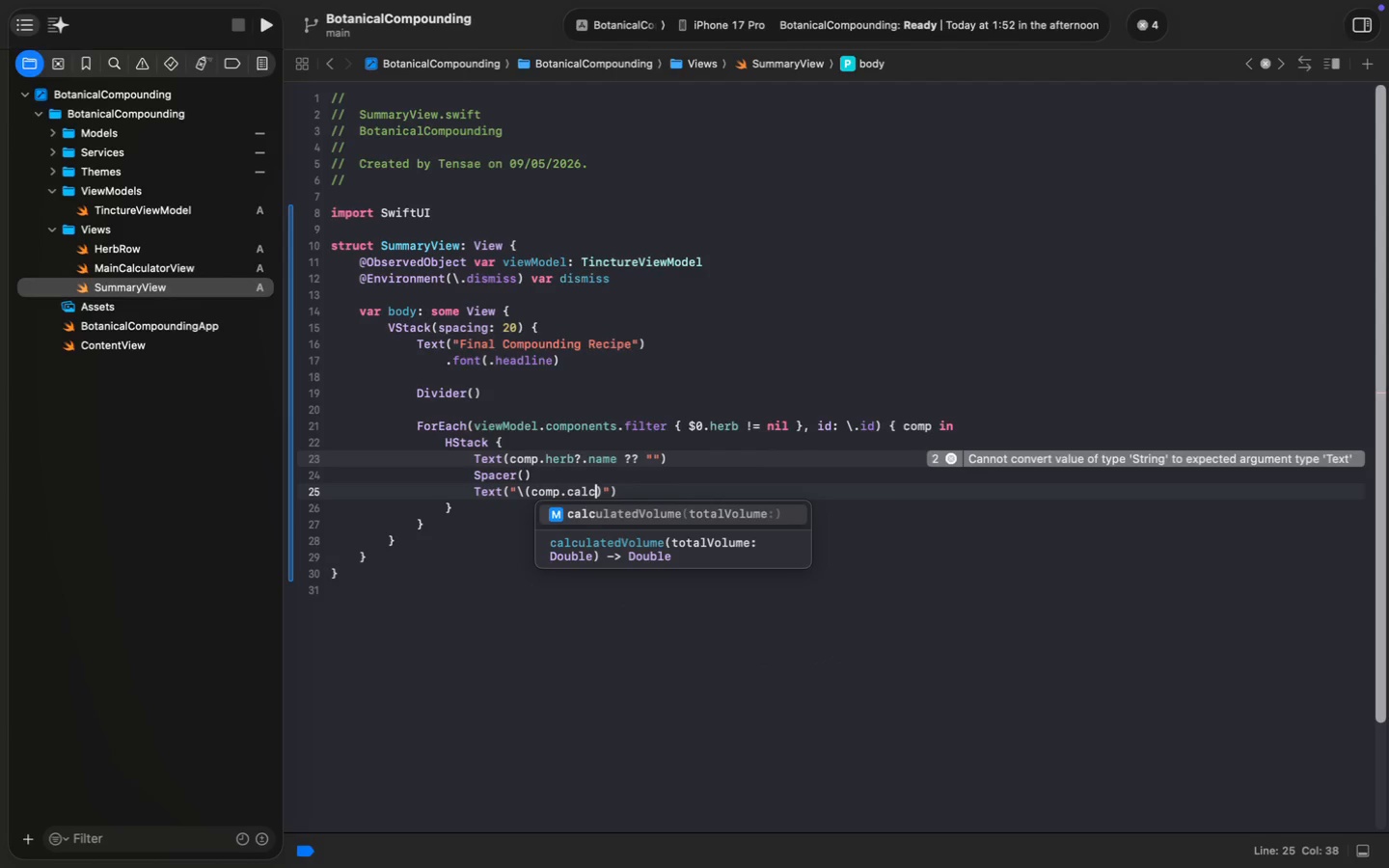 
key(Enter)
 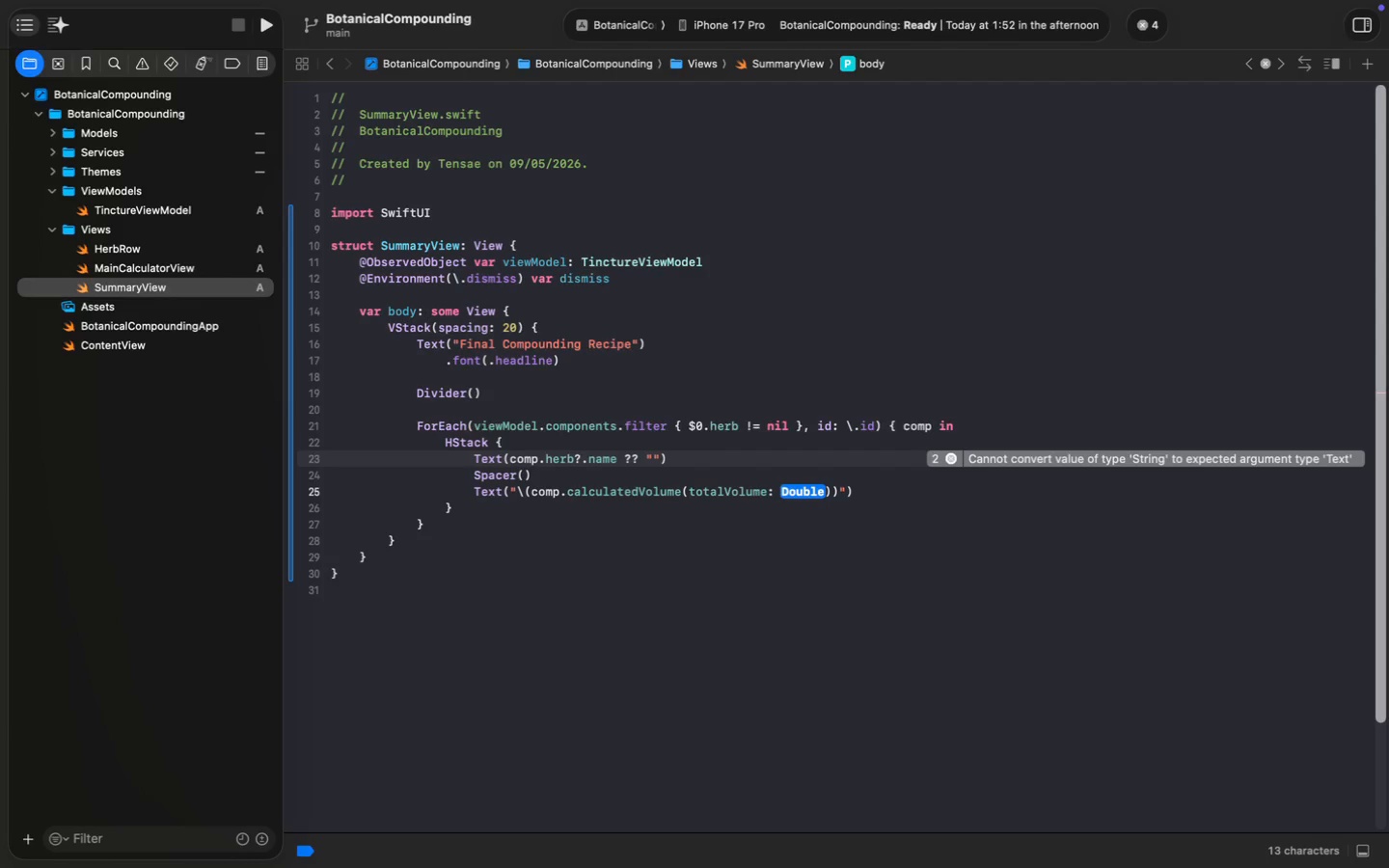 
type(view)
 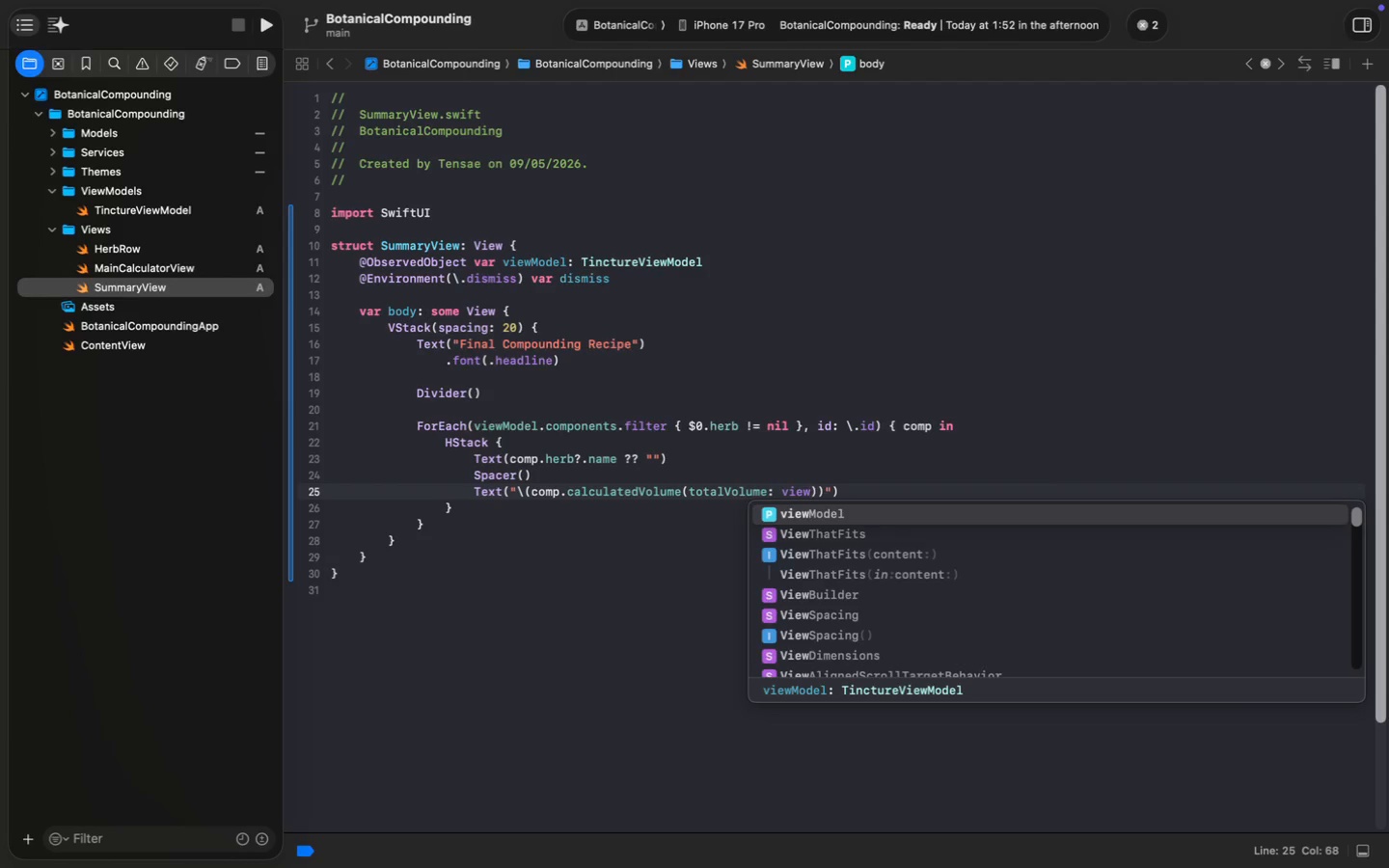 
key(Enter)
 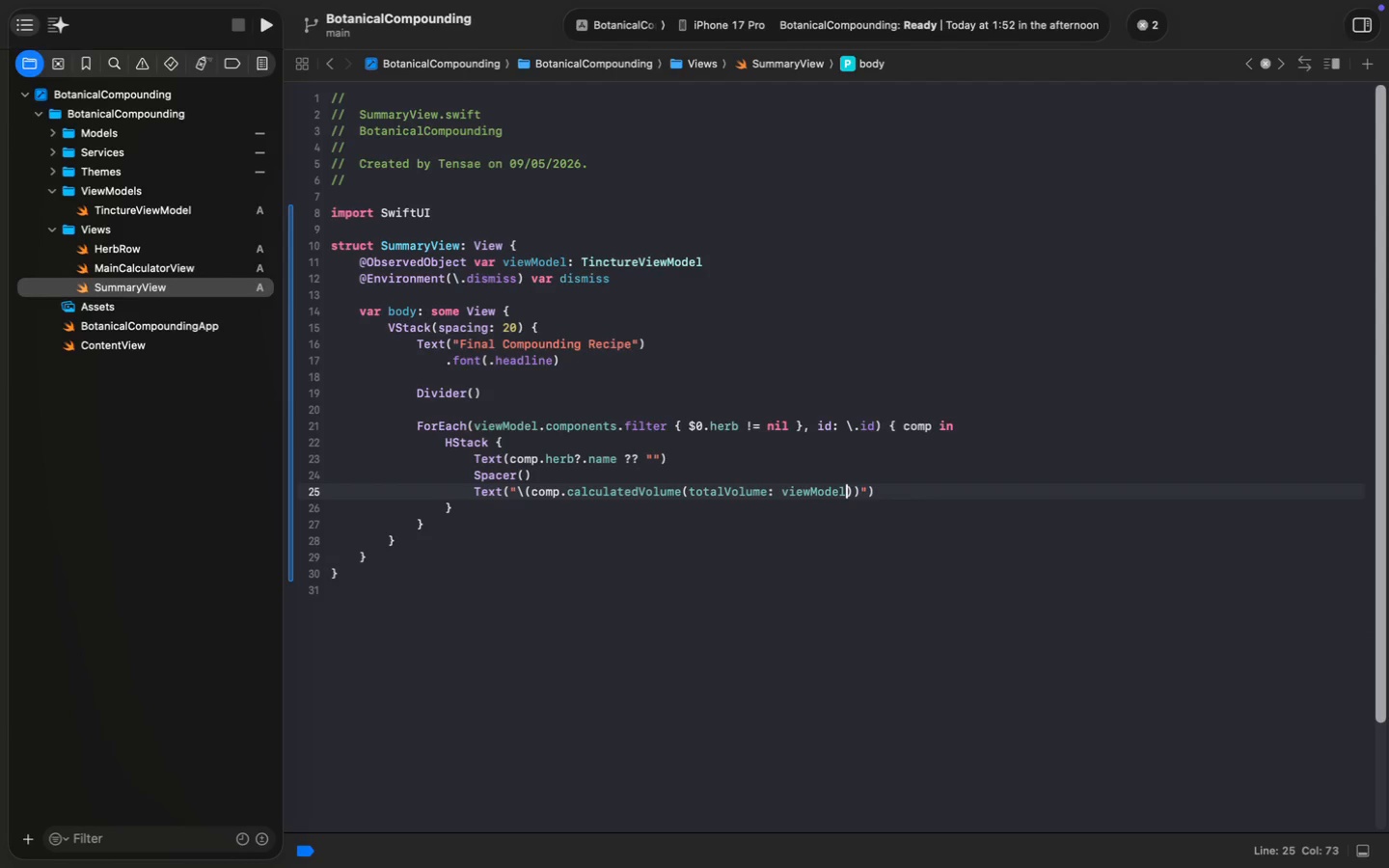 
type(.vol)
 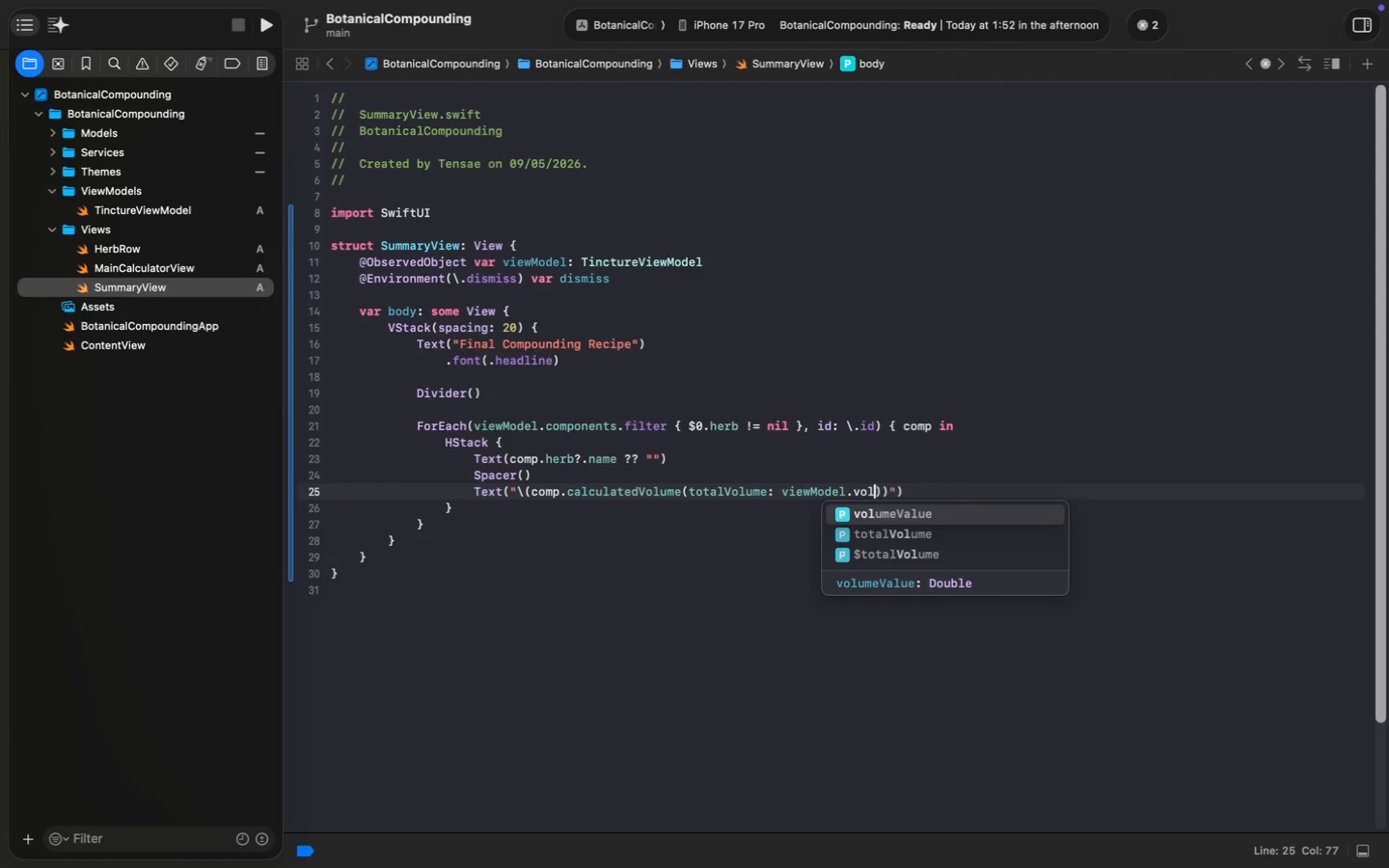 
key(Enter)
 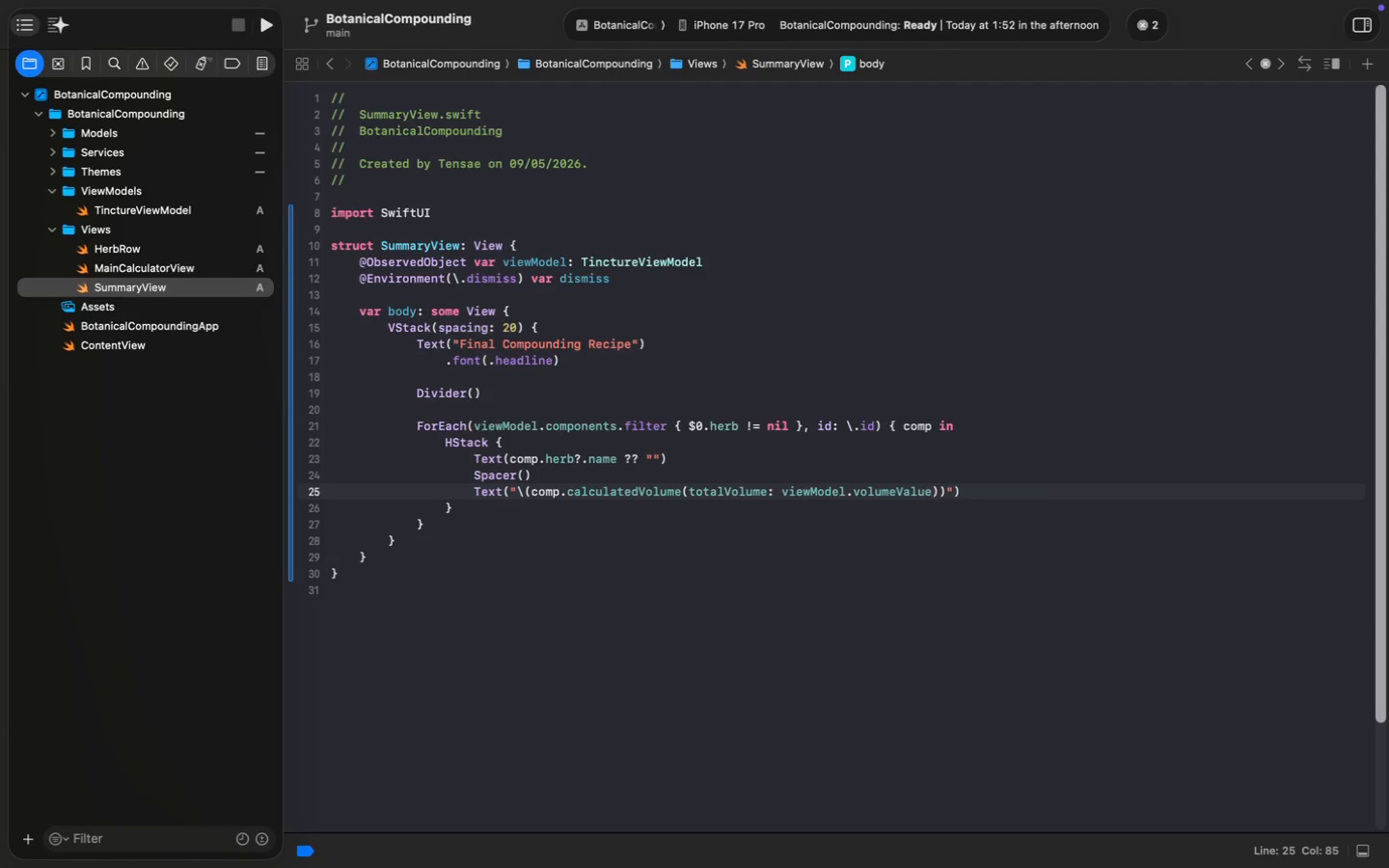 
key(ArrowRight)
 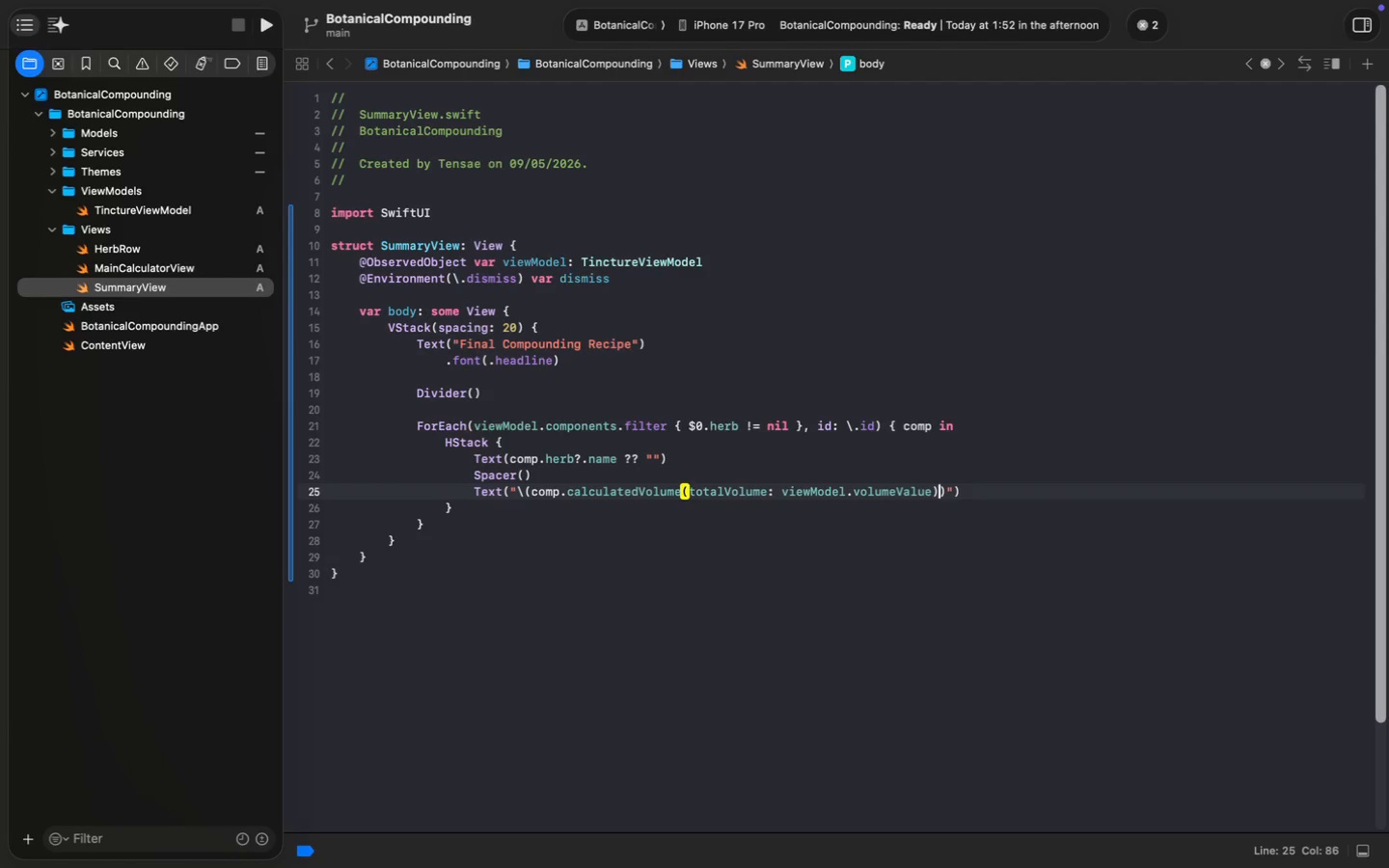 
key(Comma)
 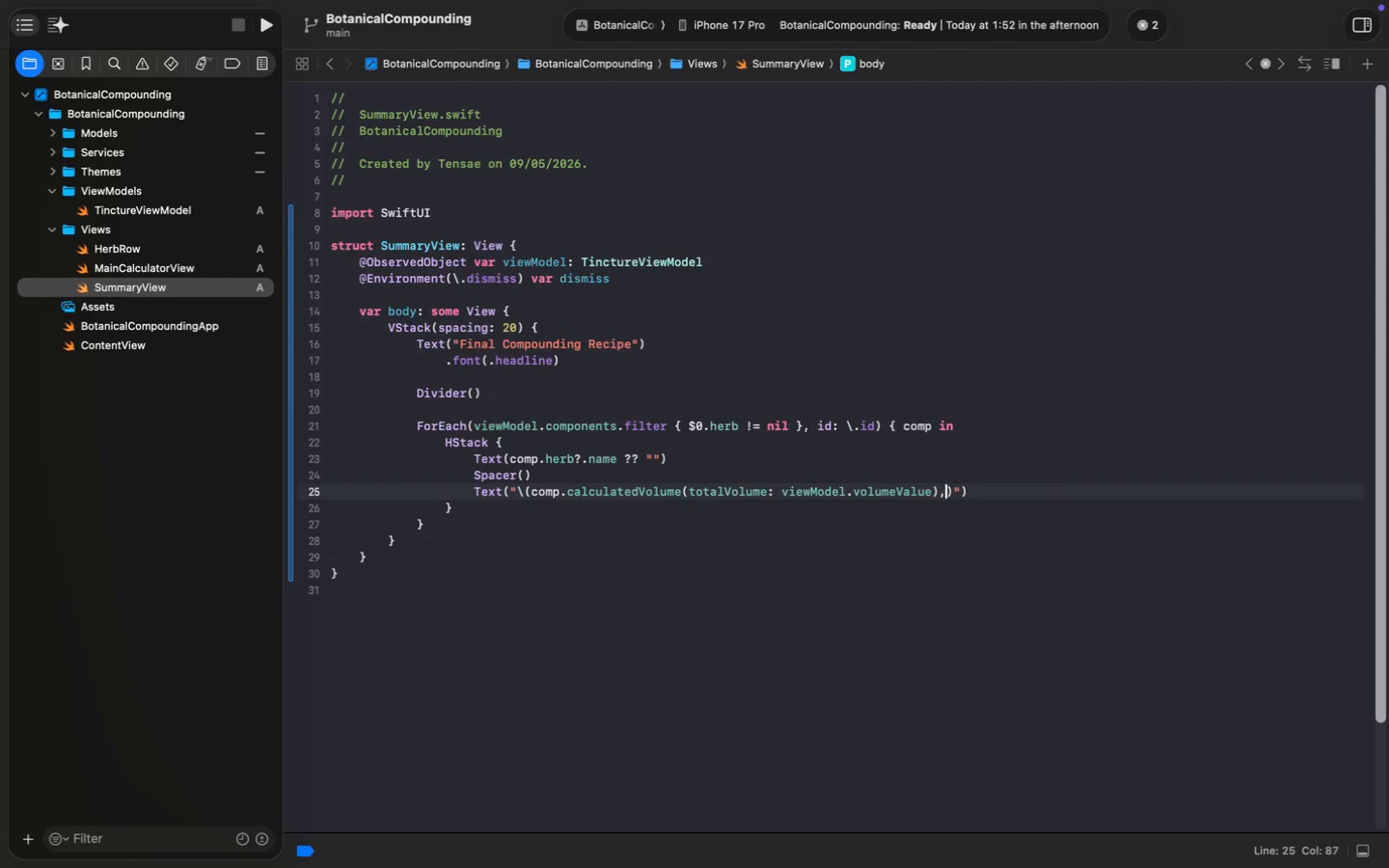 
key(Space)
 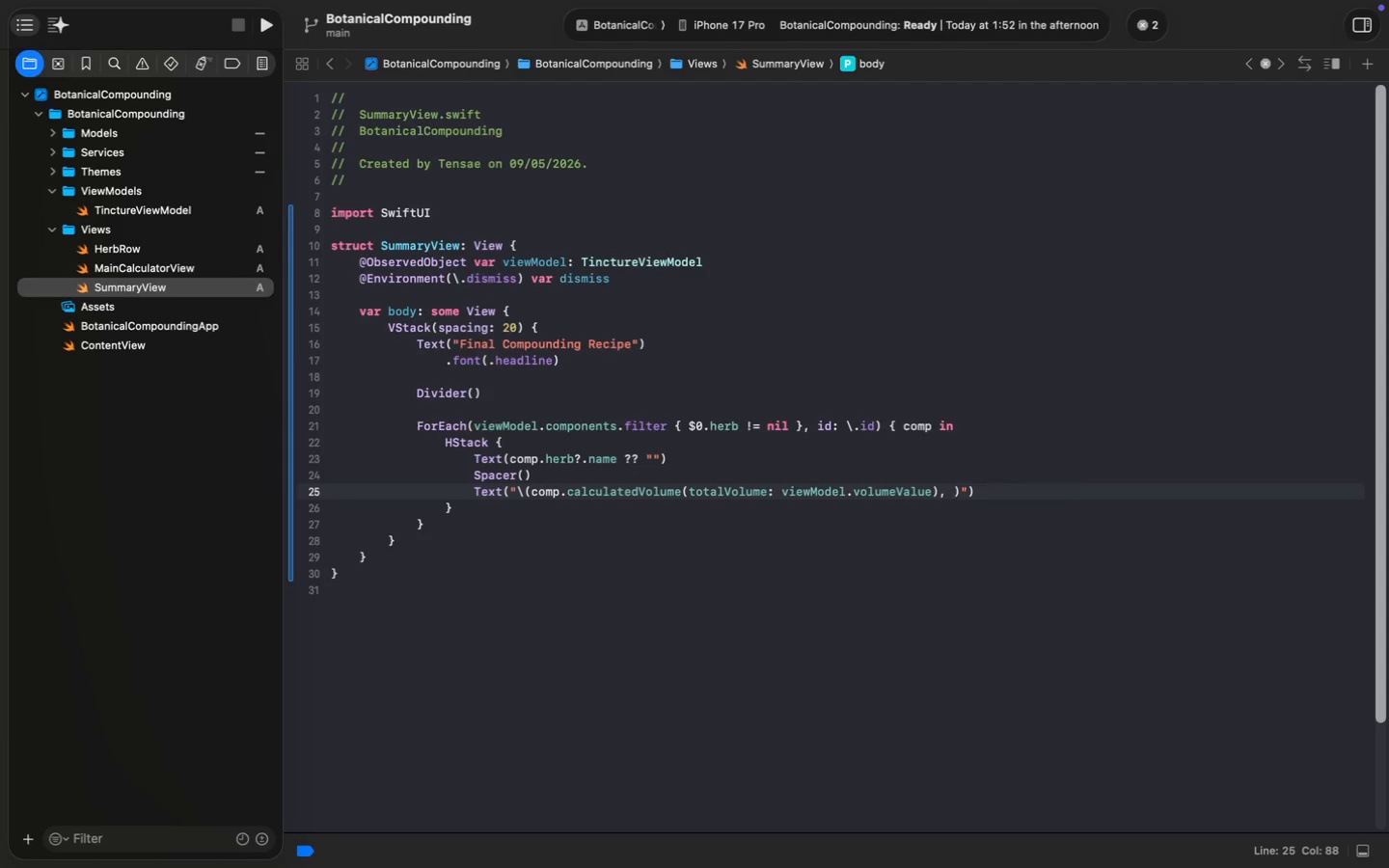 
type(speci)
 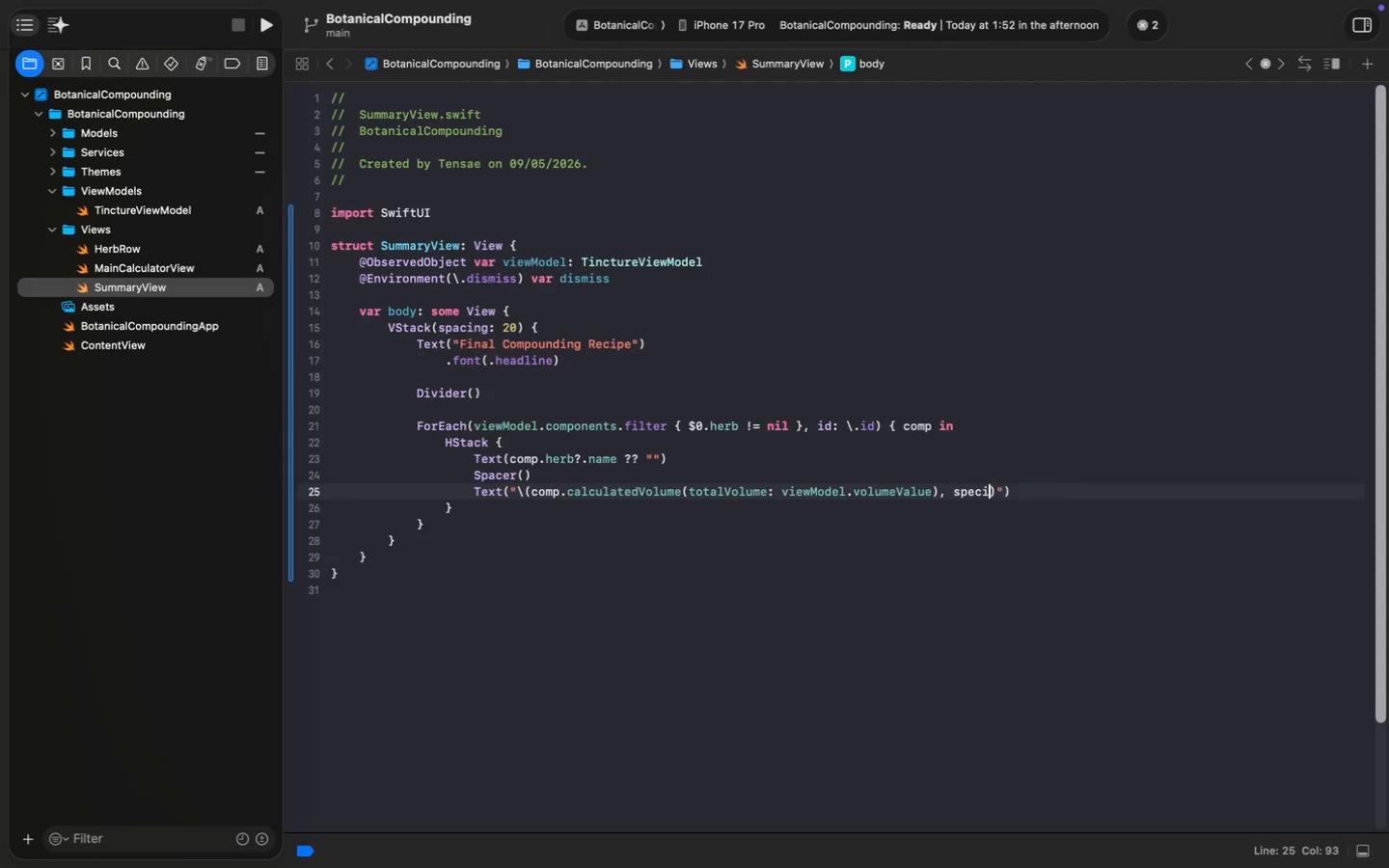 
type(fier: "")
 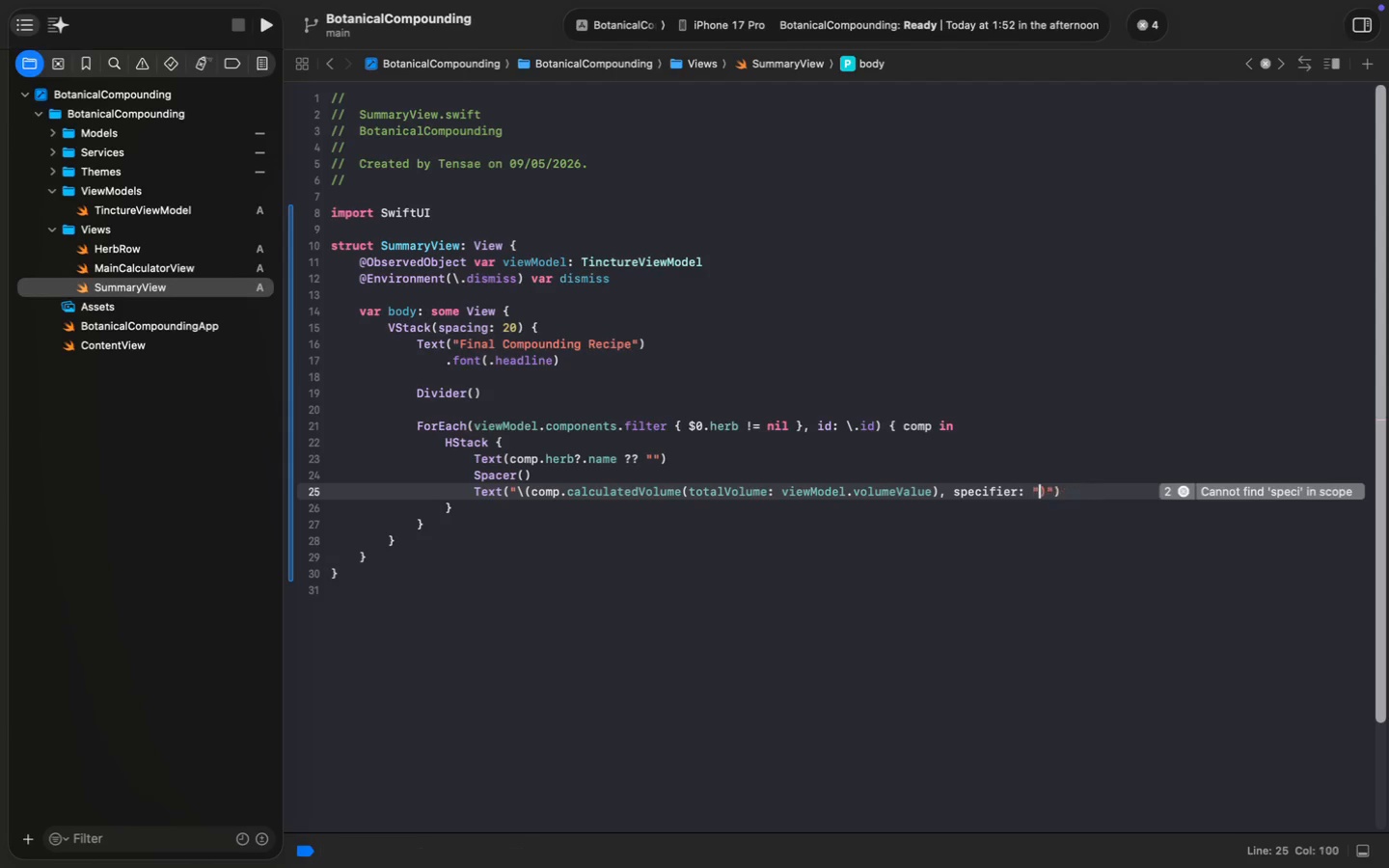 
key(ArrowLeft)
 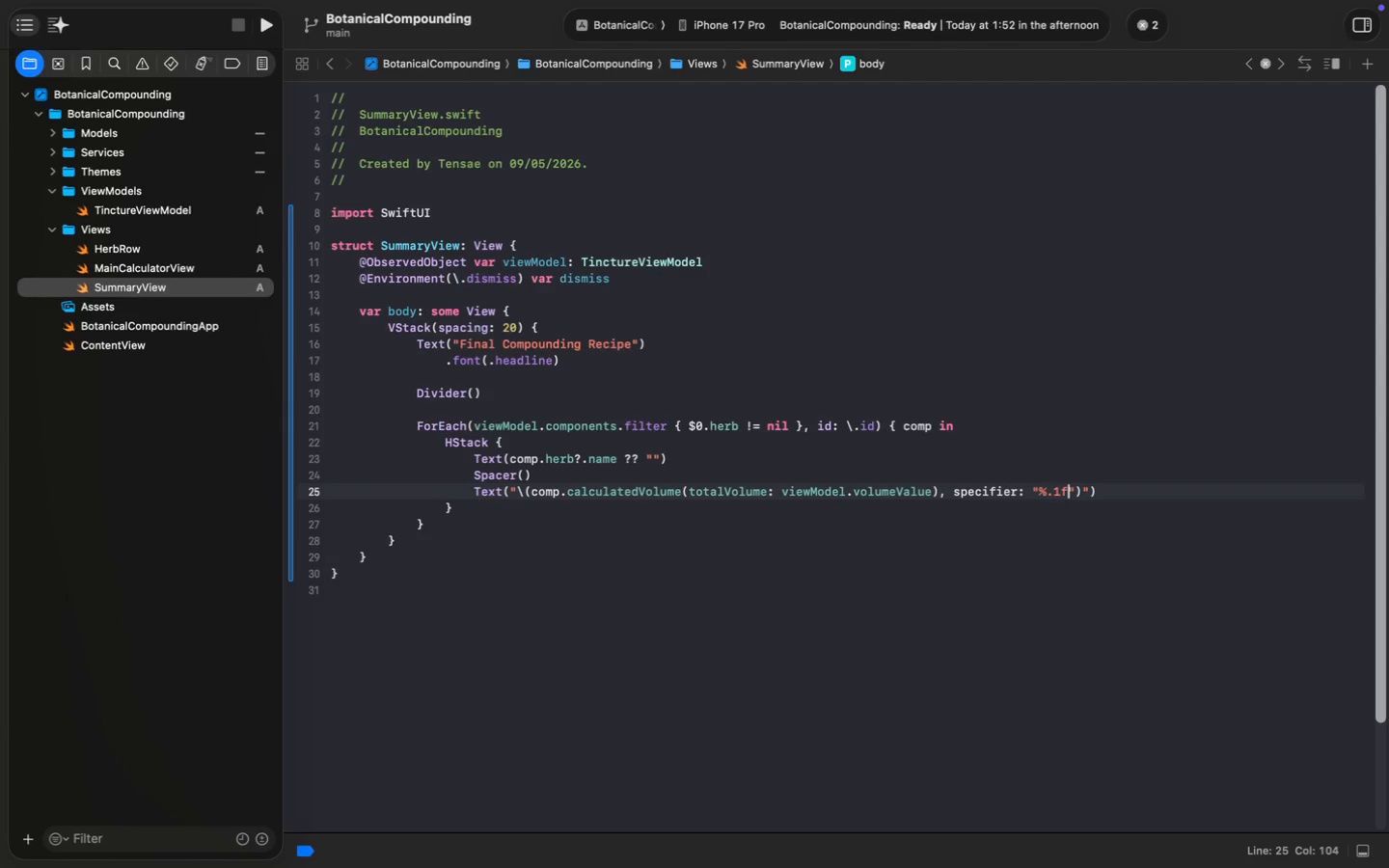 
type(%.1f)
 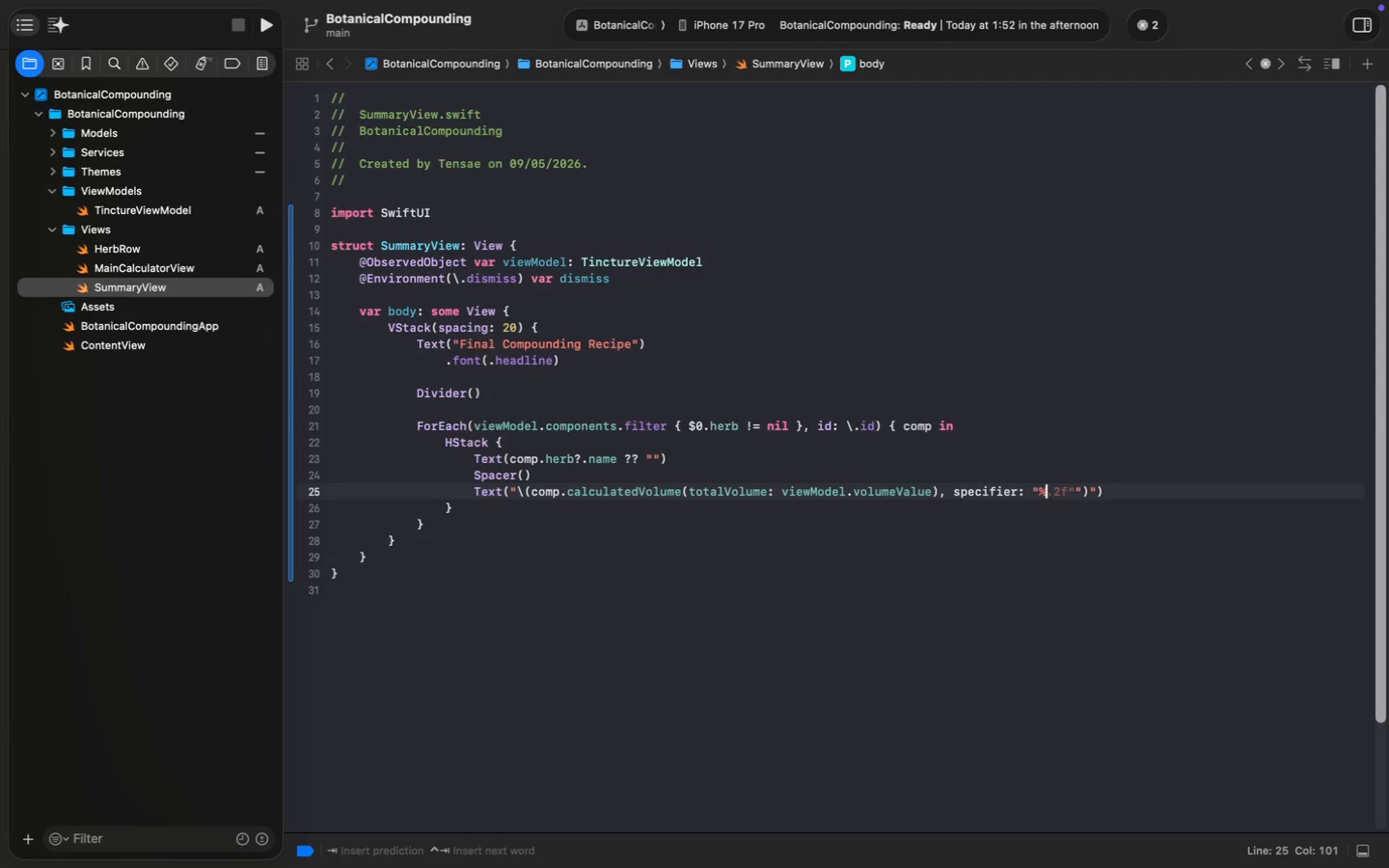 
key(ArrowRight)
 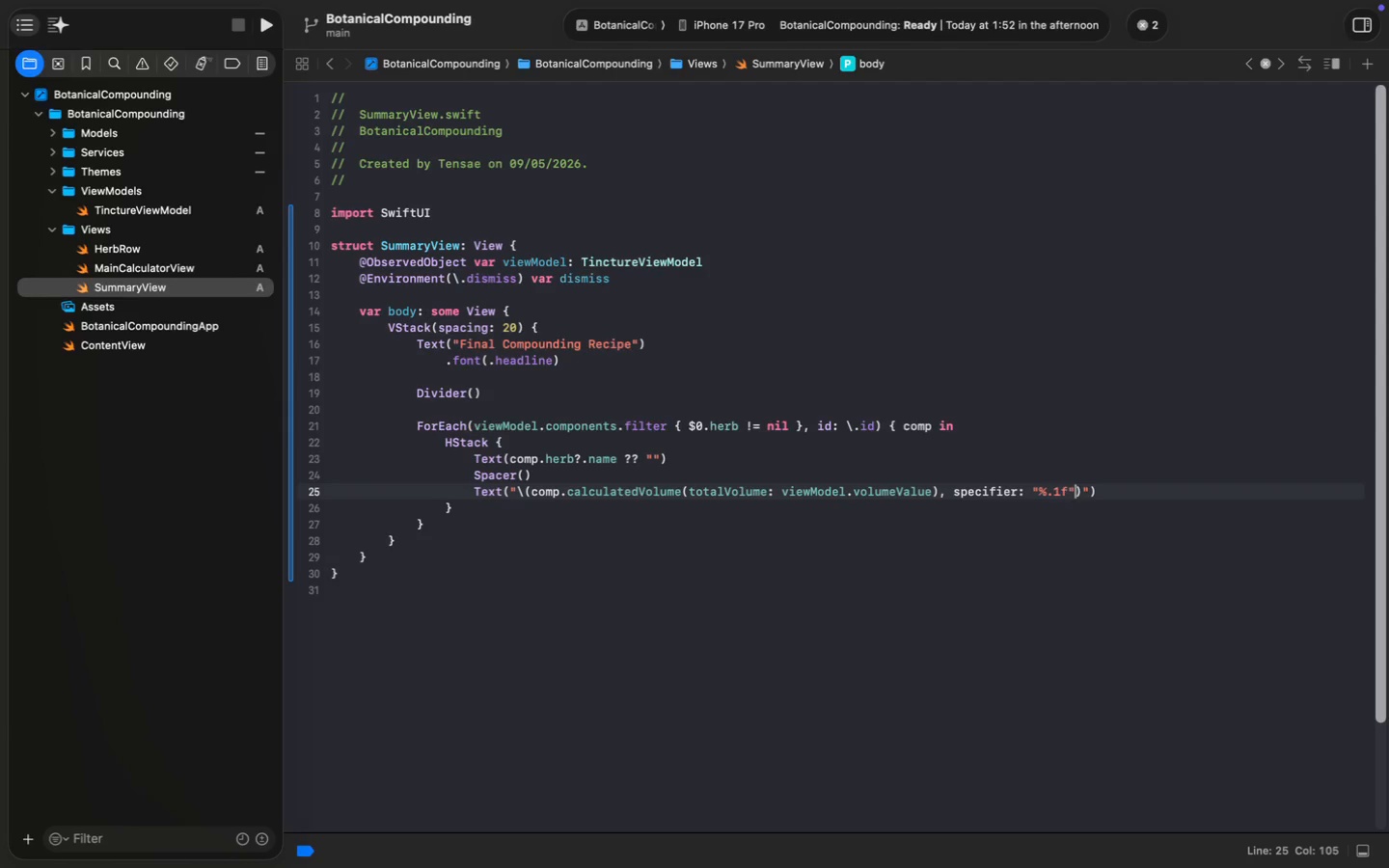 
key(ArrowRight)
 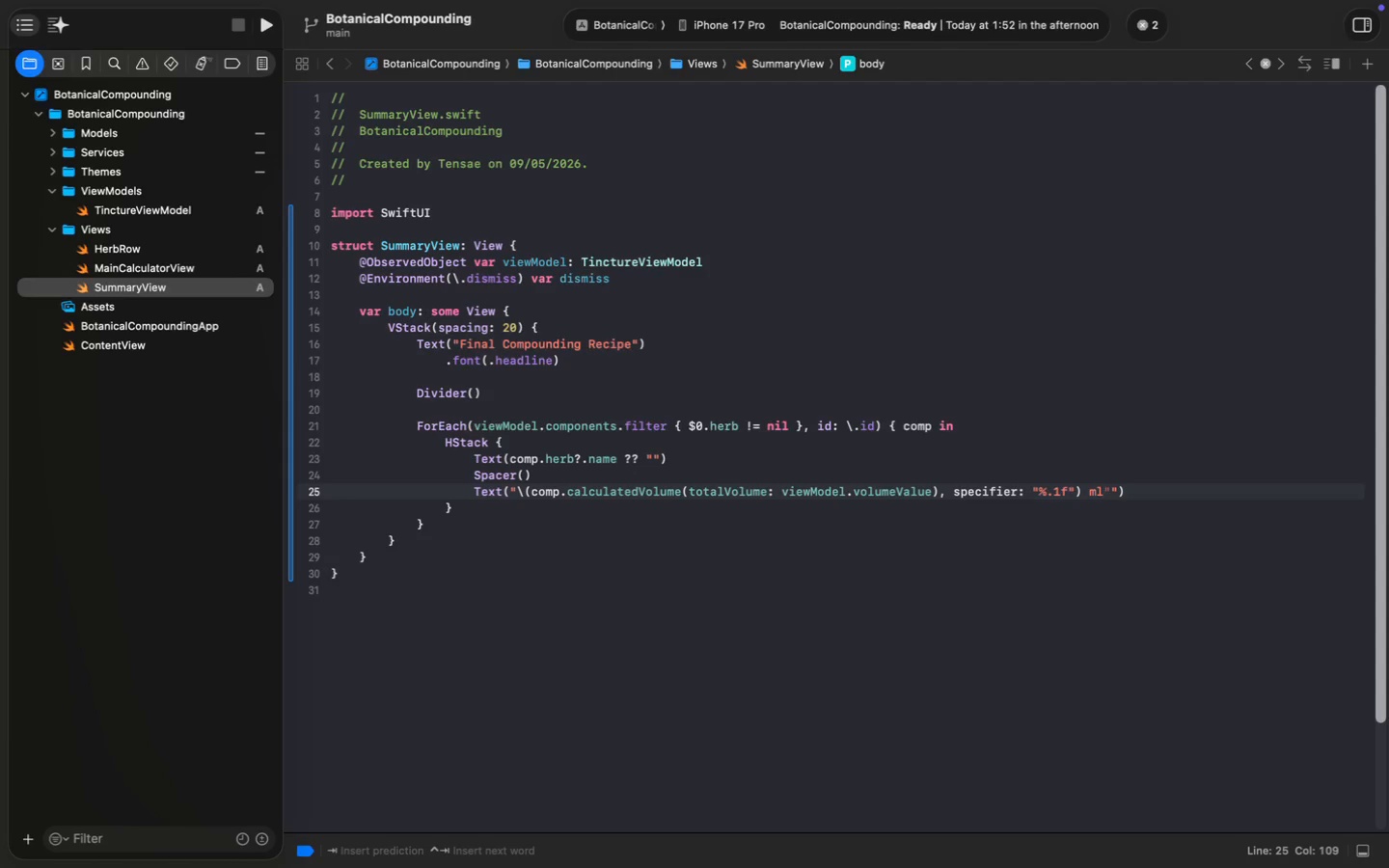 
type( ml)
 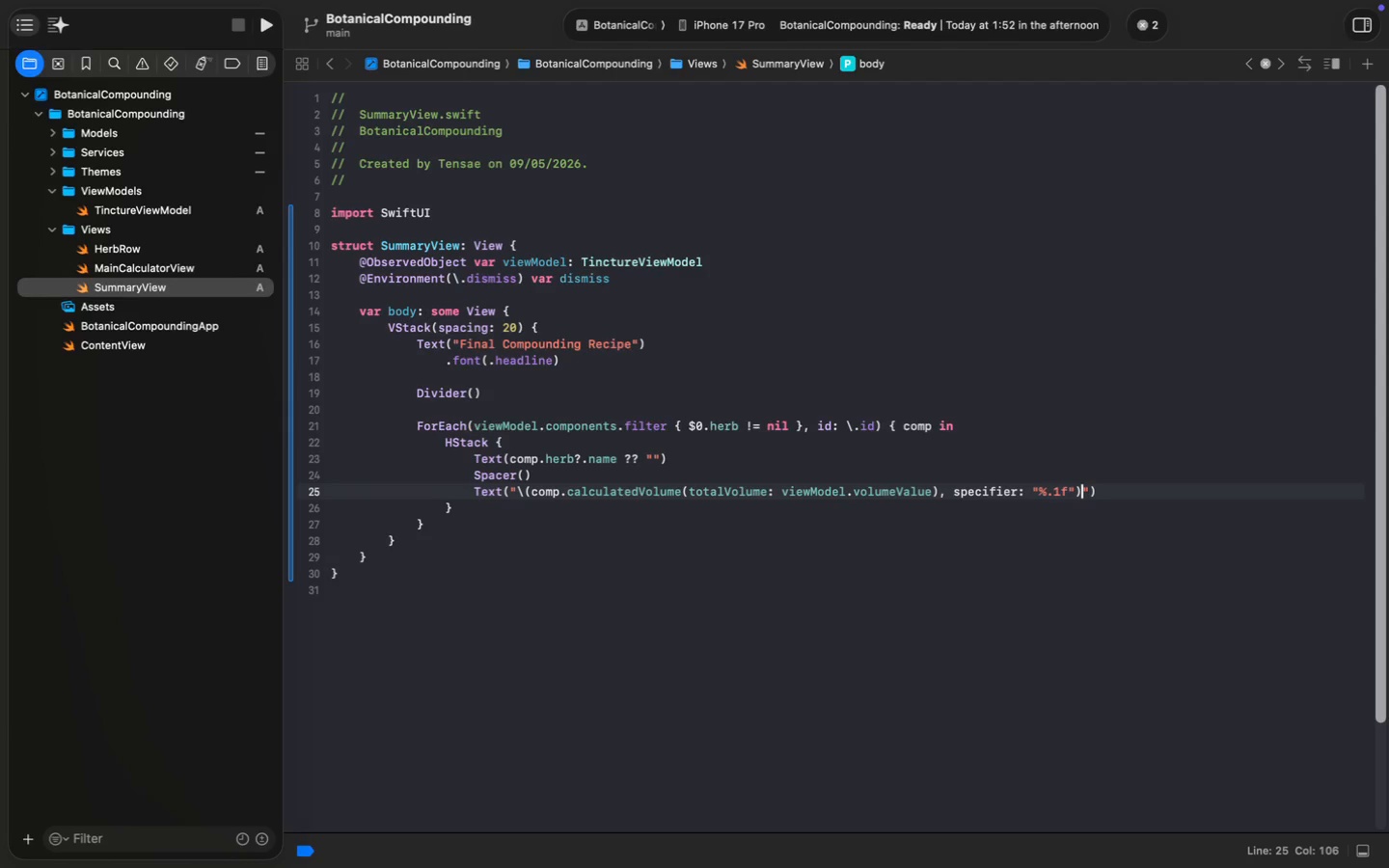 
key(Meta+MetaRight)
 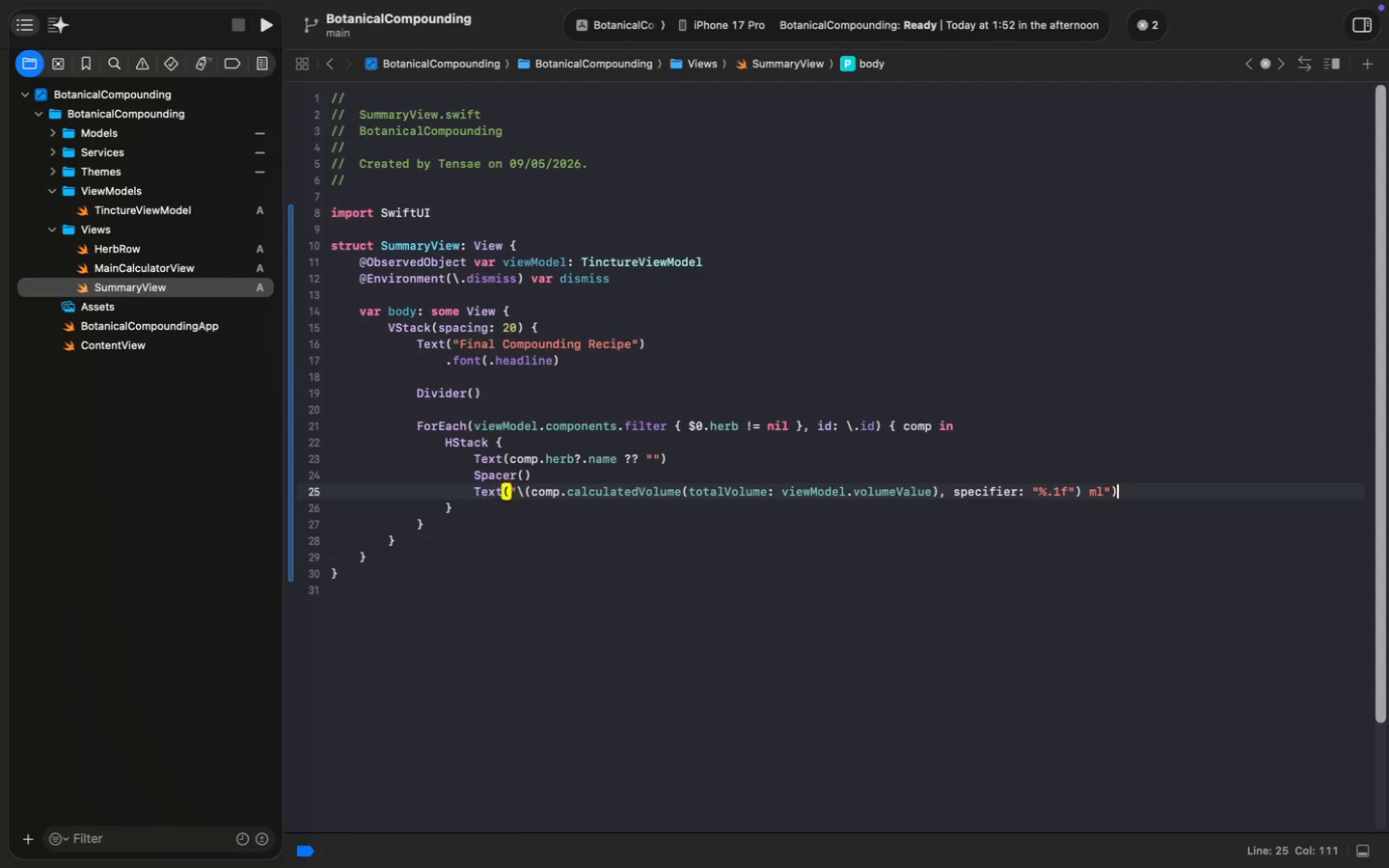 
key(Meta+ArrowRight)
 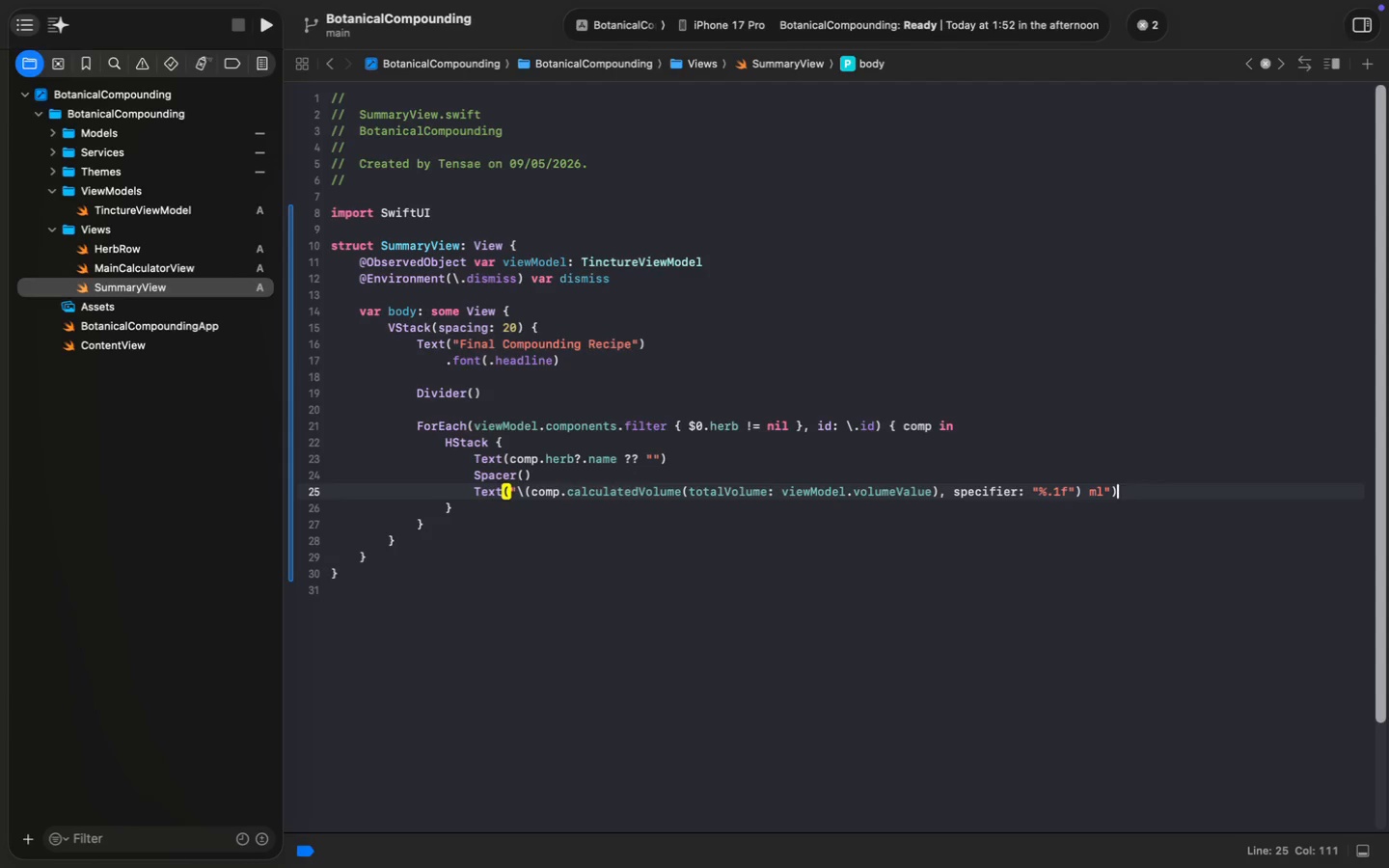 
key(Enter)
 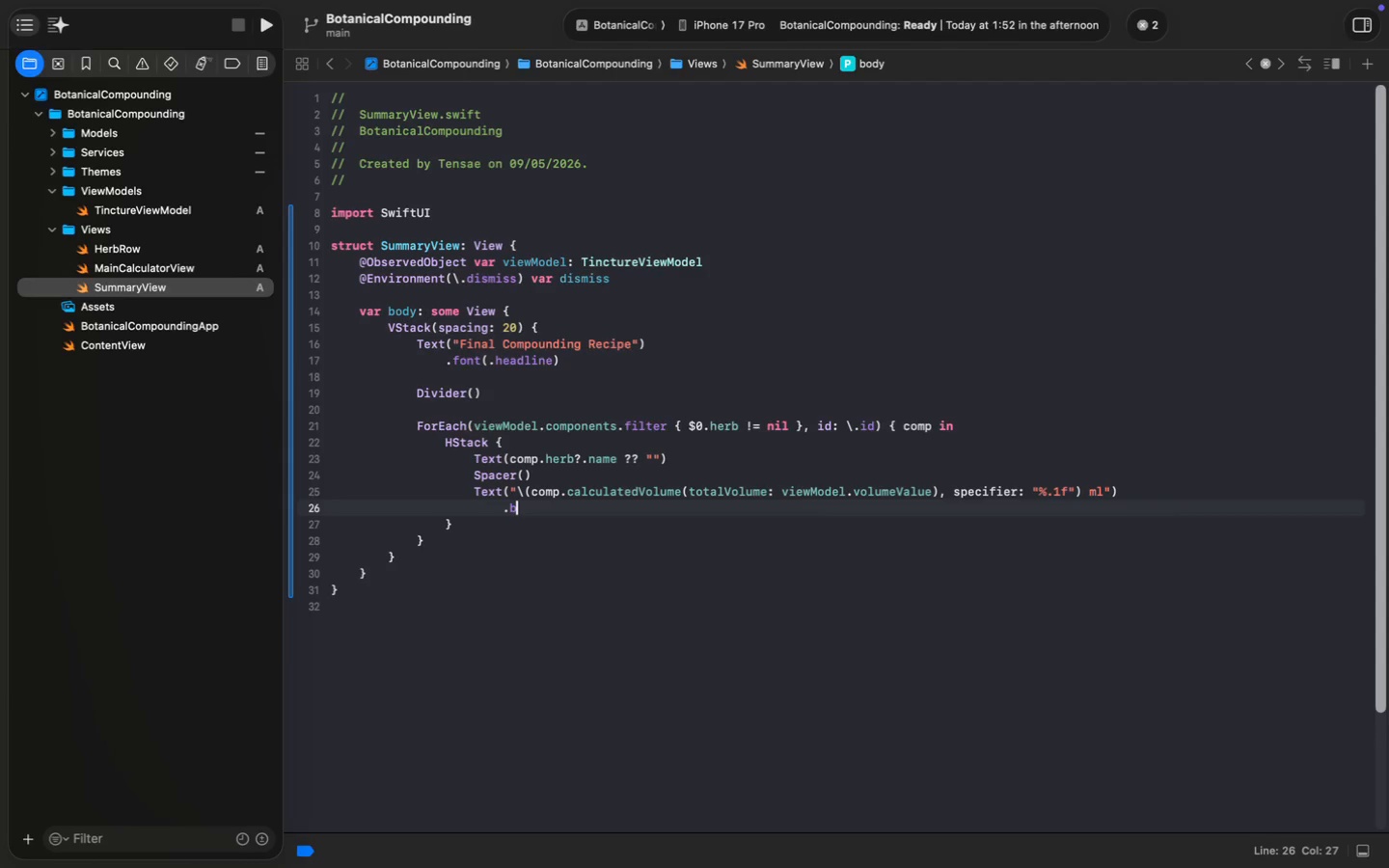 
type(.bold)
 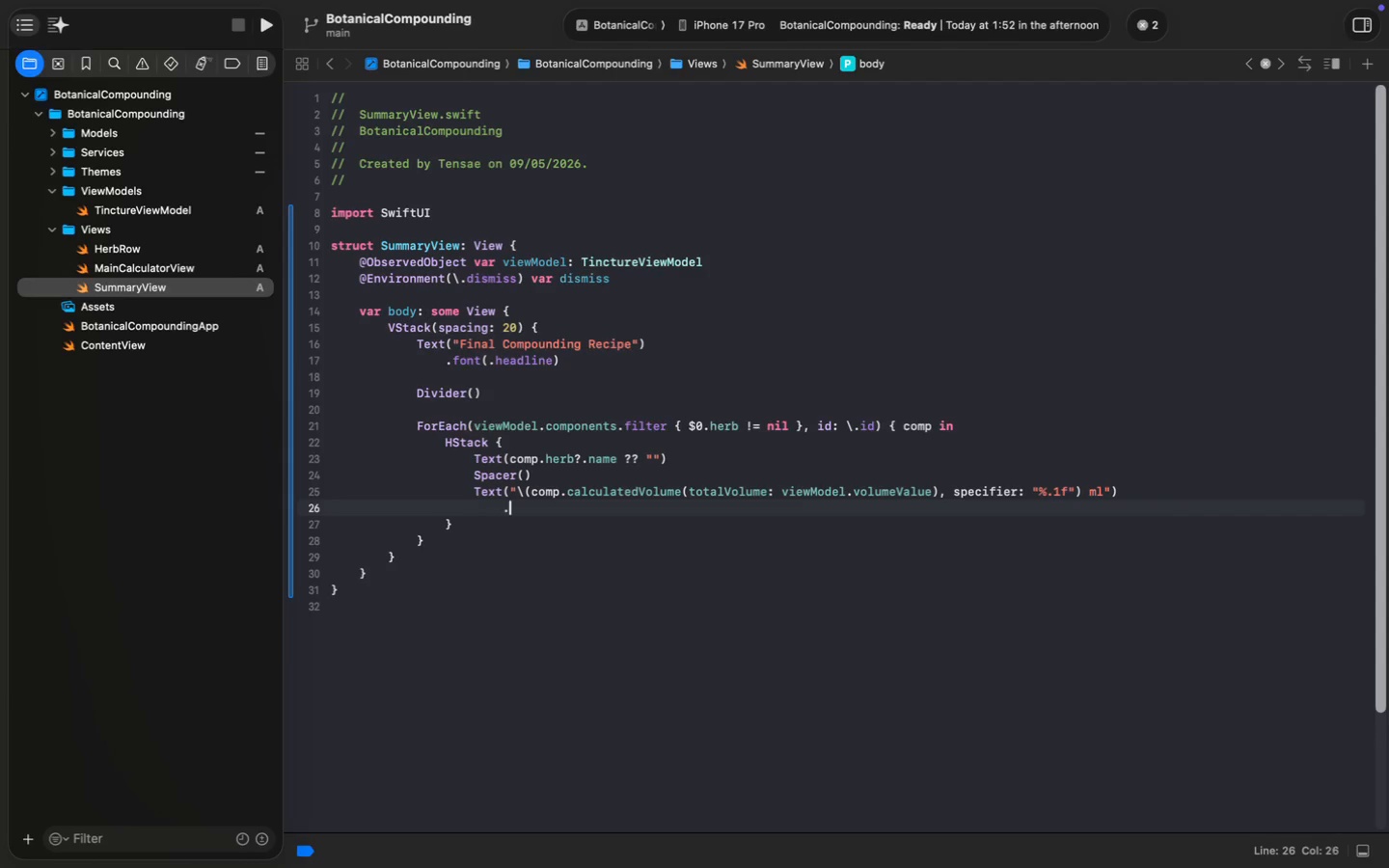 
key(Enter)
 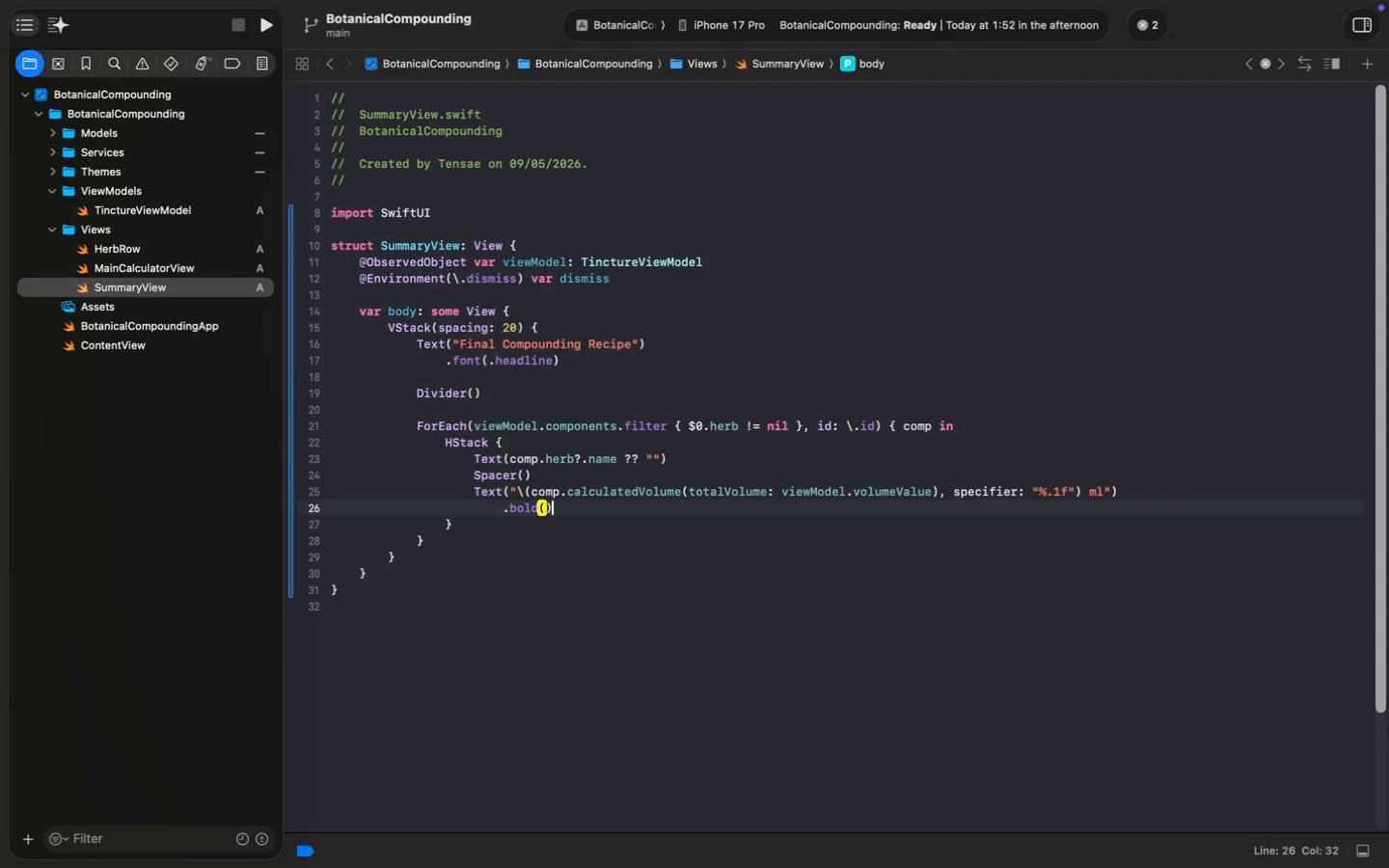 
key(Meta+S)
 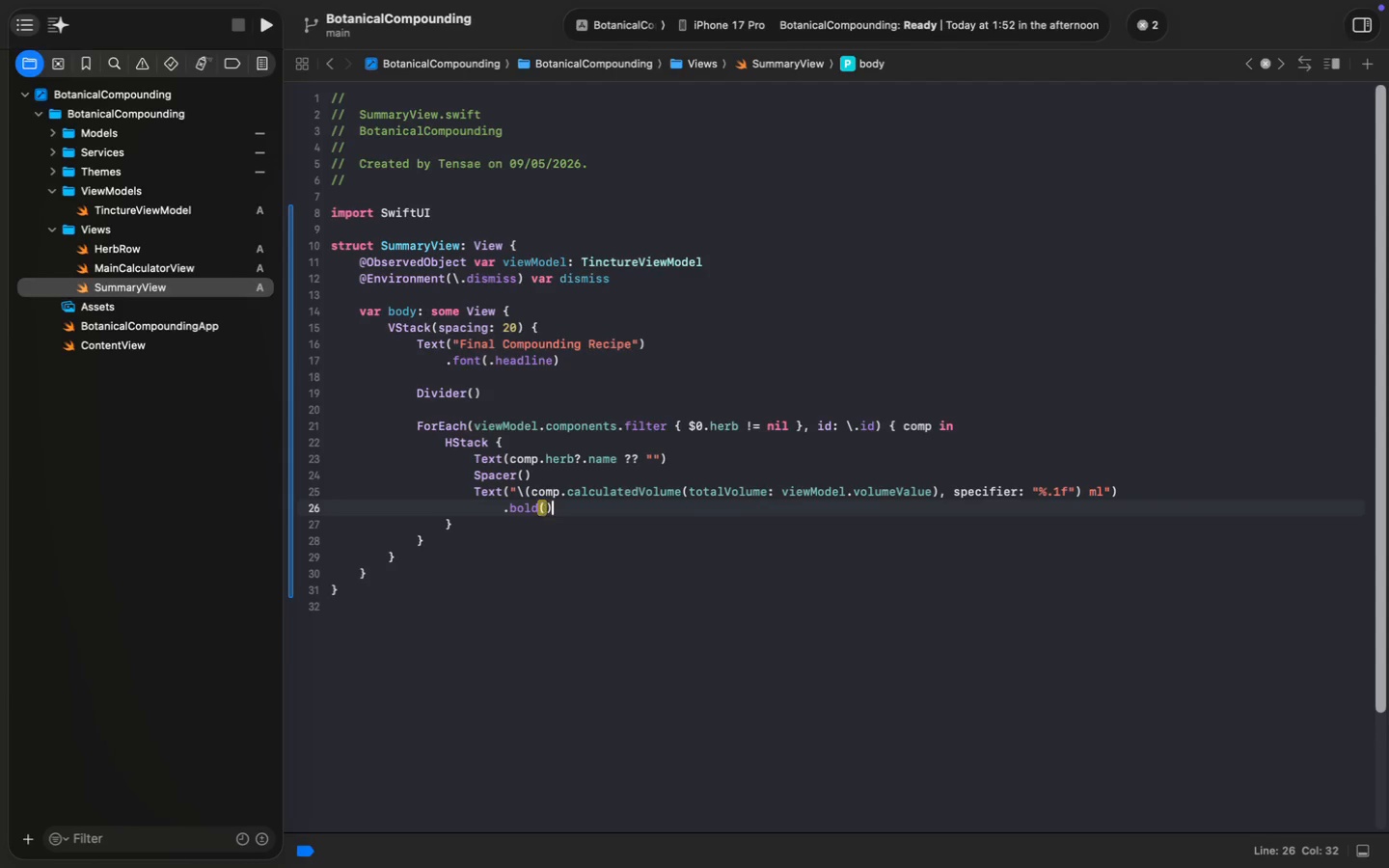 
key(Meta+S)
 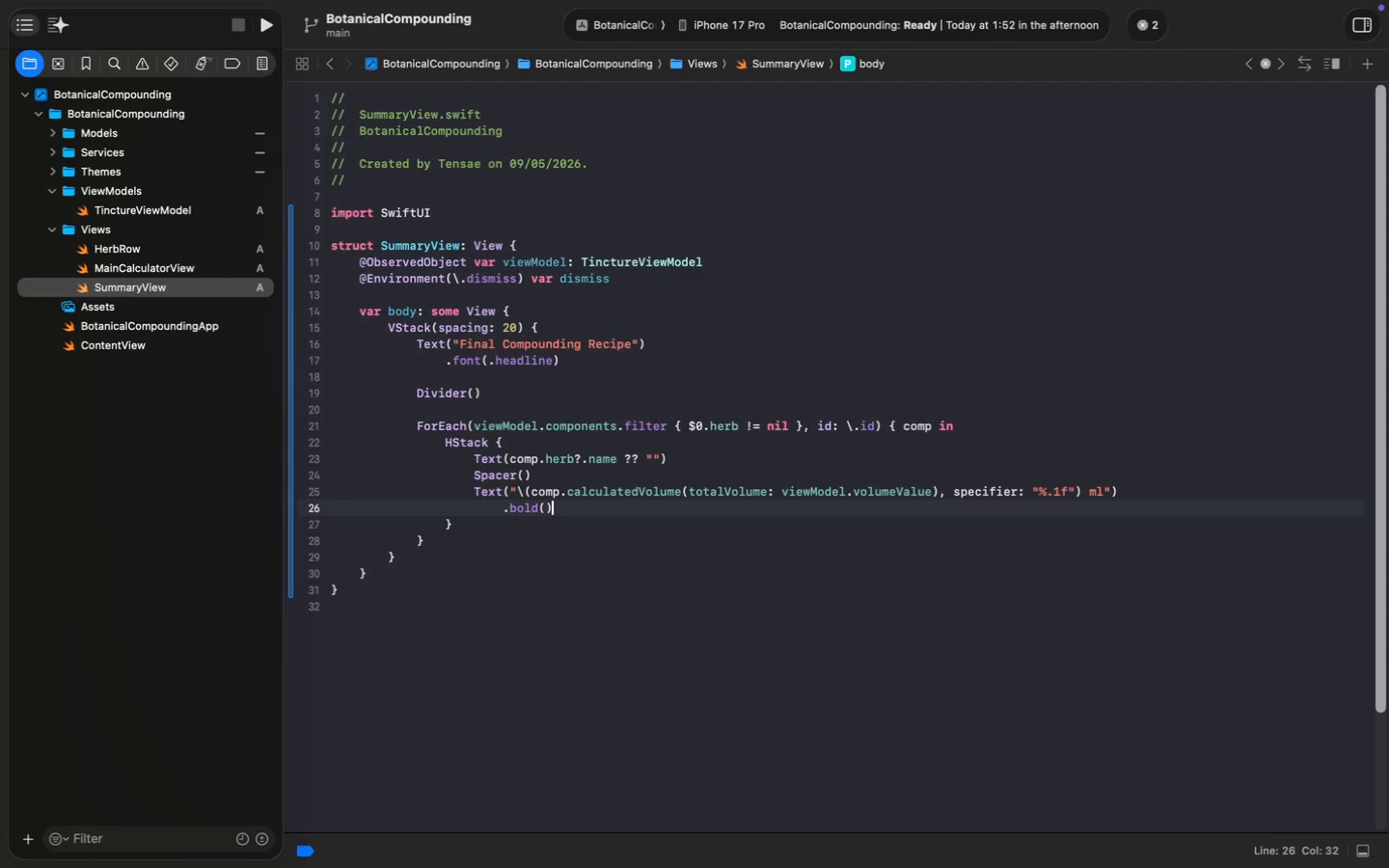 
key(Meta+S)
 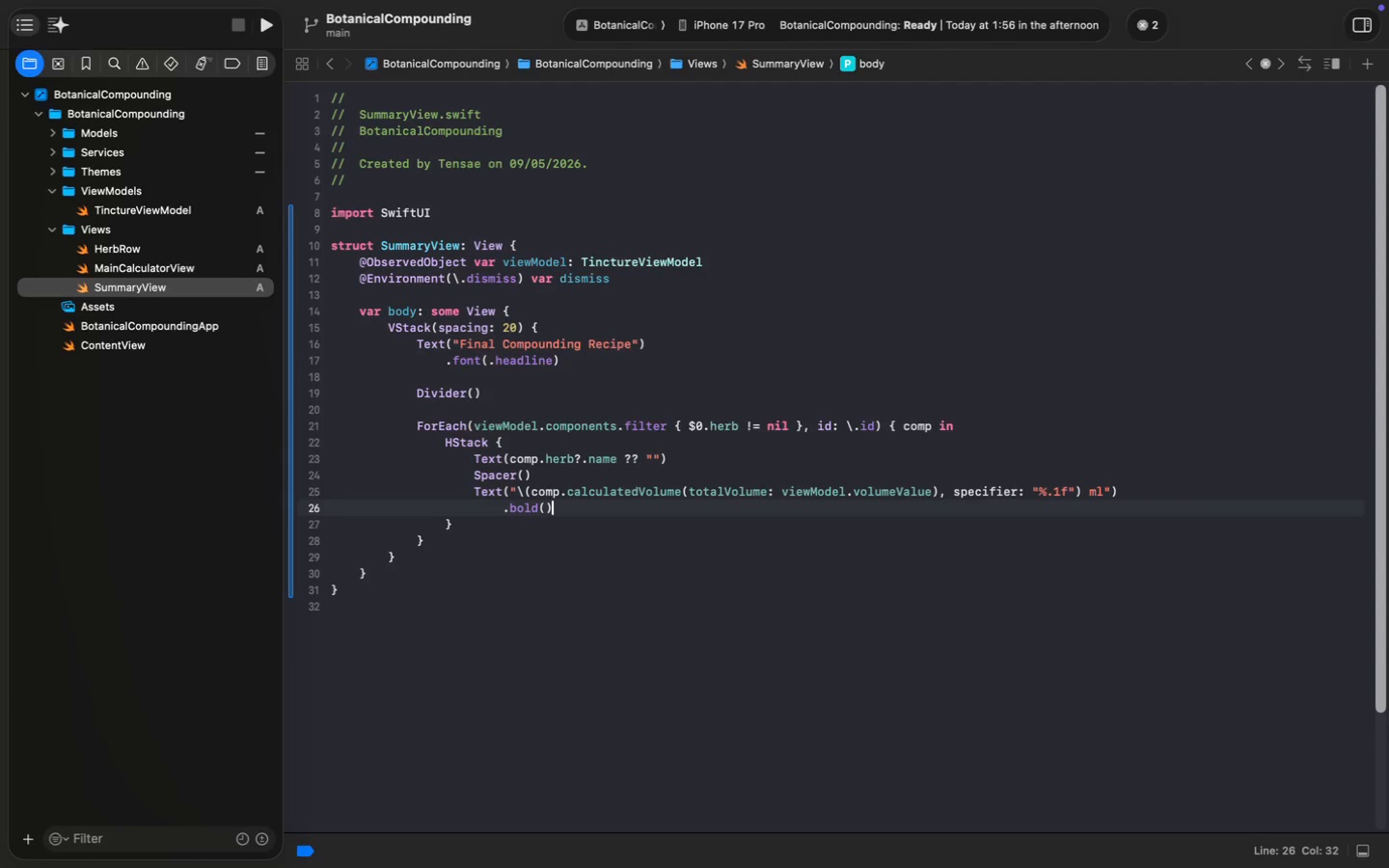 
key(Meta+S)
 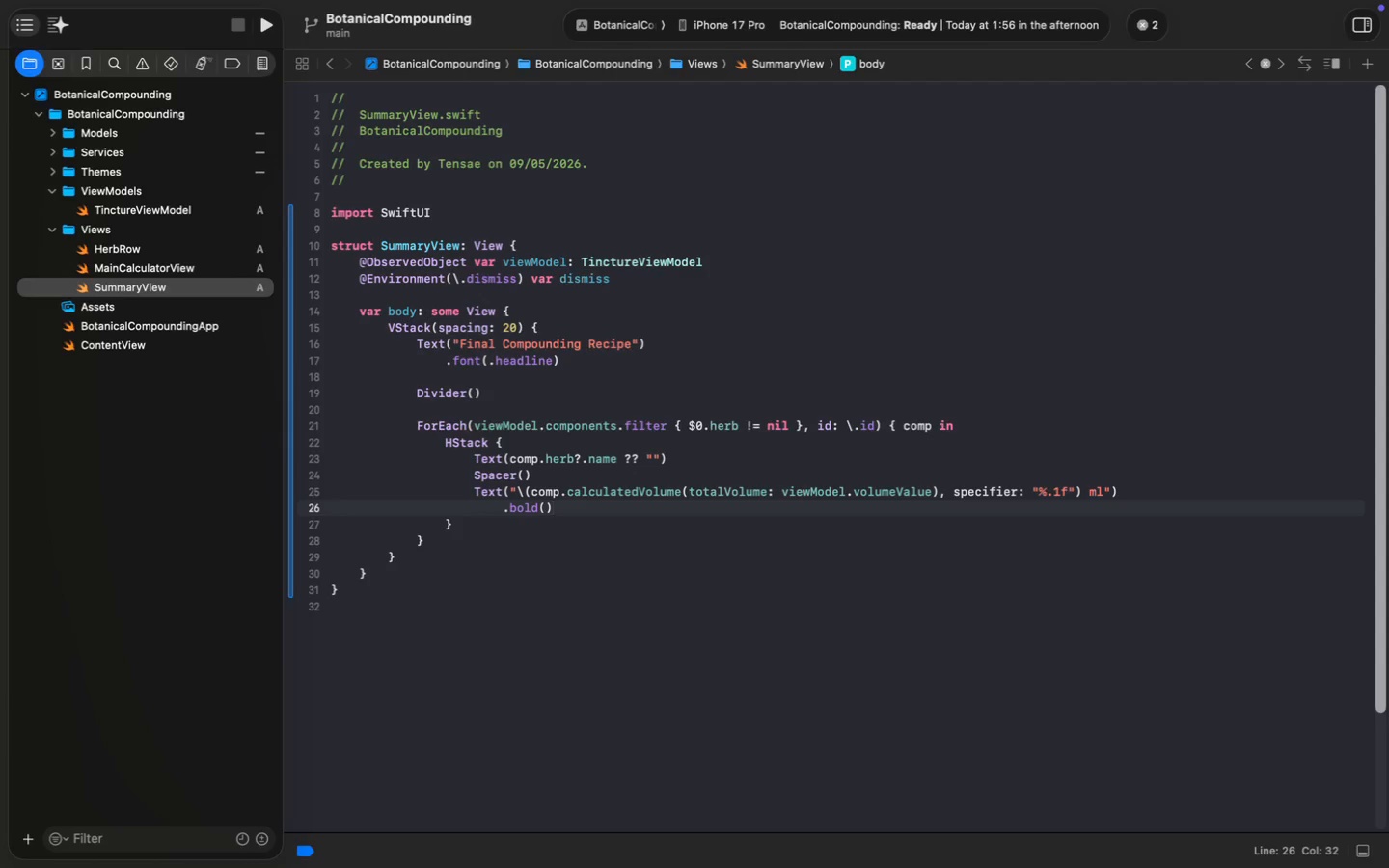 
wait(5.43)
 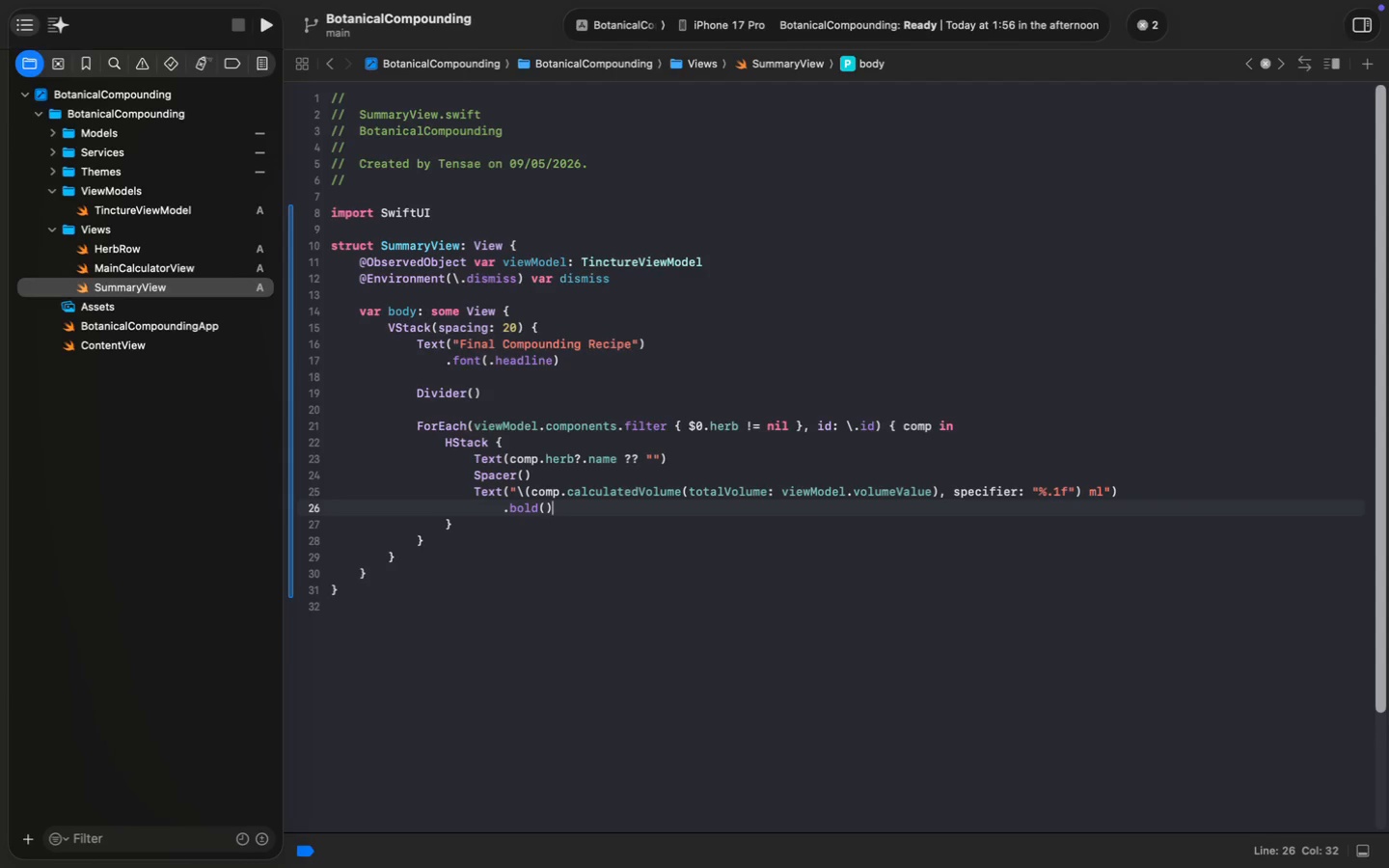 
key(ArrowDown)
 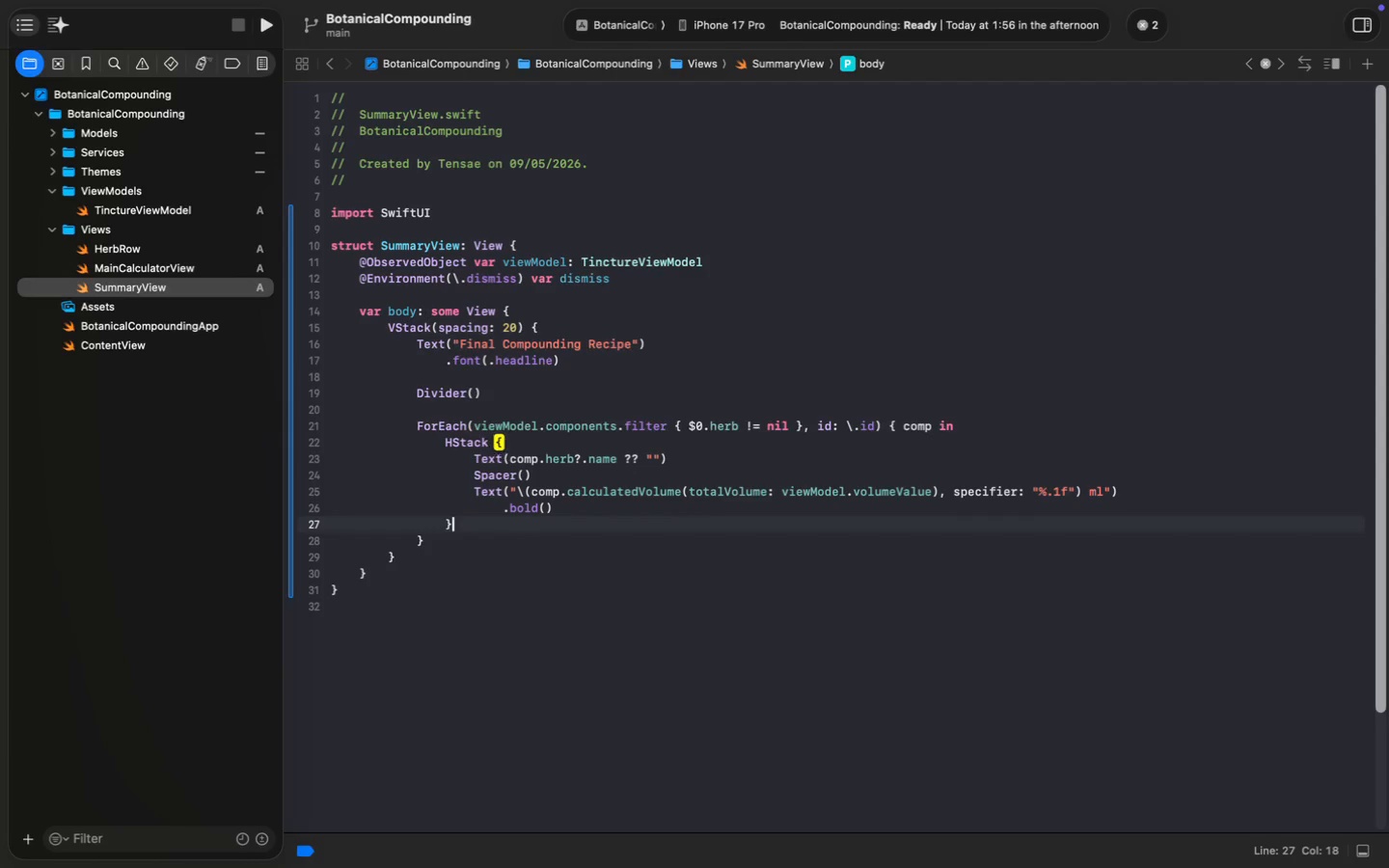 
key(ArrowDown)
 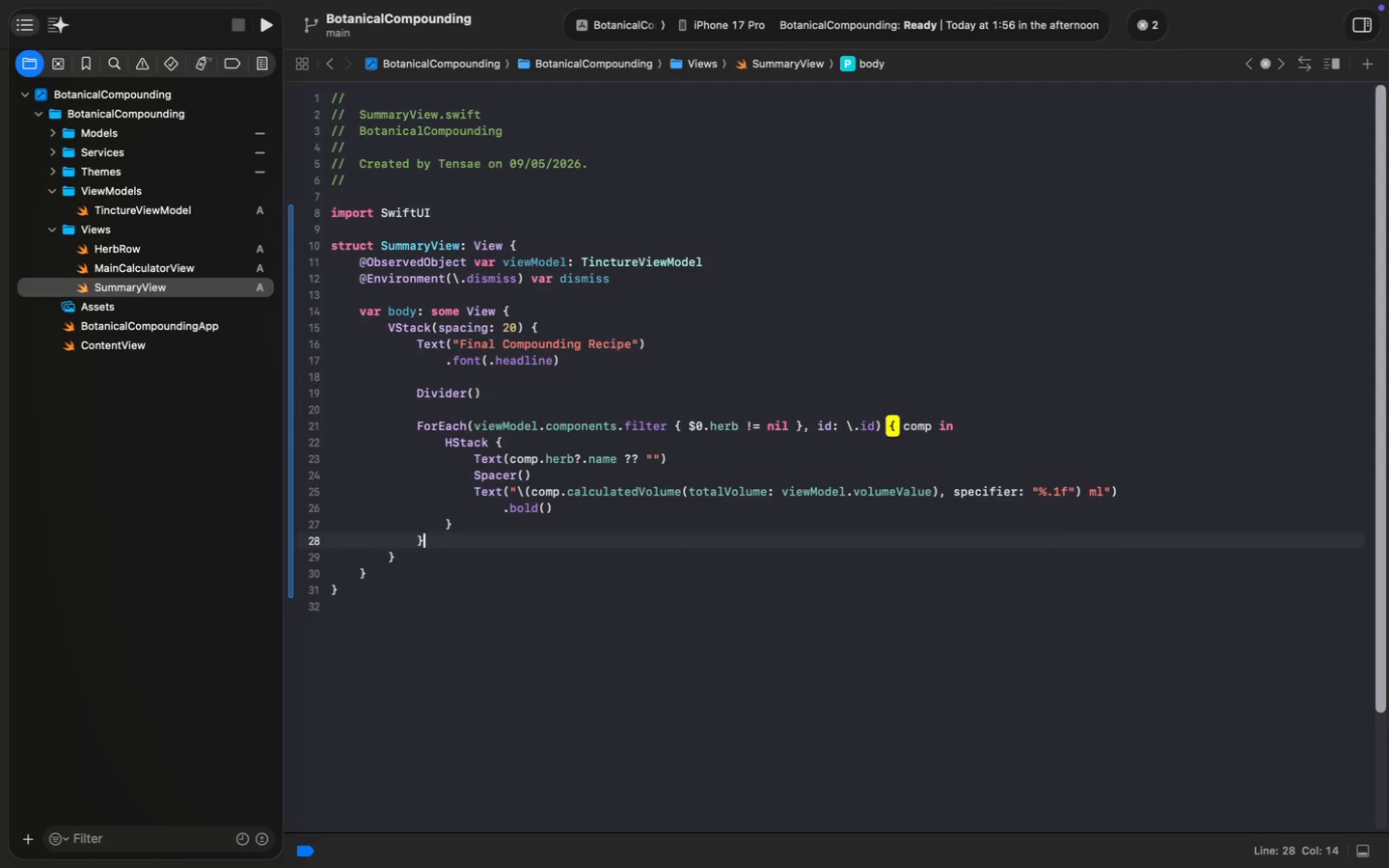 
key(Enter)
 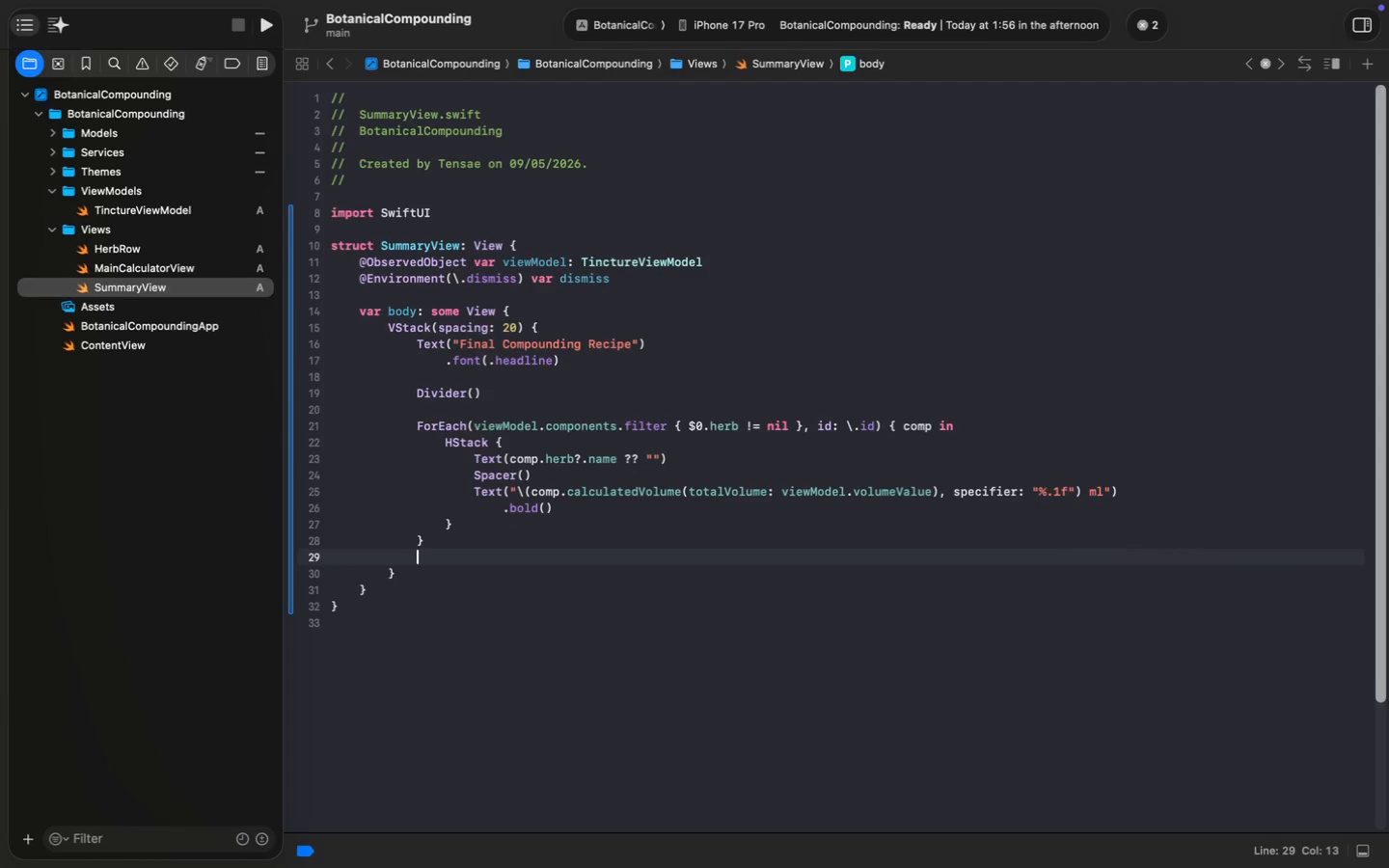 
key(Enter)
 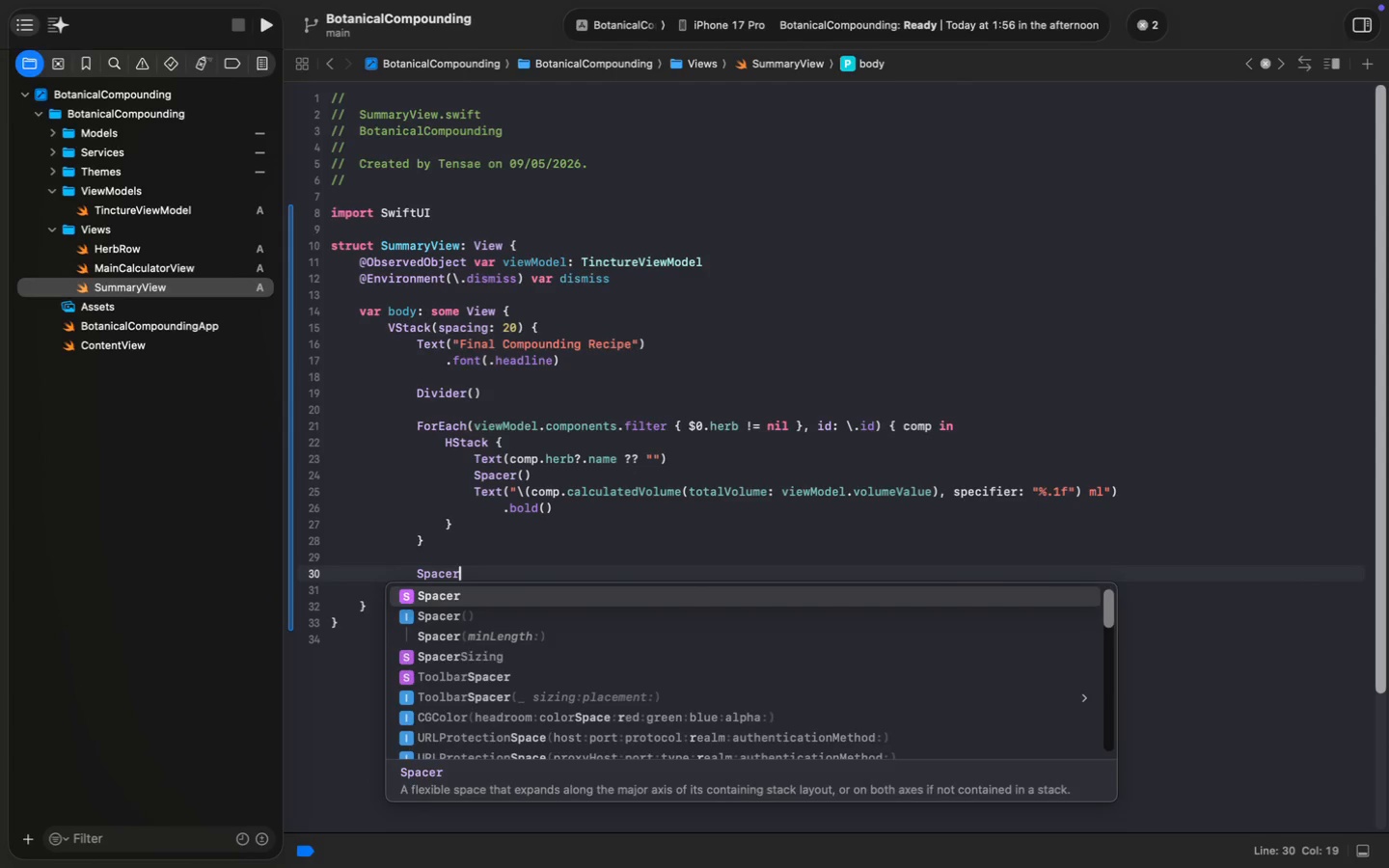 
type(Spacer())
 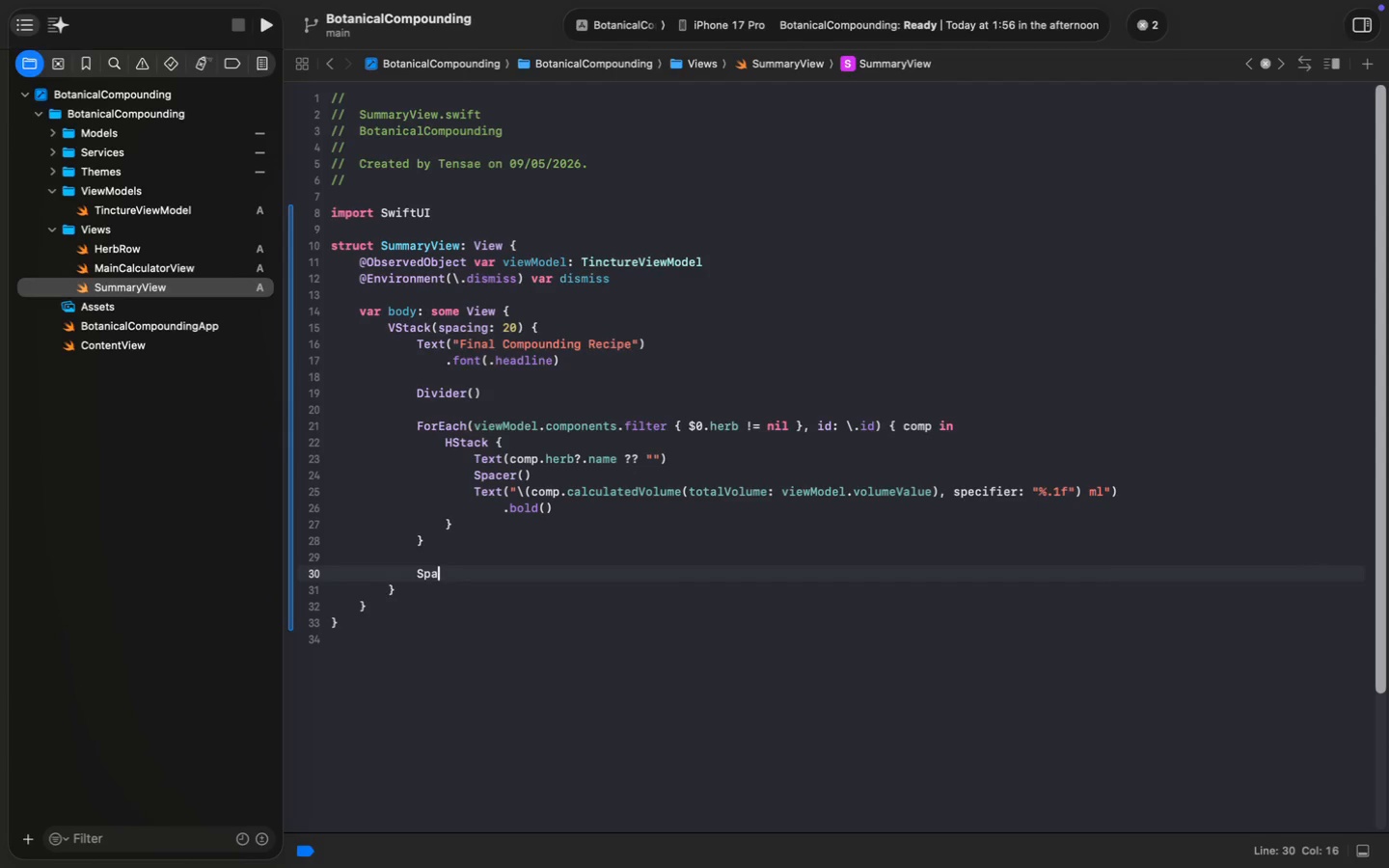 
 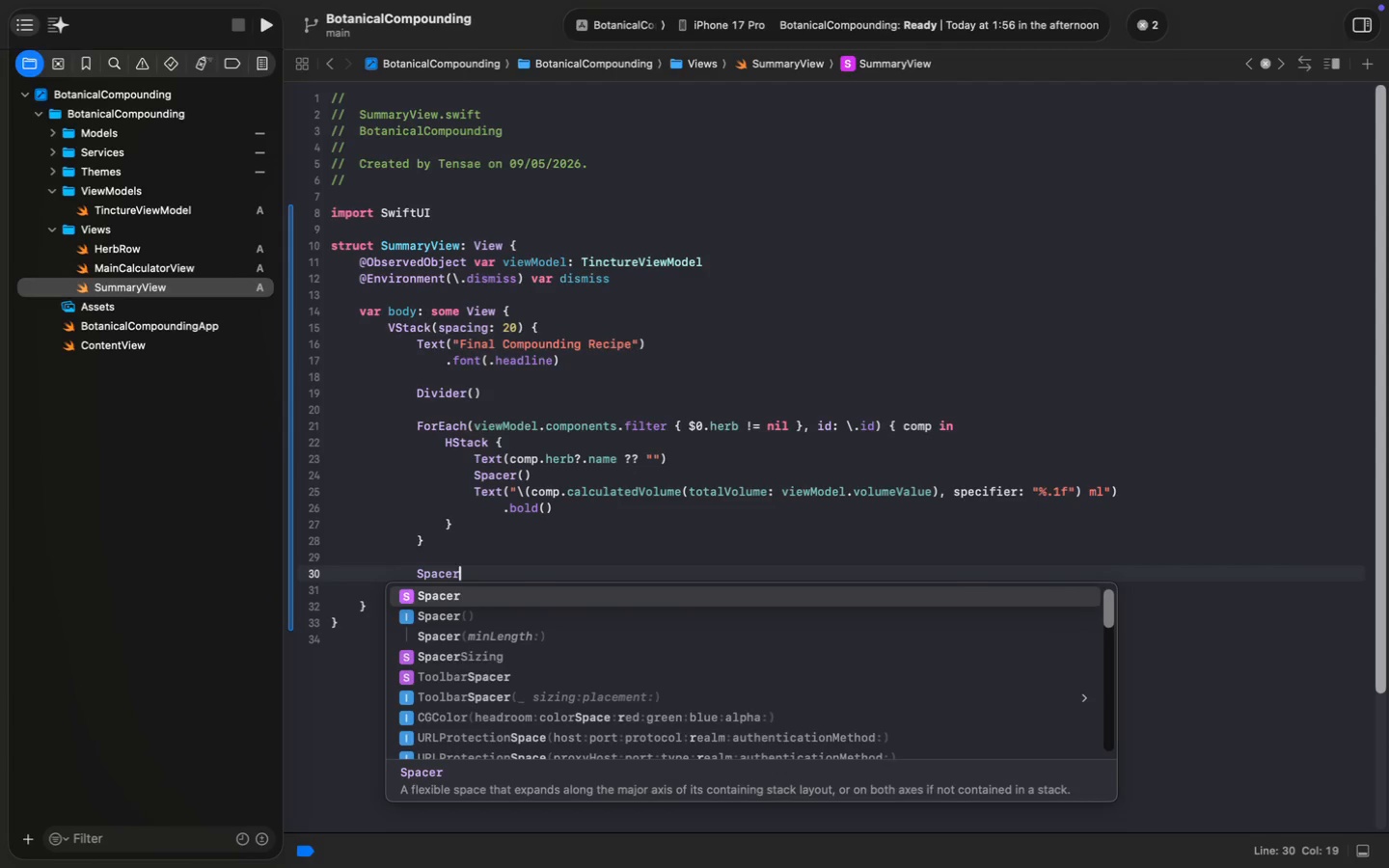 
key(Enter)
 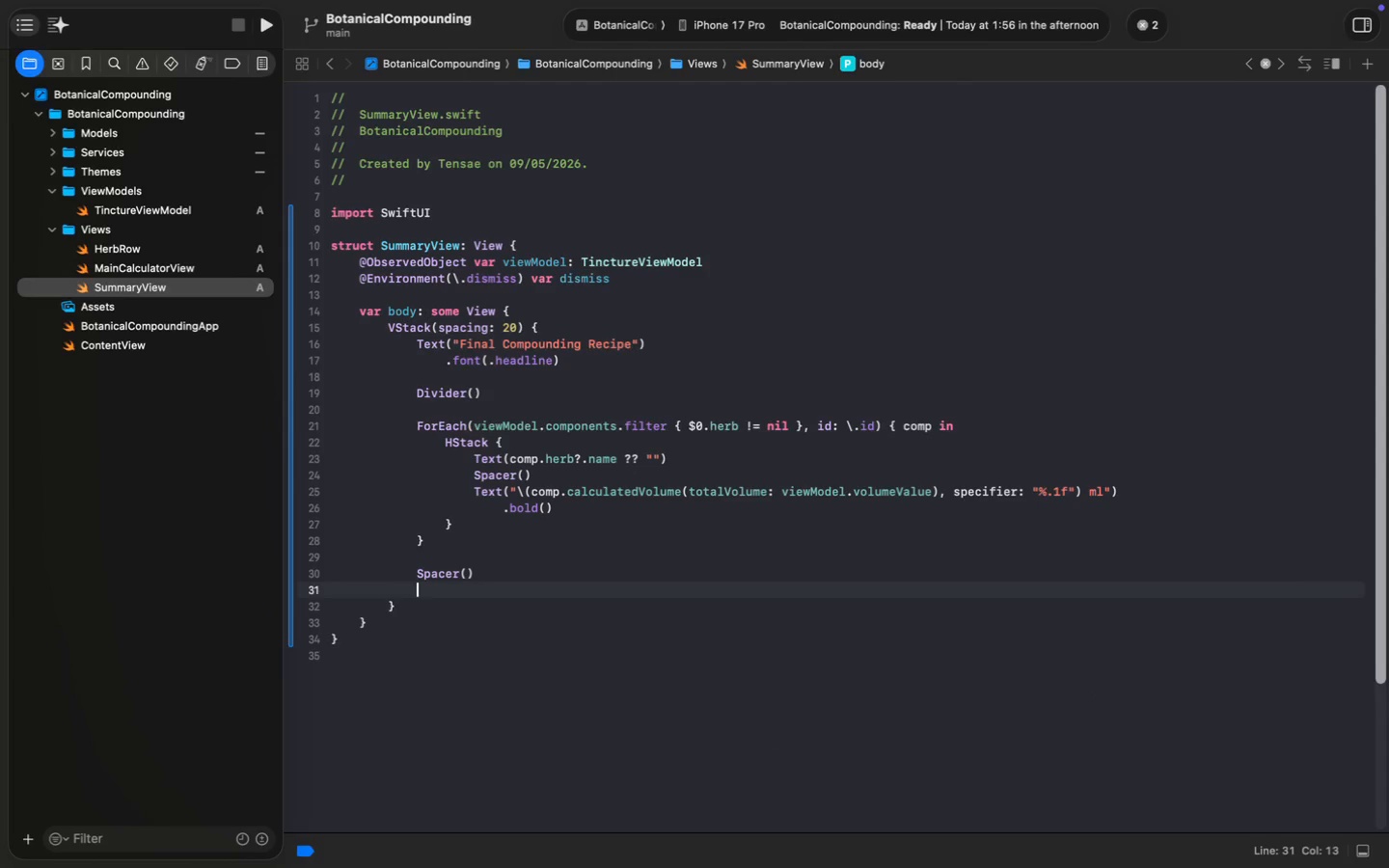 
type(Butt)
 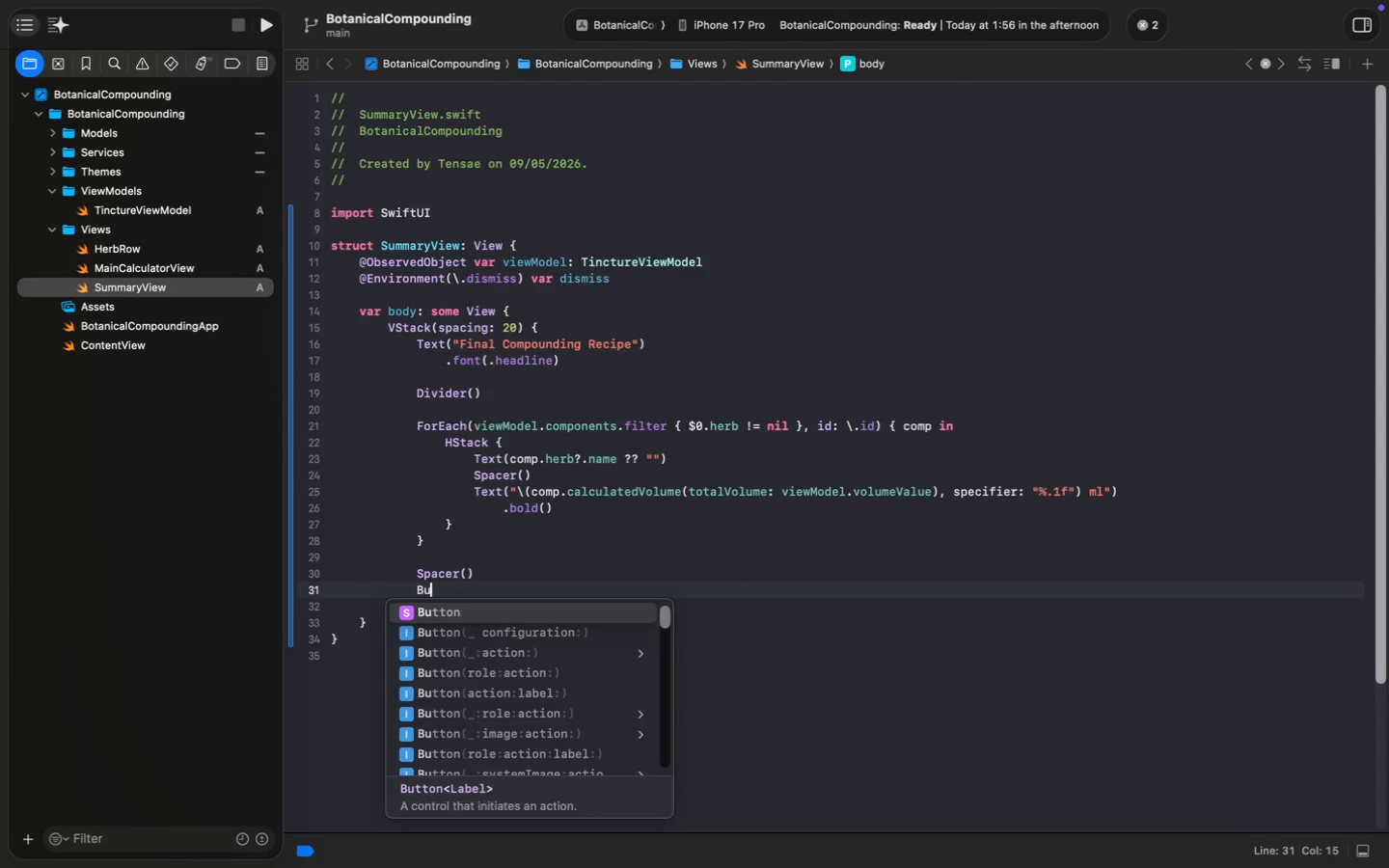 
key(Enter)
 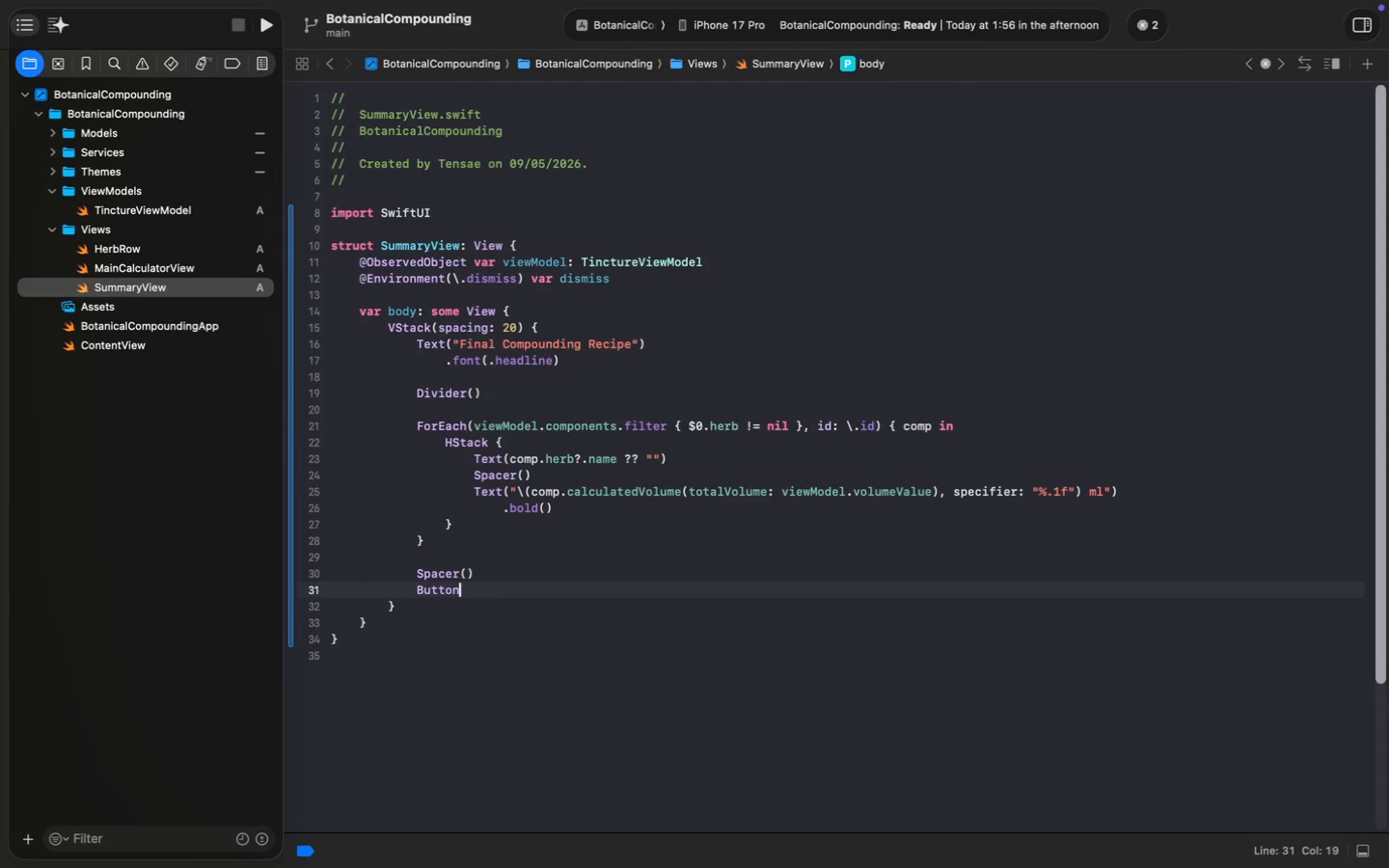 
type(("Close)
 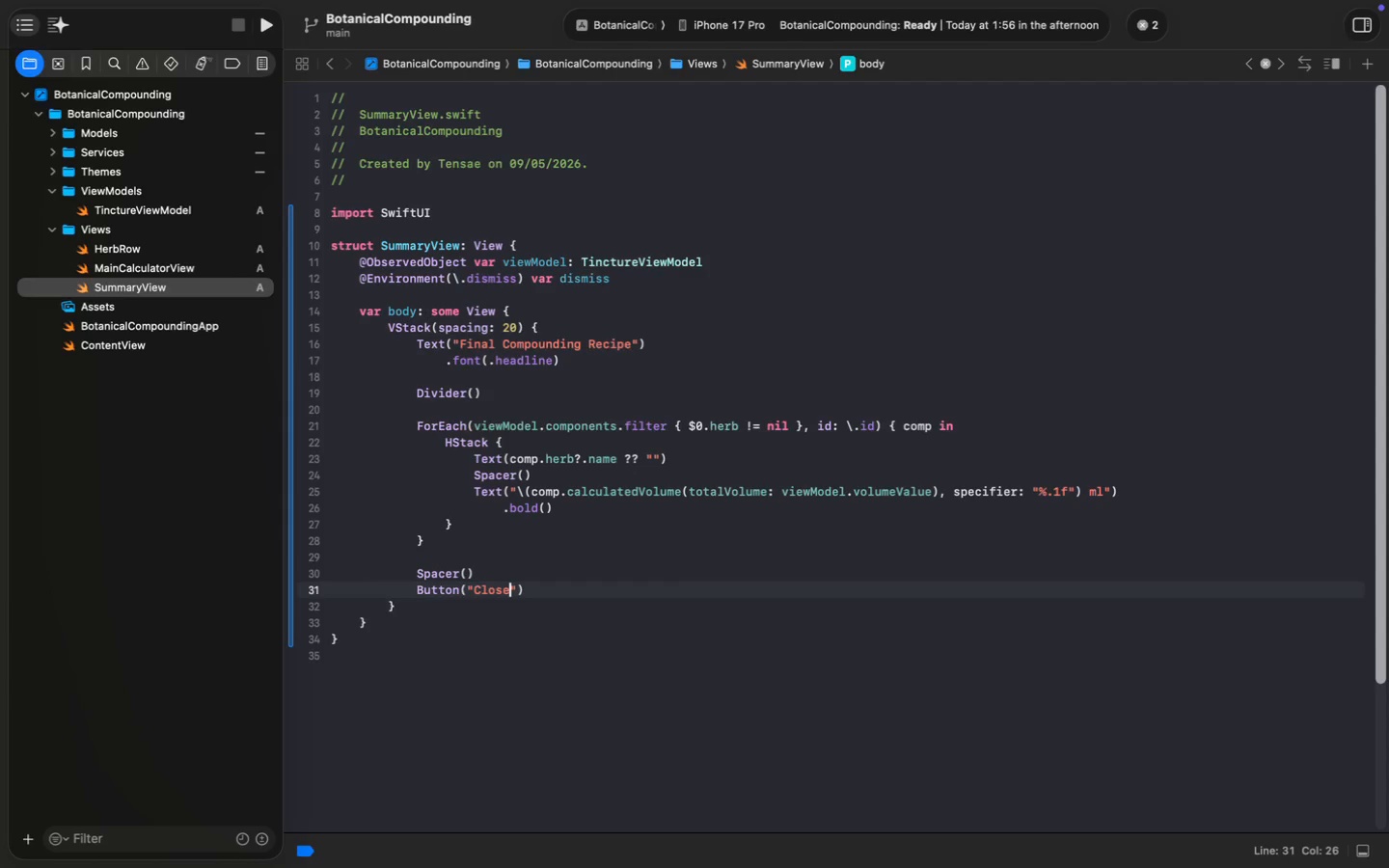 
key(ArrowRight)
 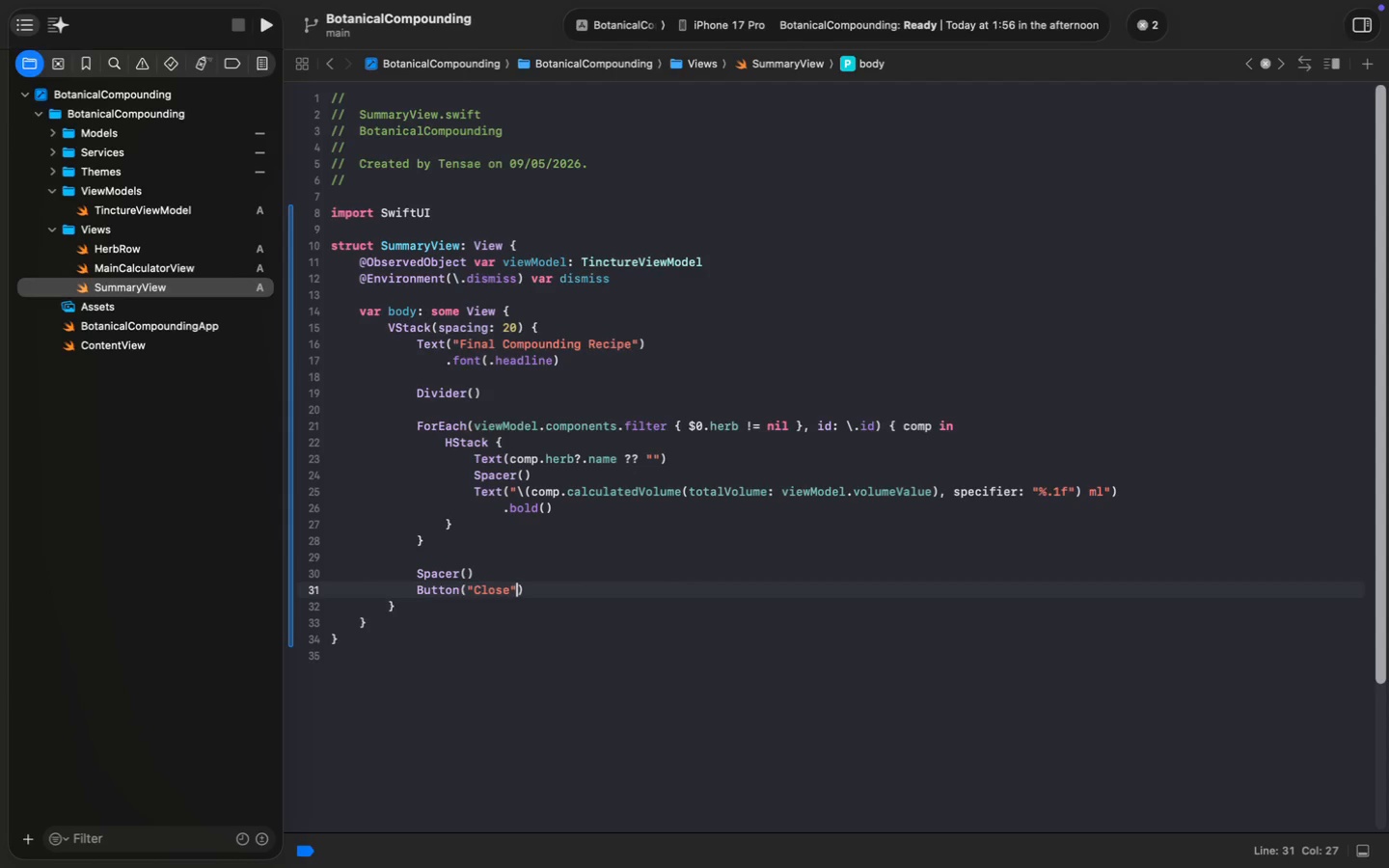 
key(Space)
 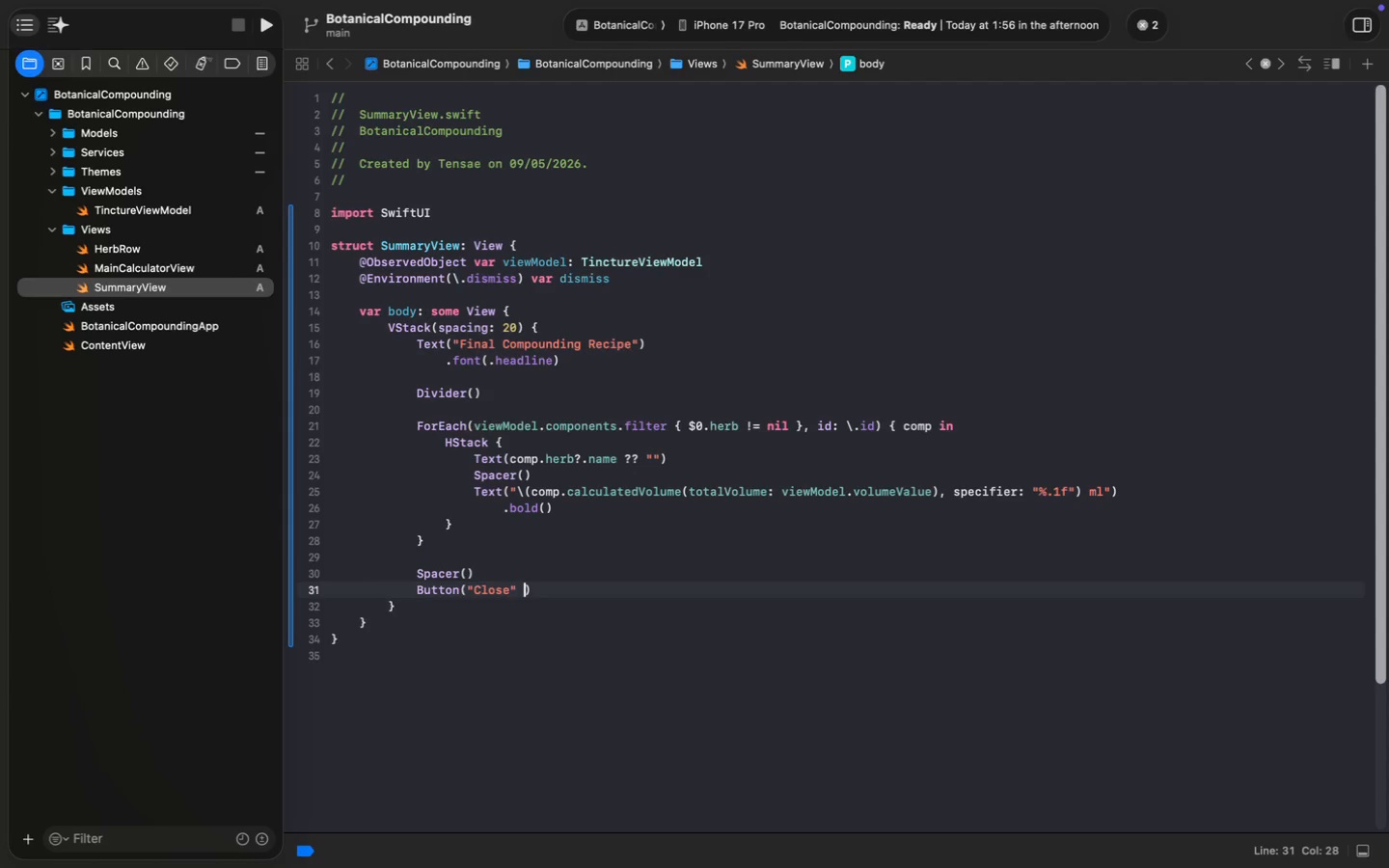 
key(Backspace)
 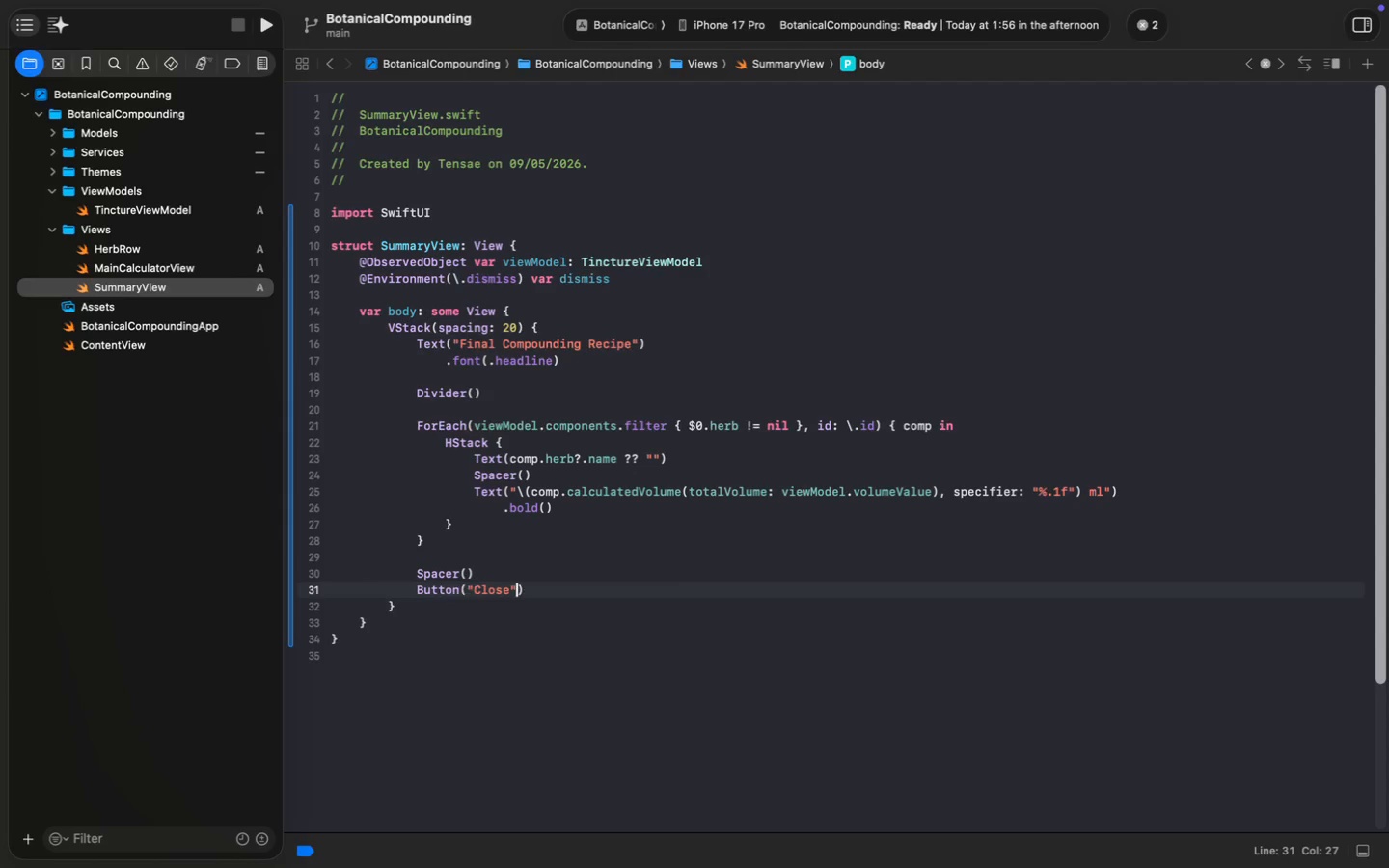 
key(ArrowRight)
 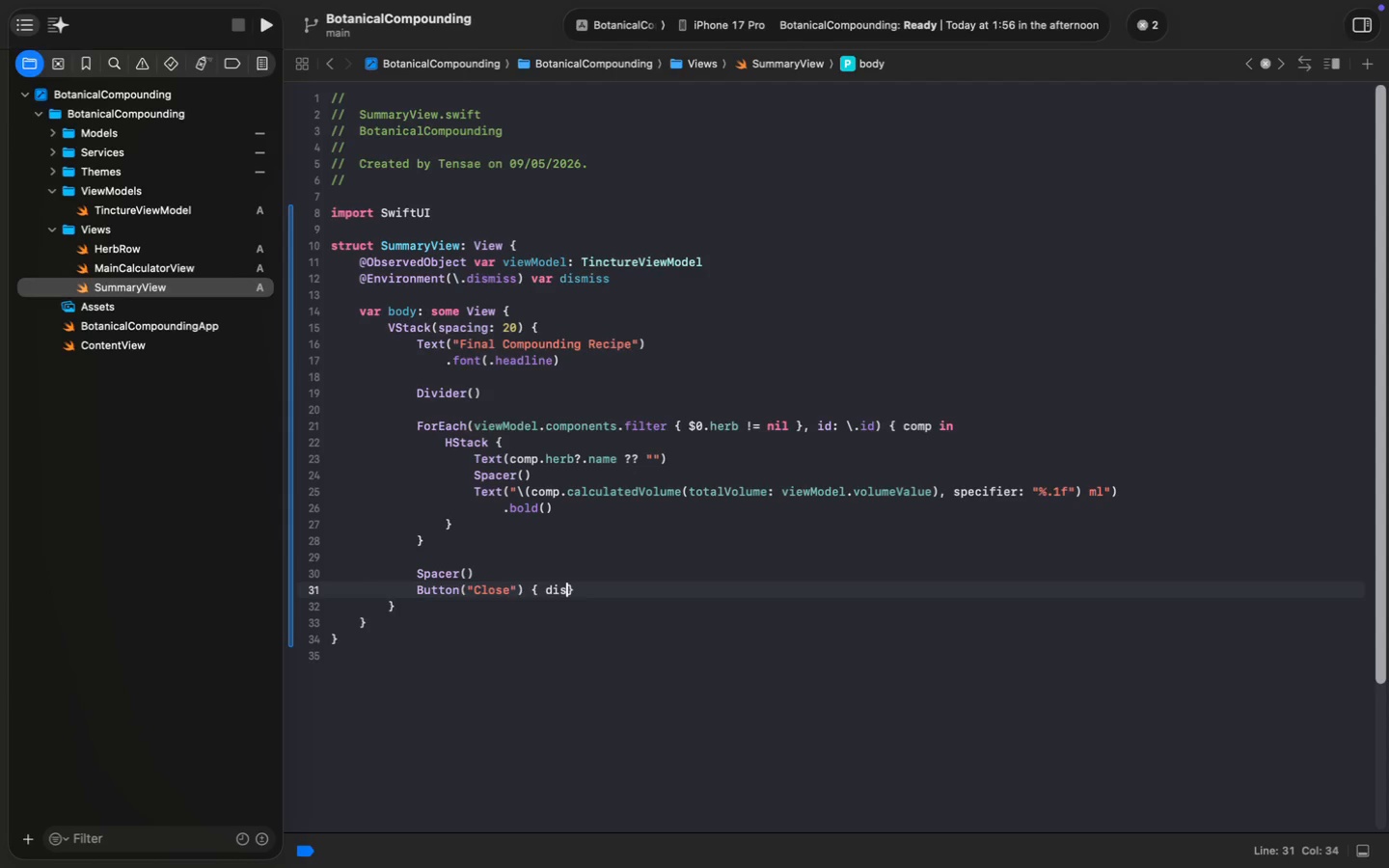 
type( { dism)
 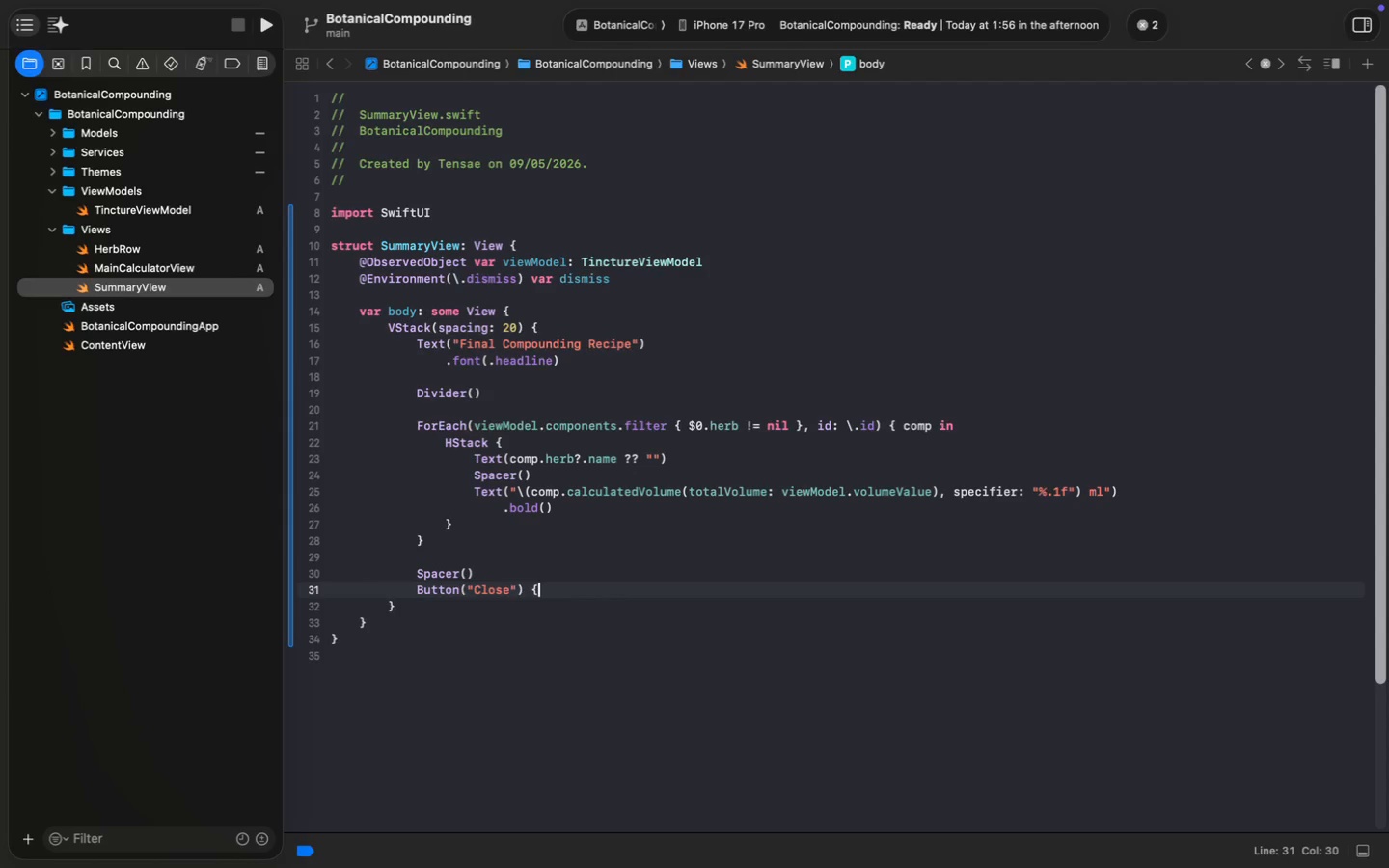 
key(Enter)
 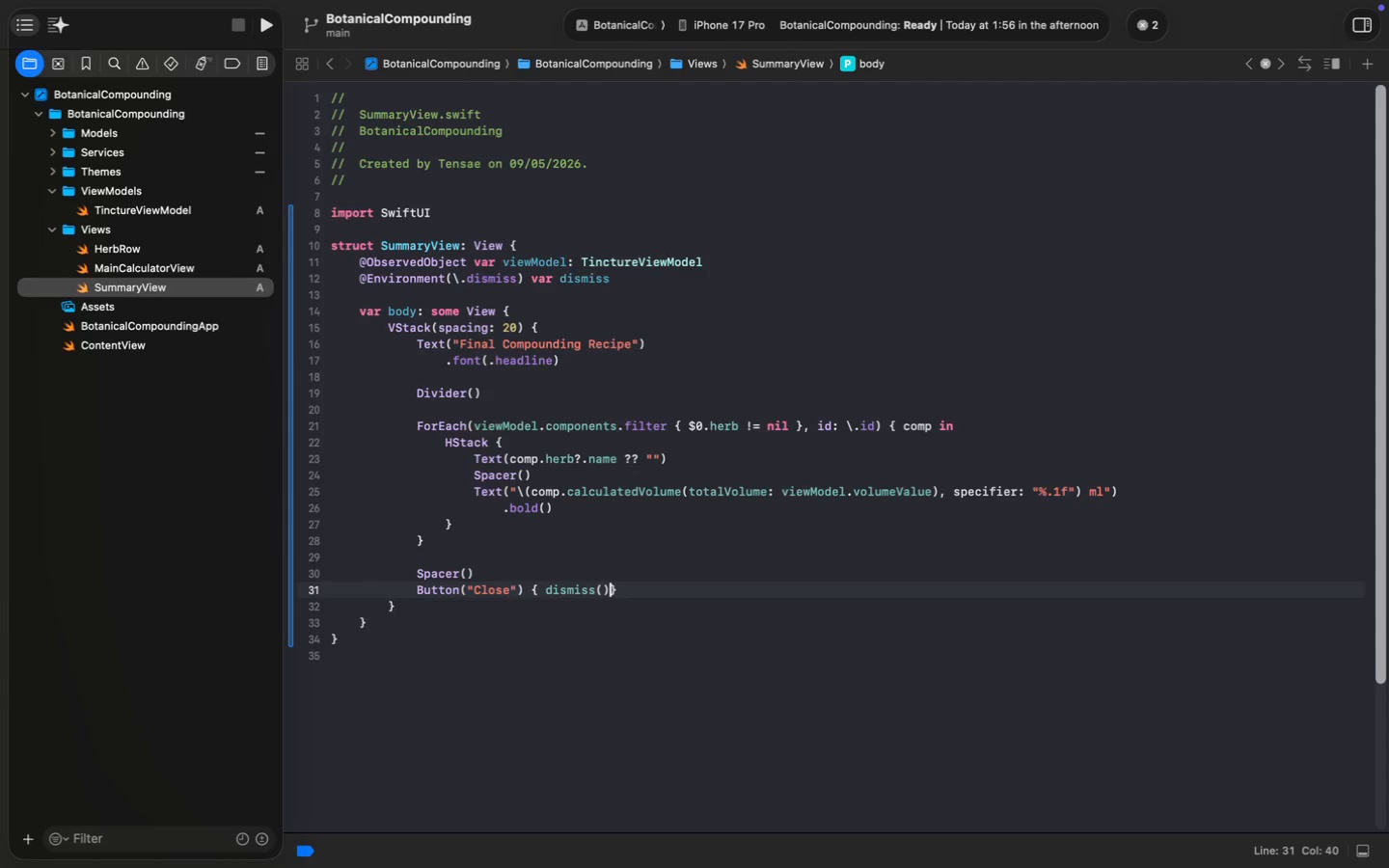 
type(() )
 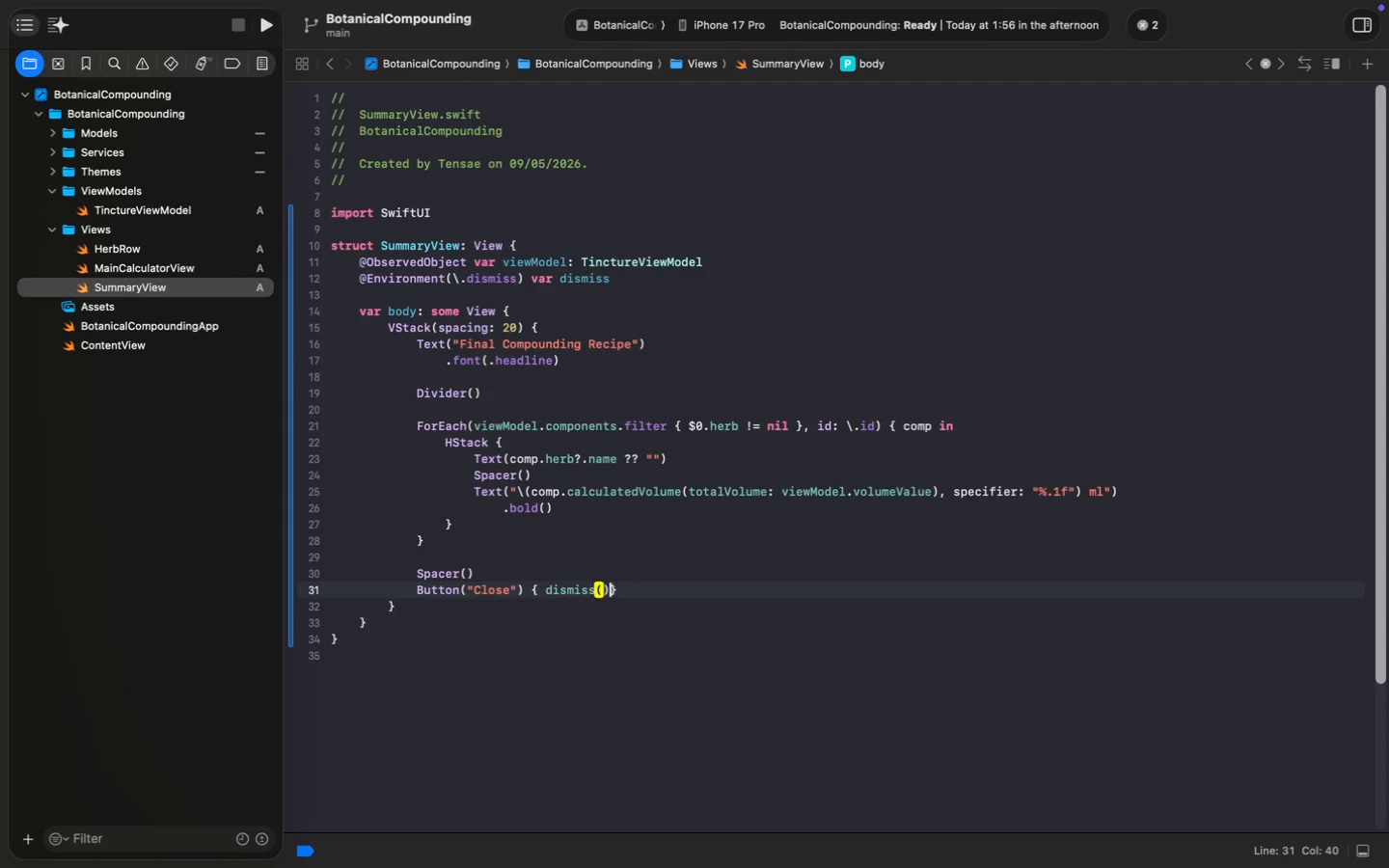 
key(Meta+ArrowRight)
 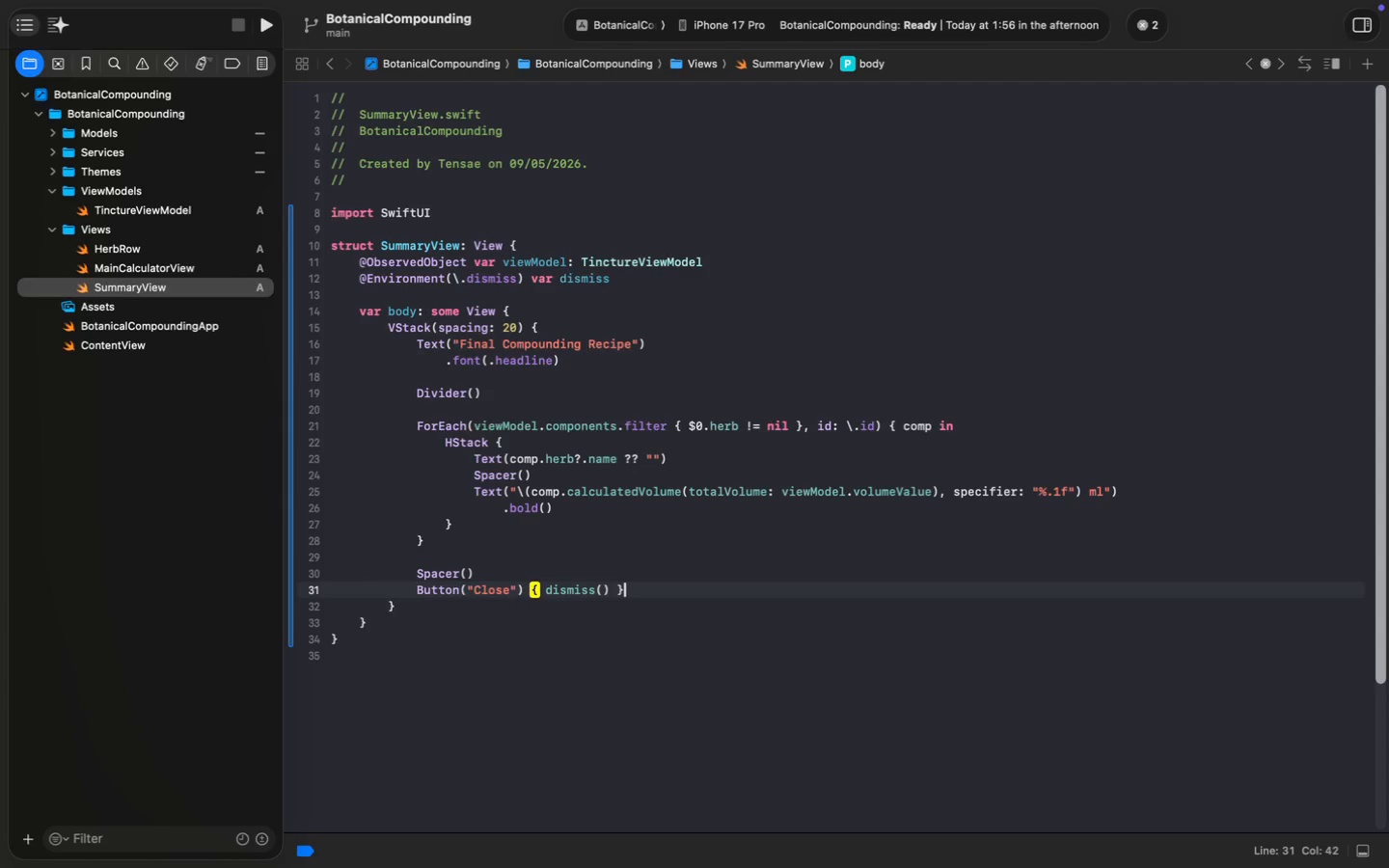 
key(Enter)
 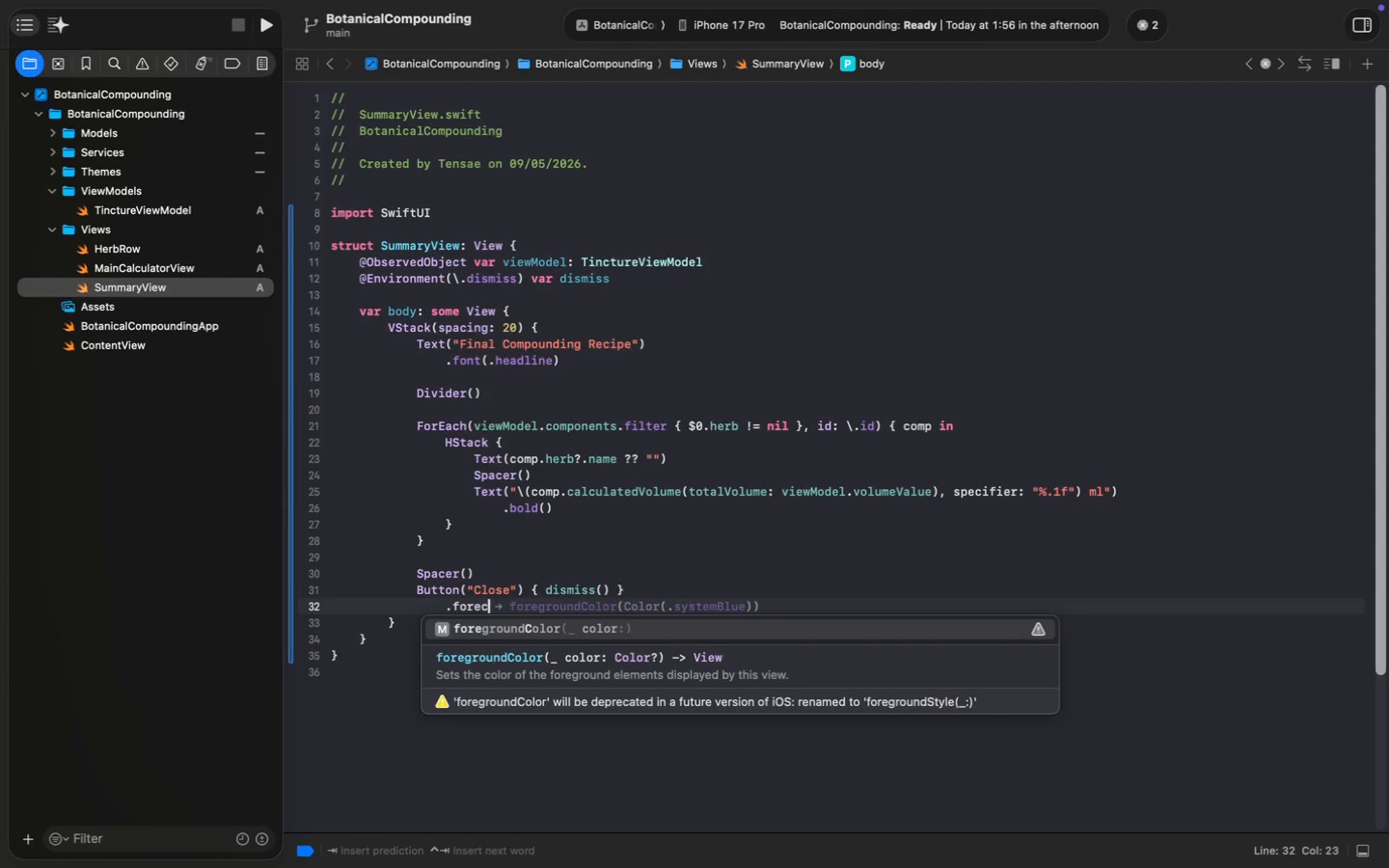 
type(.forec)
 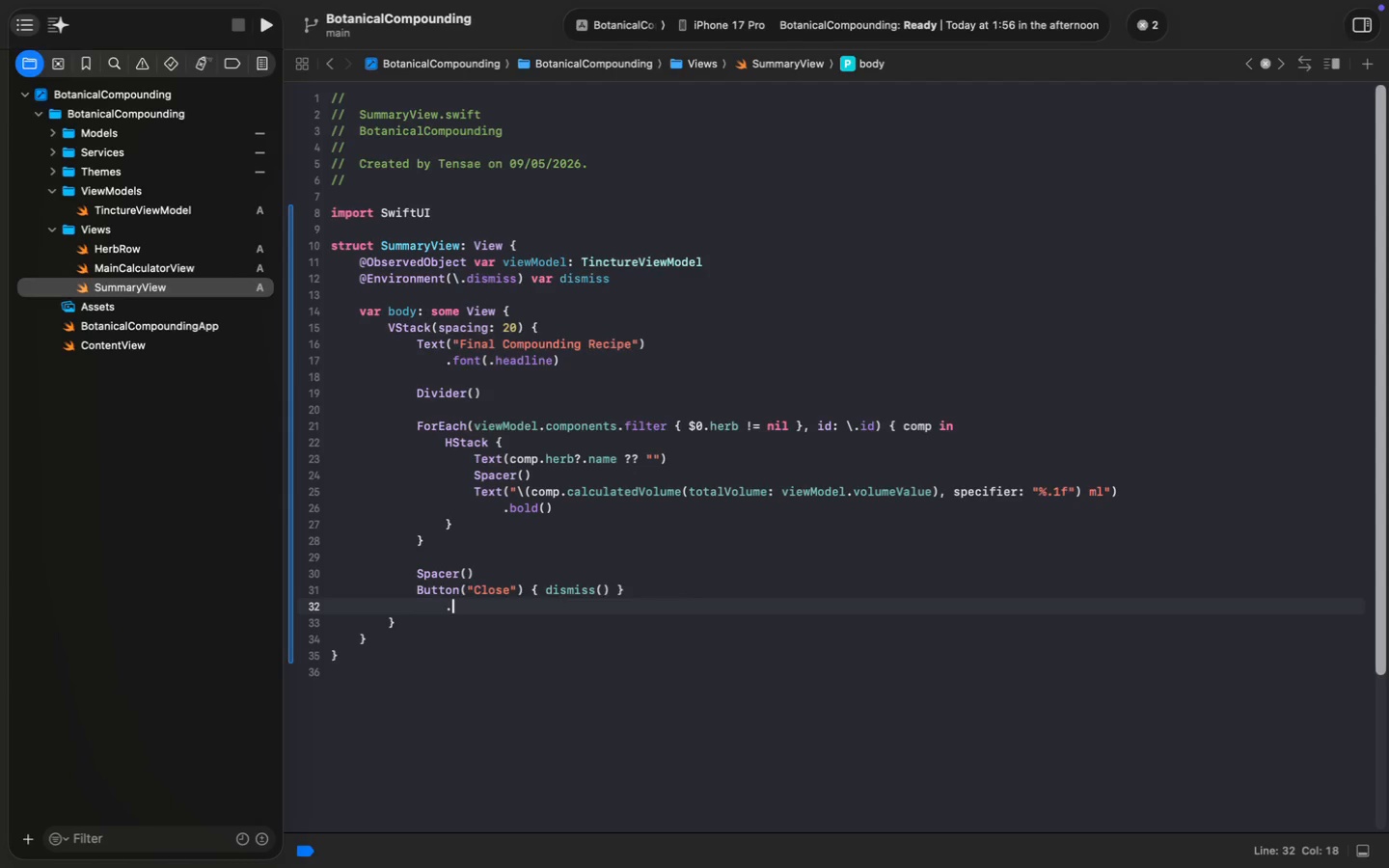 
key(Enter)
 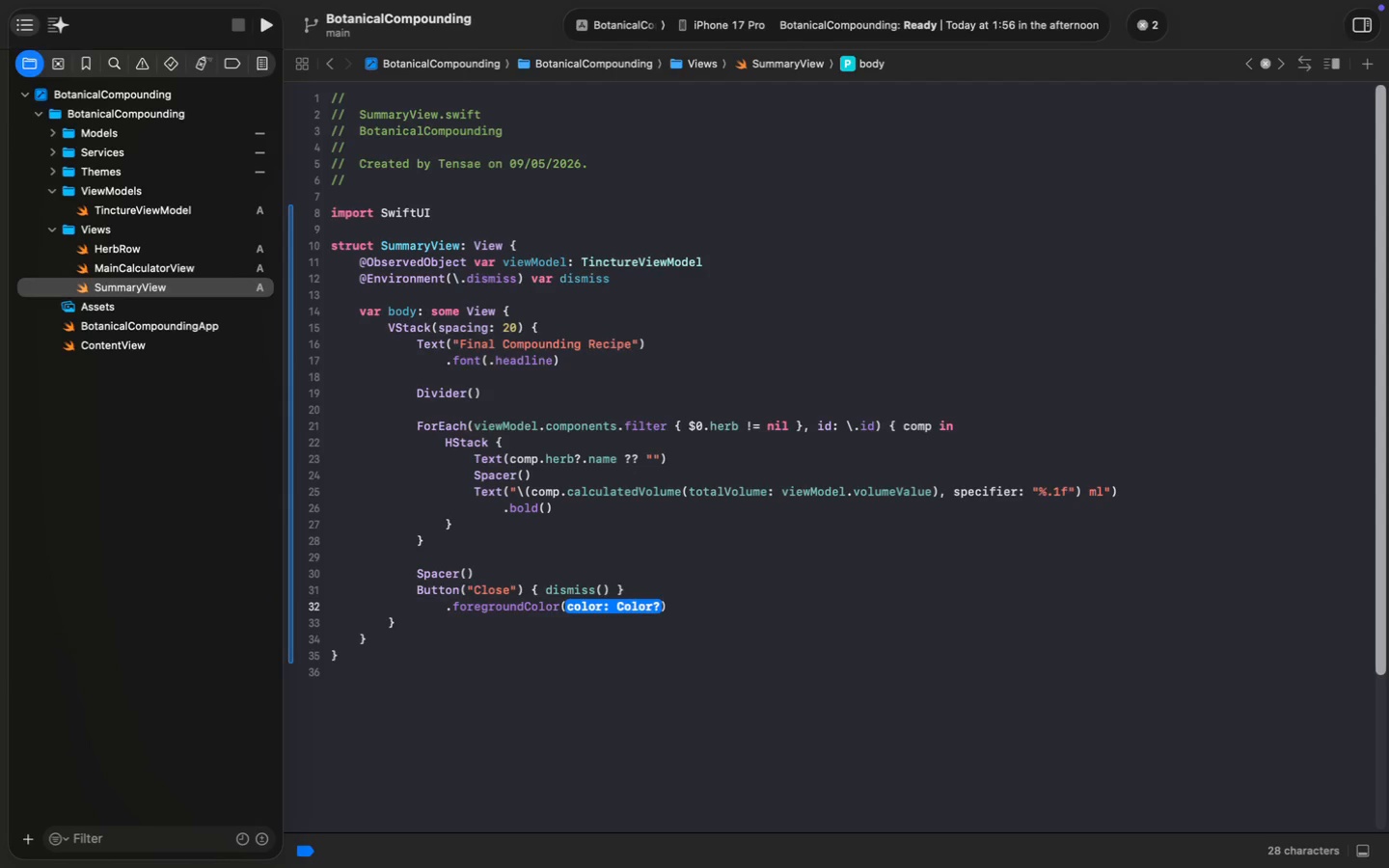 
type(AppC)
 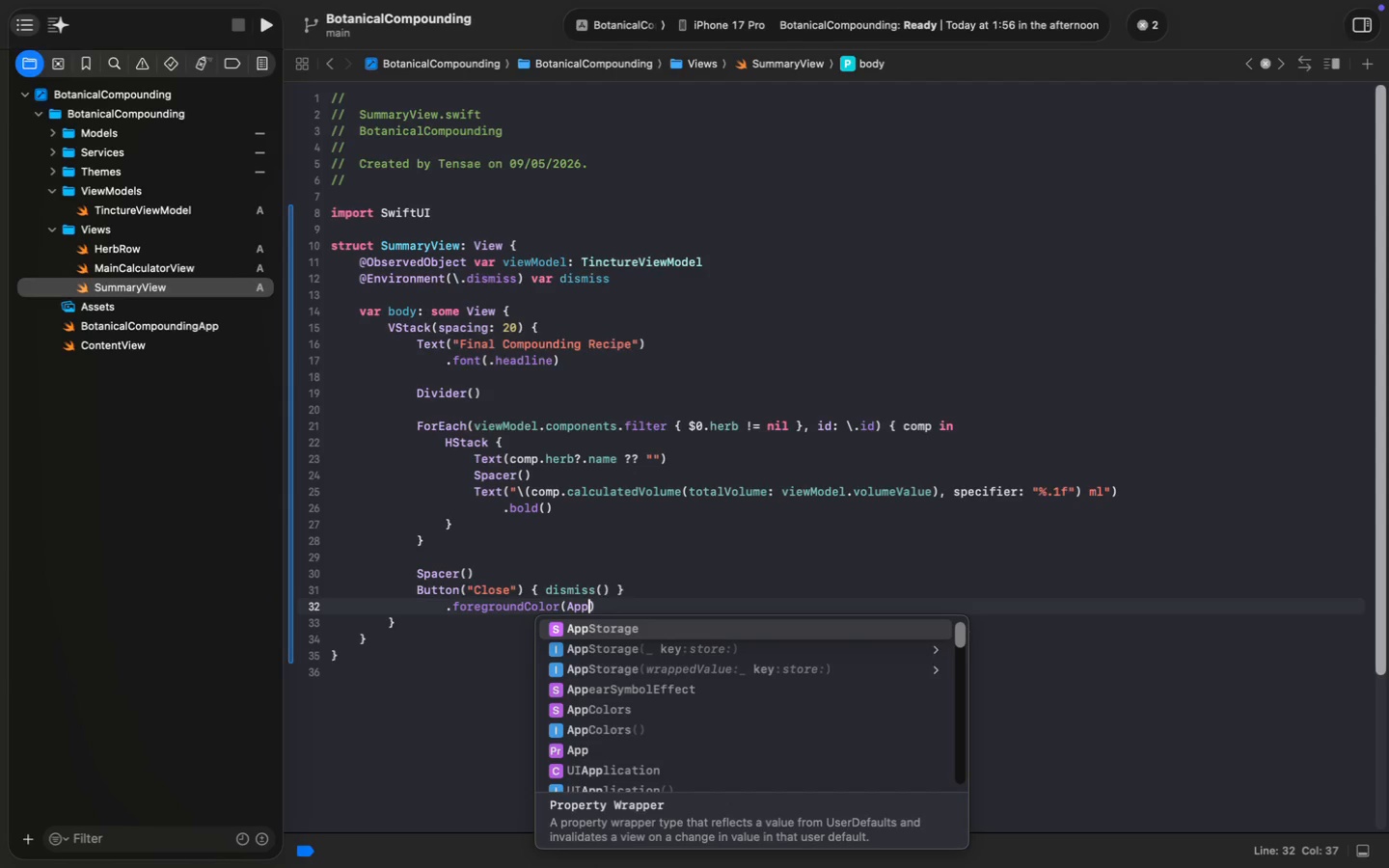 
 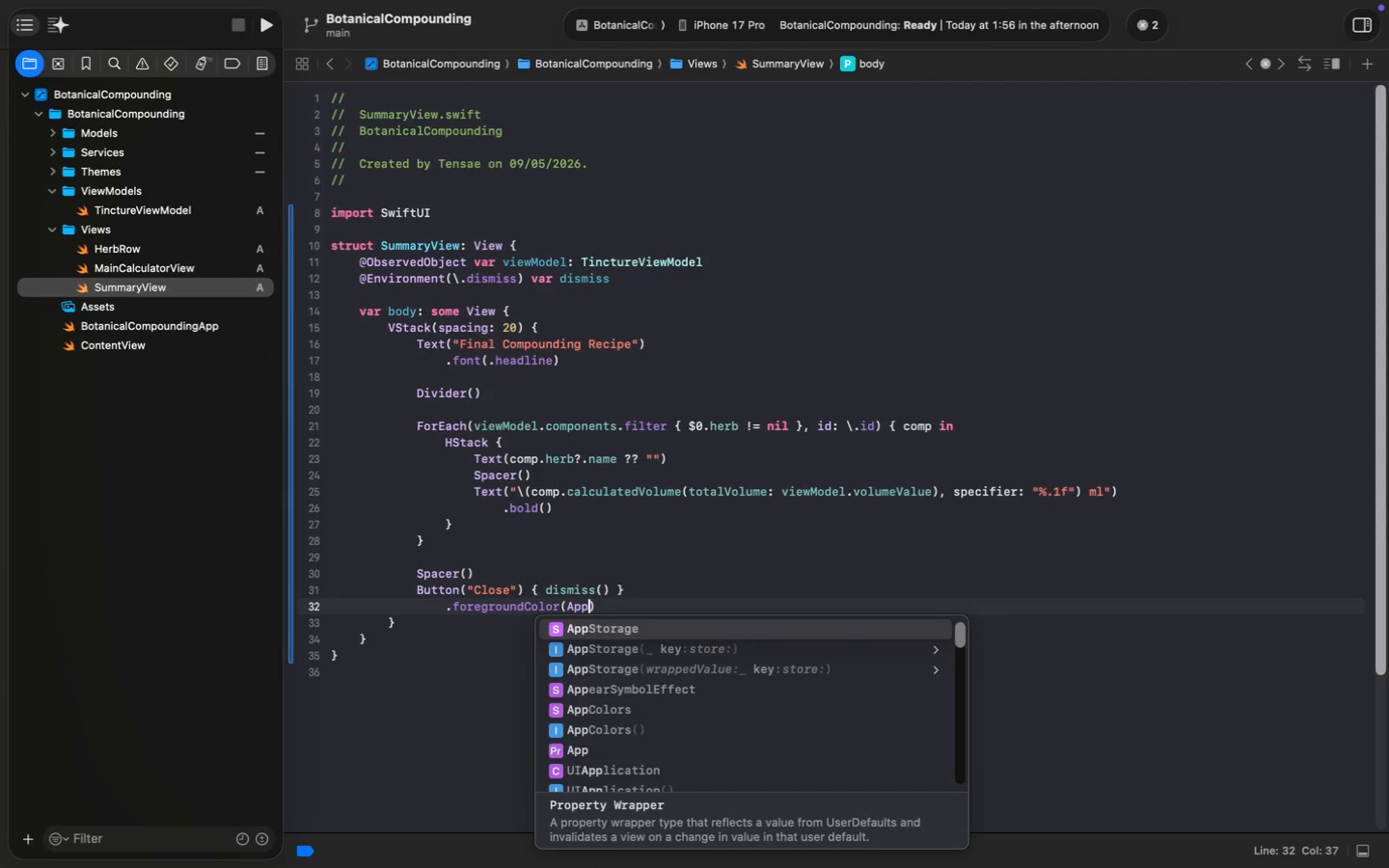 
key(Enter)
 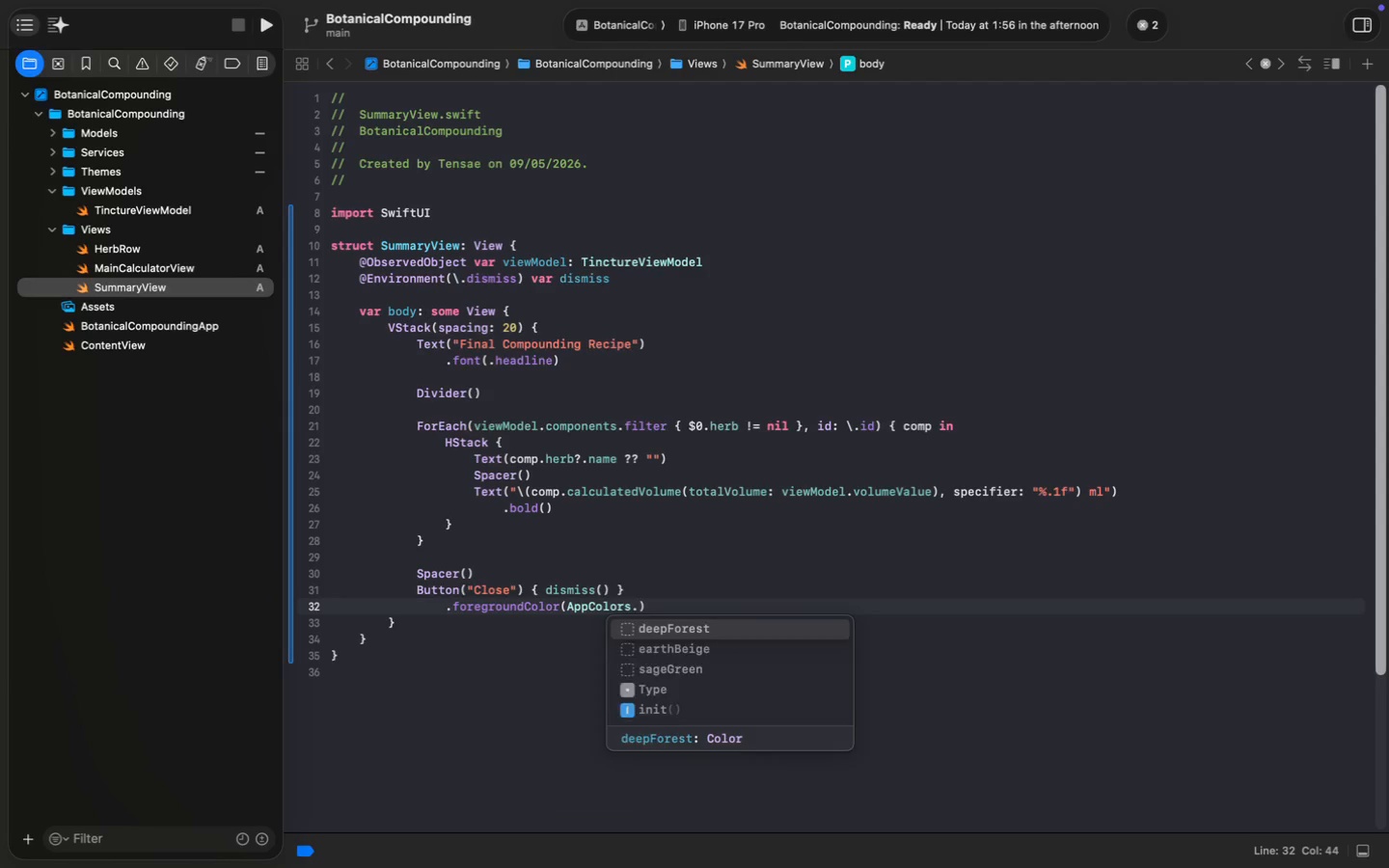 
type(.sa)
 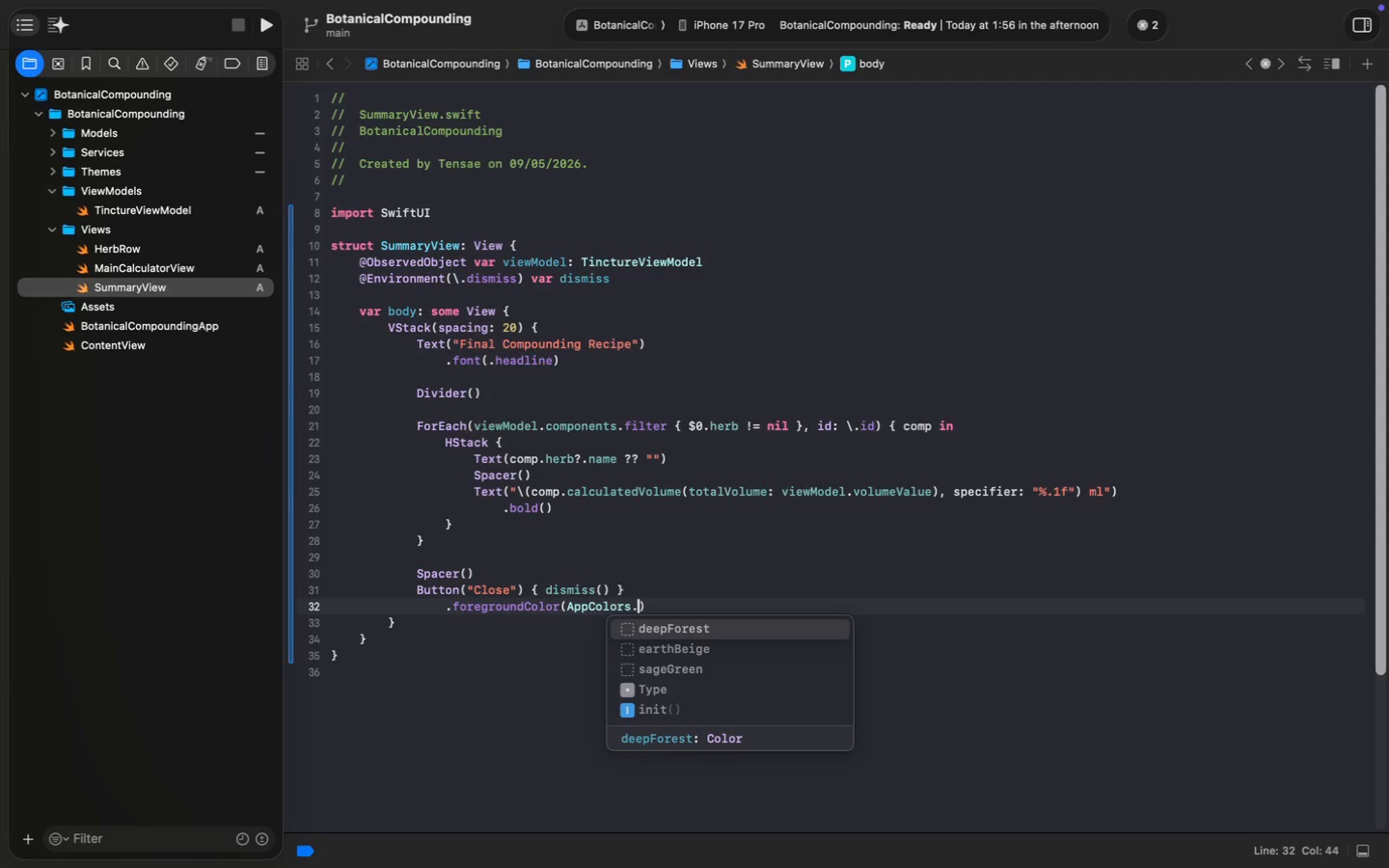 
key(Enter)
 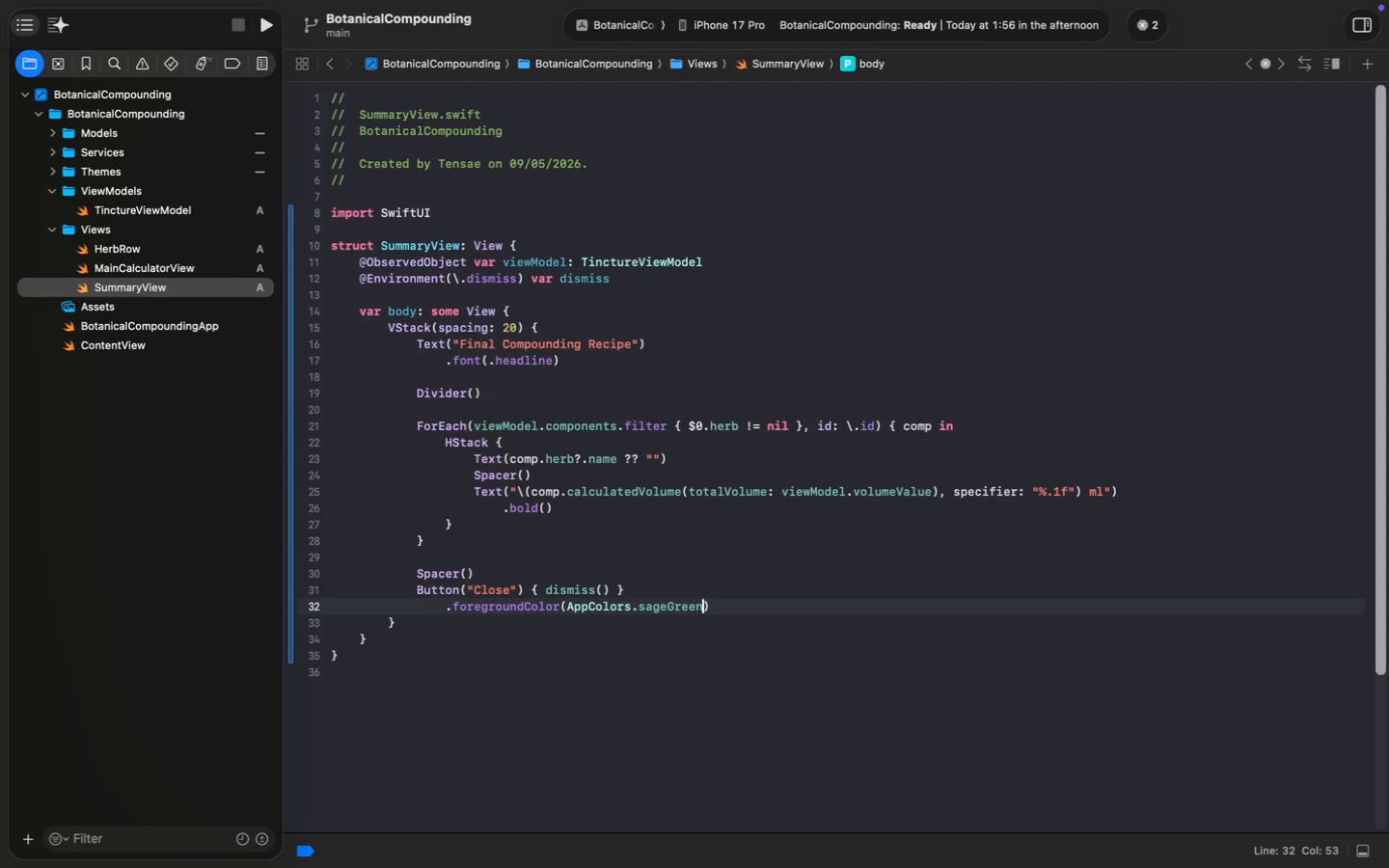 
key(ArrowDown)
 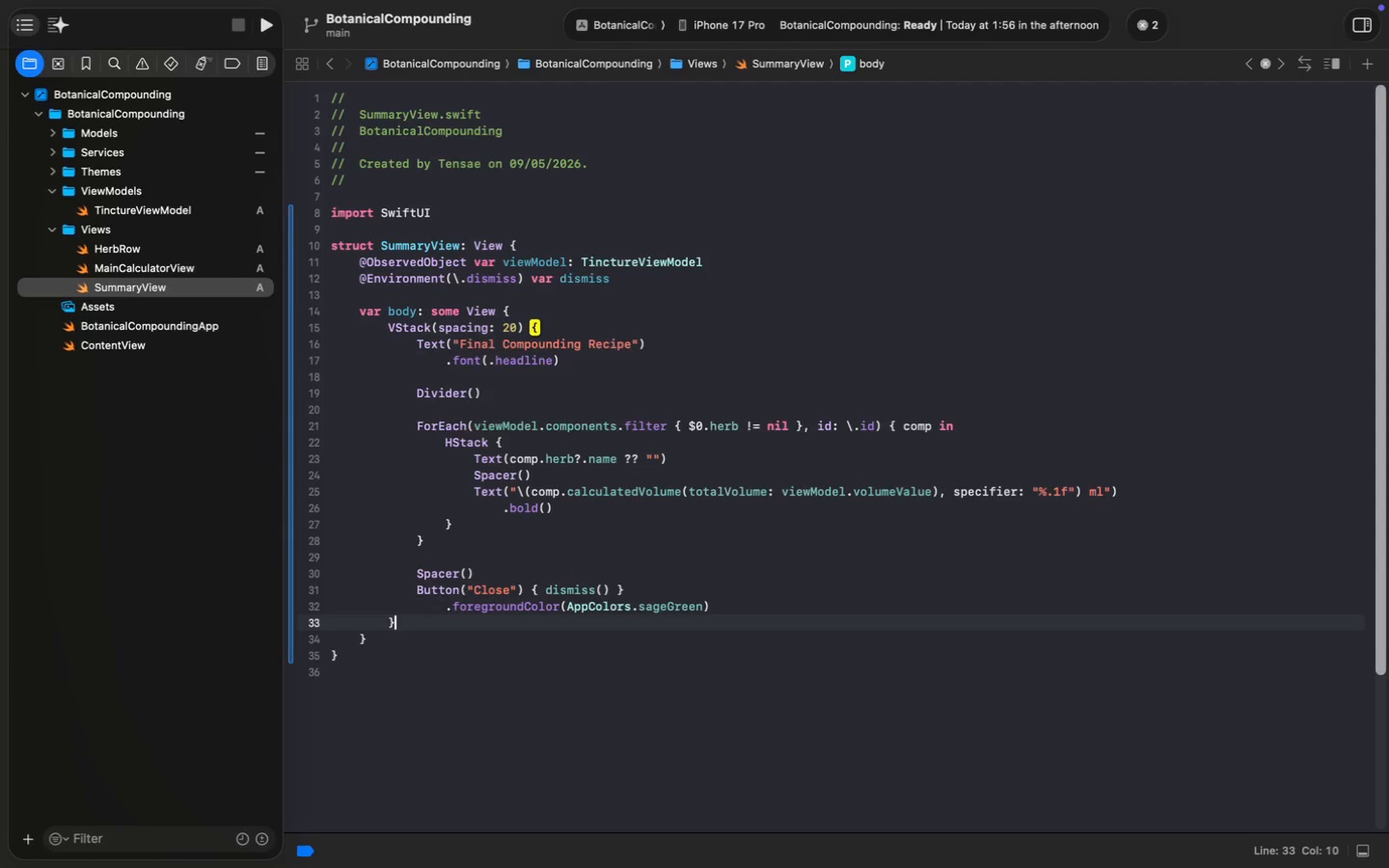 
key(Enter)
 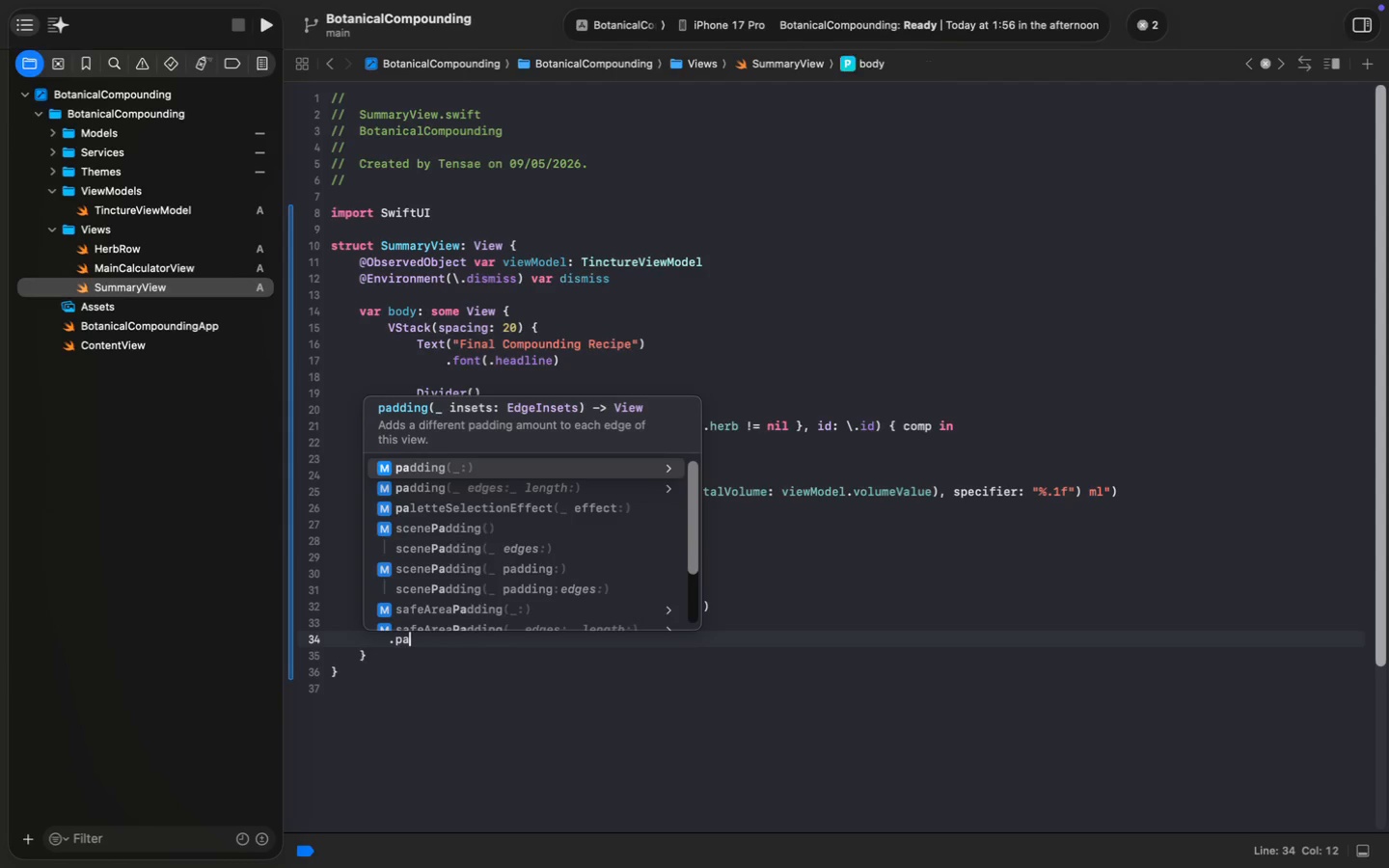 
type(.pa)
 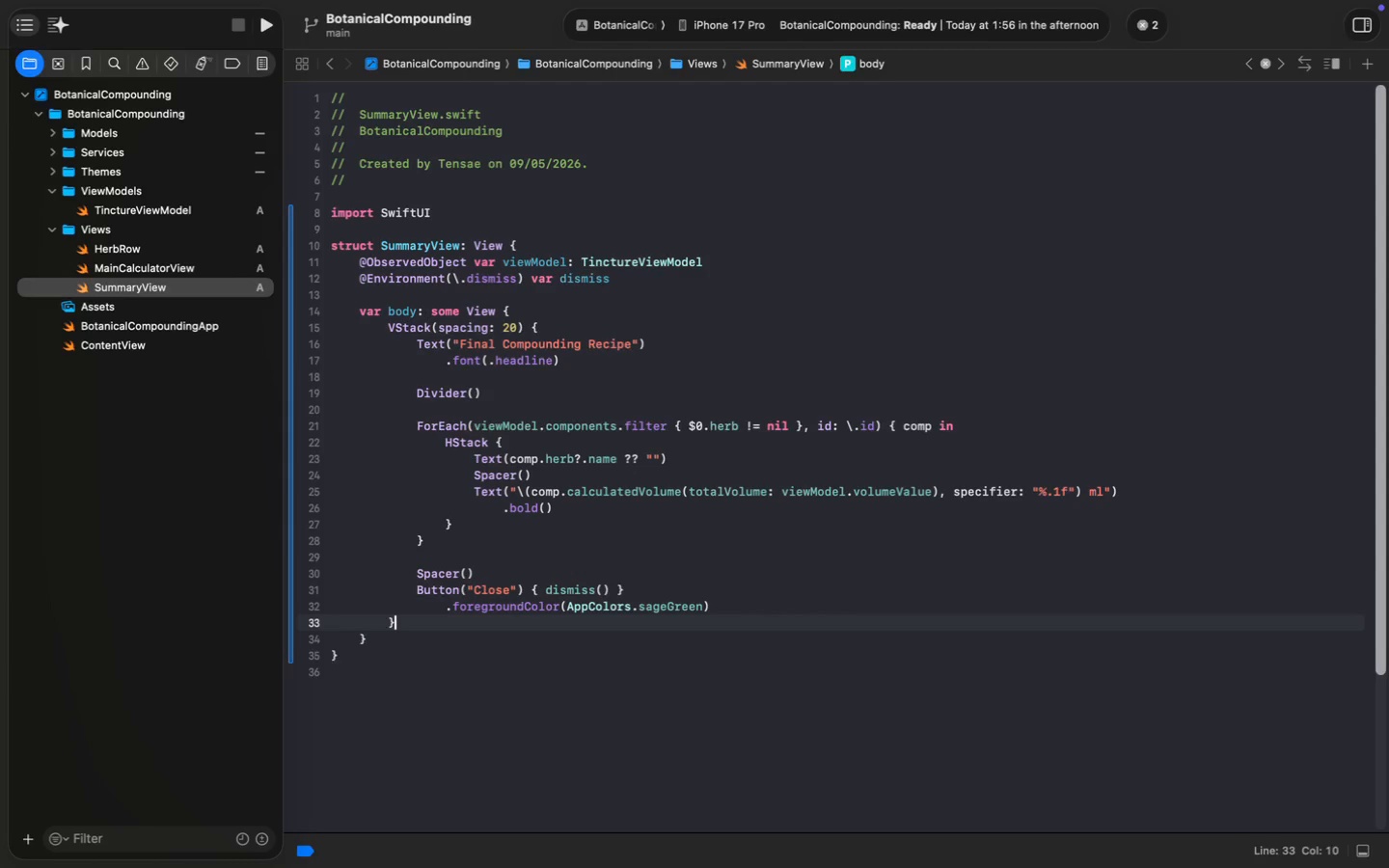 
key(Enter)
 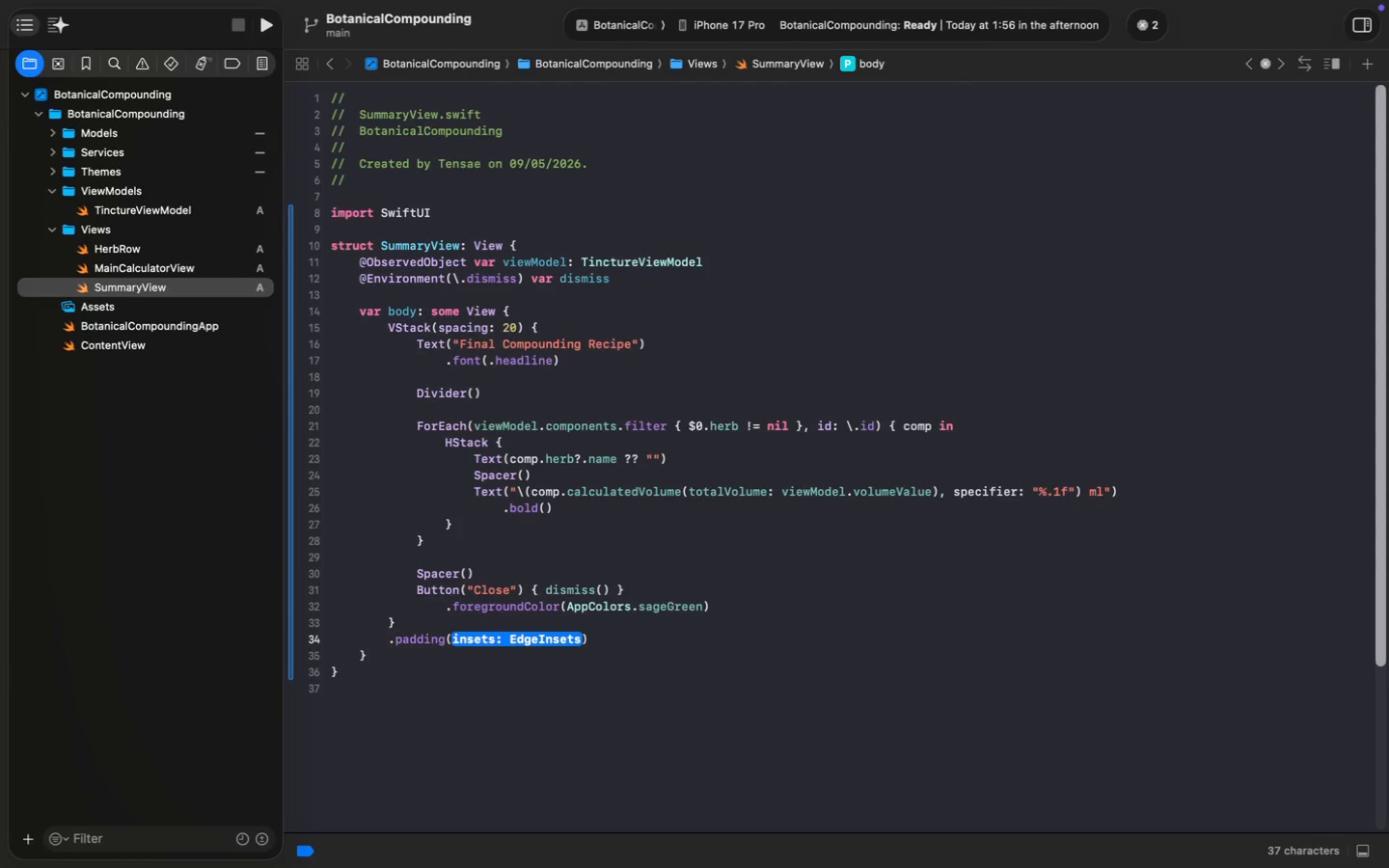 
type(30)
 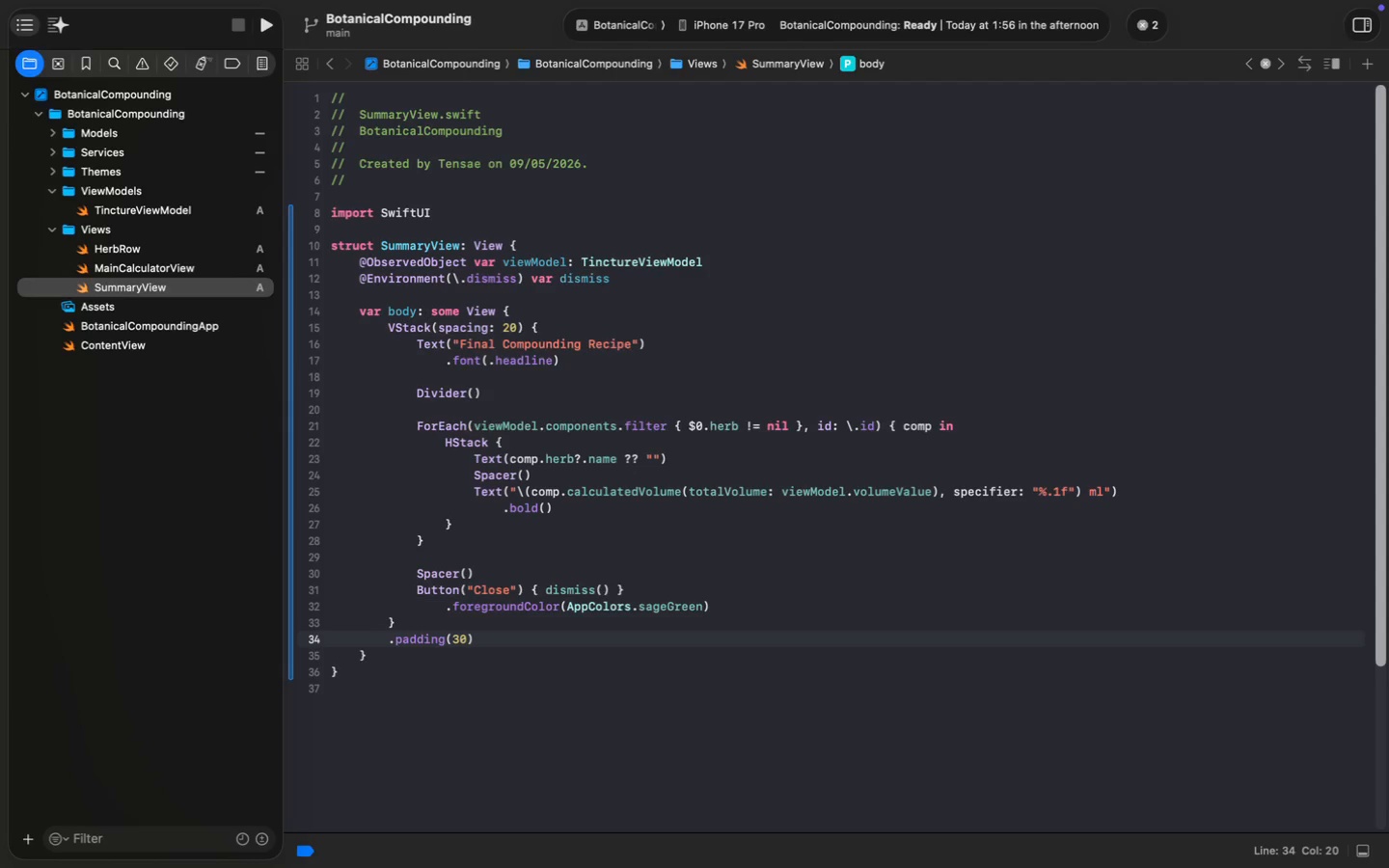 
wait(5.01)
 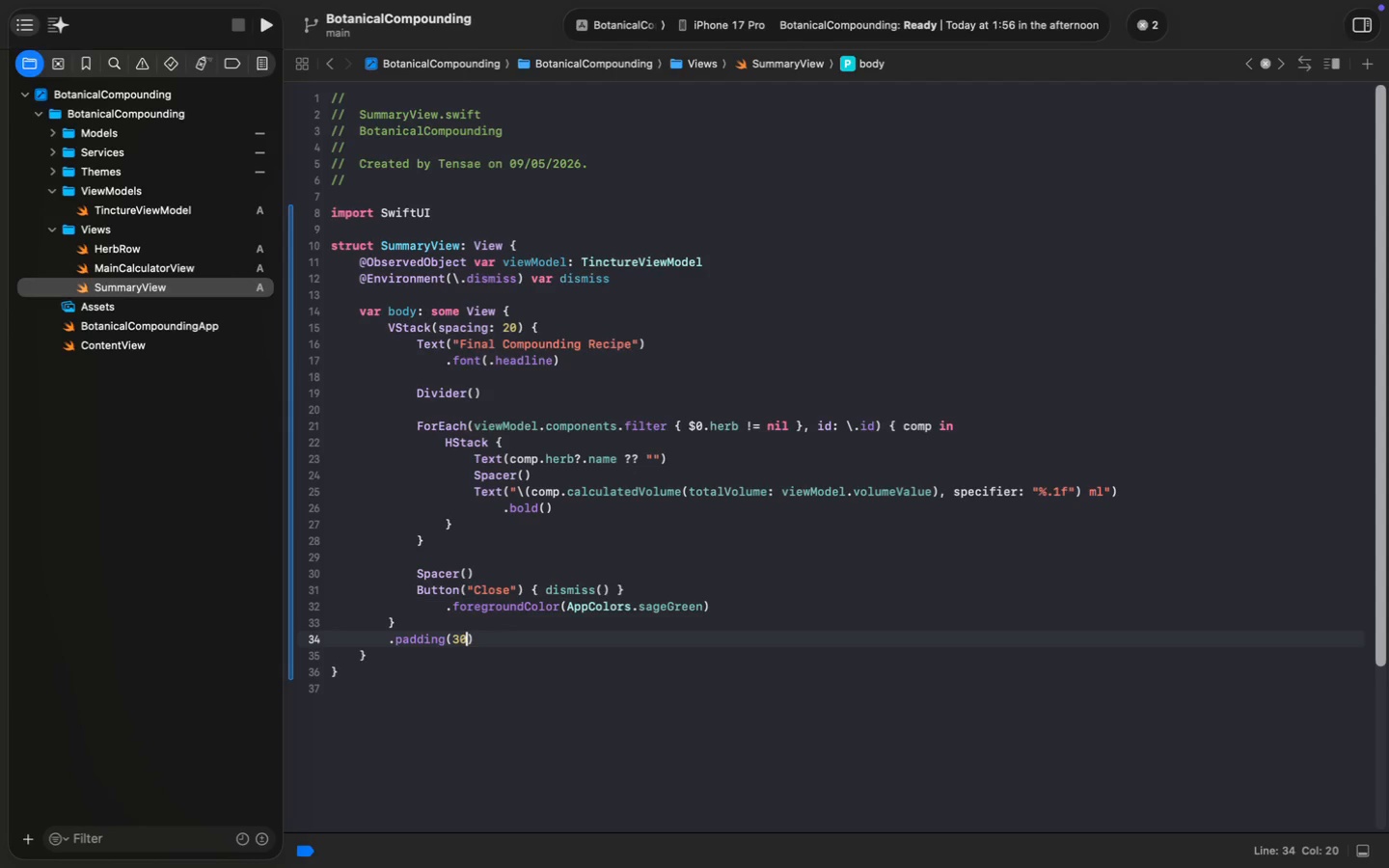 
key(Meta+S)
 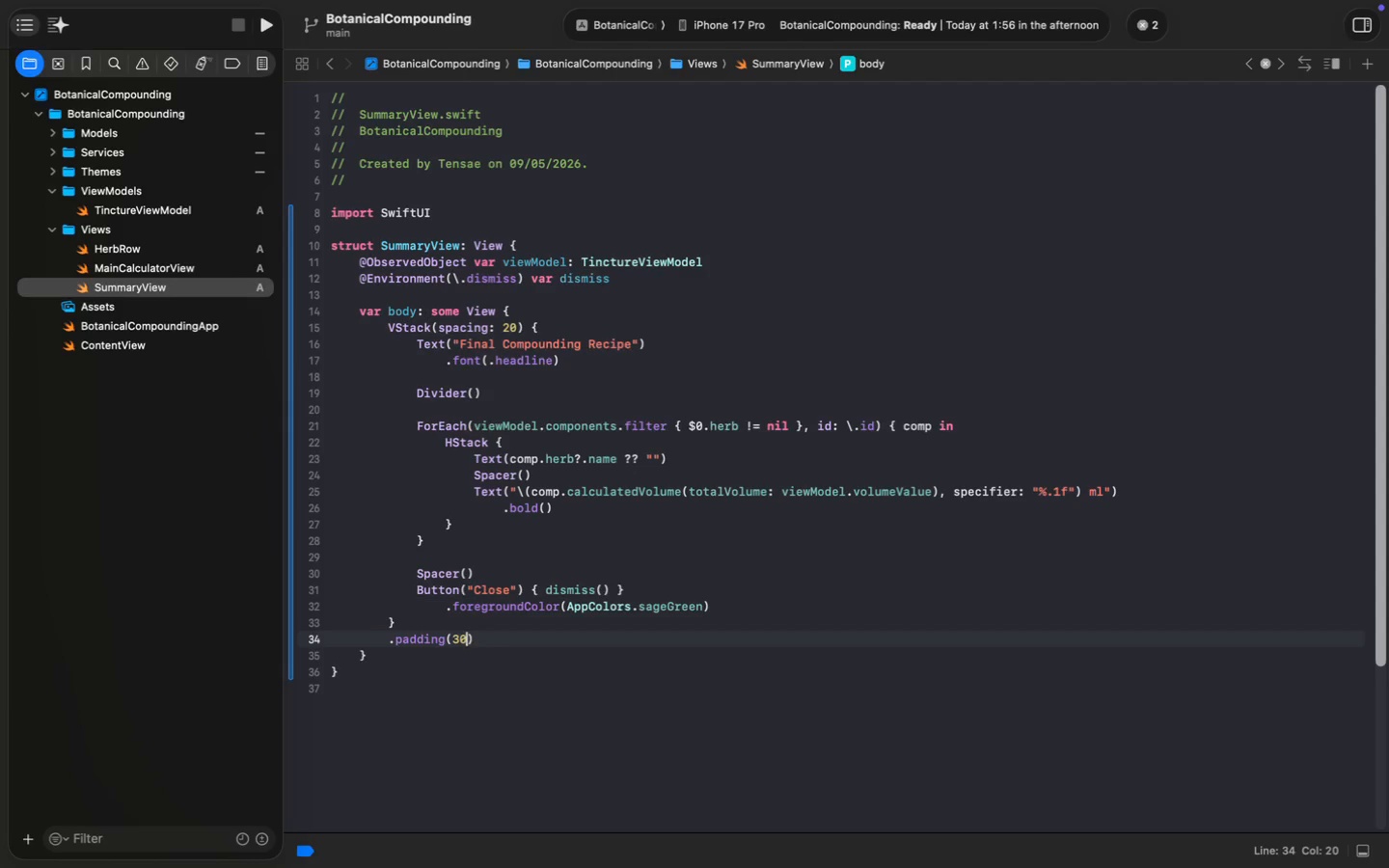 
key(Meta+S)
 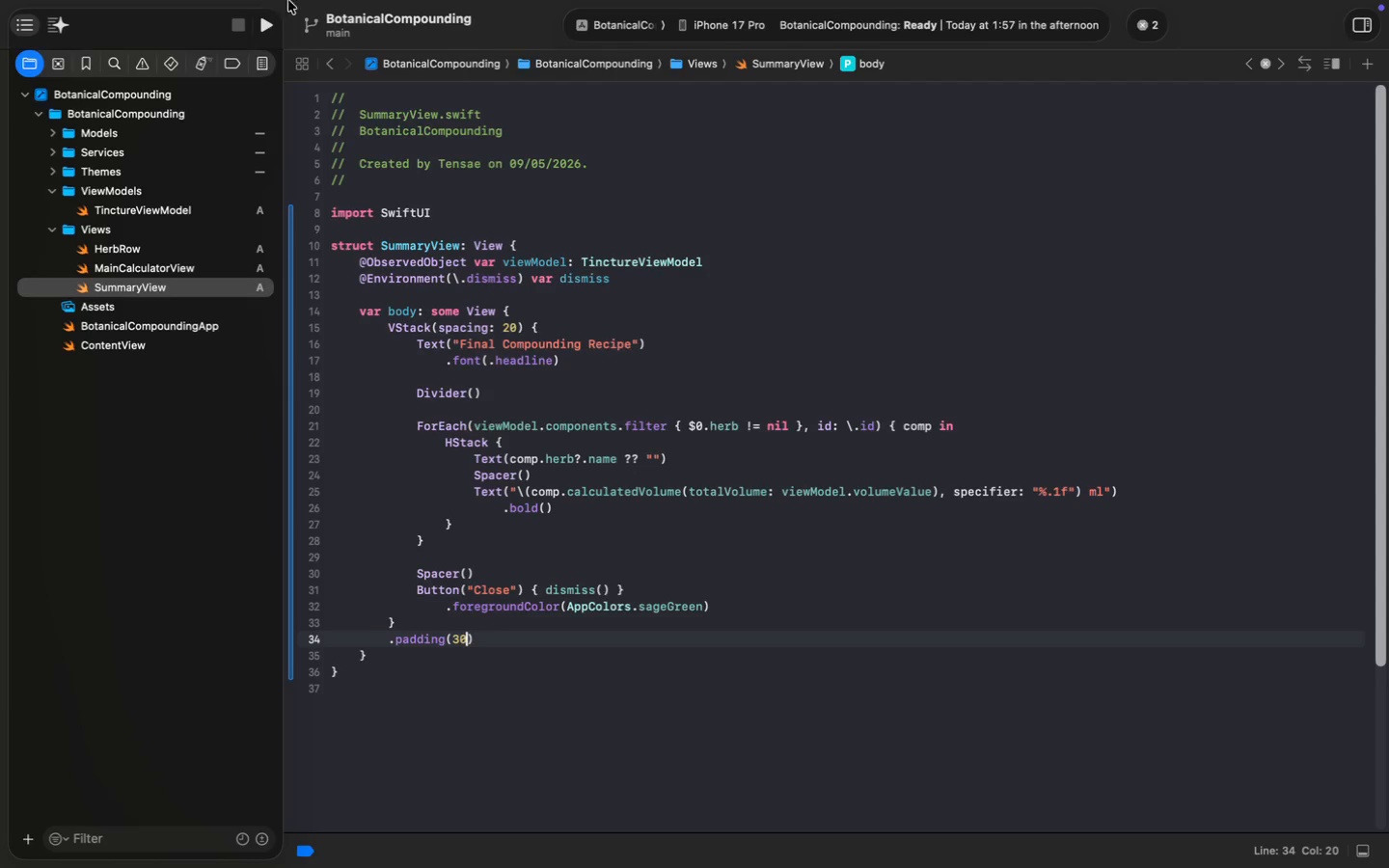 
wait(5.25)
 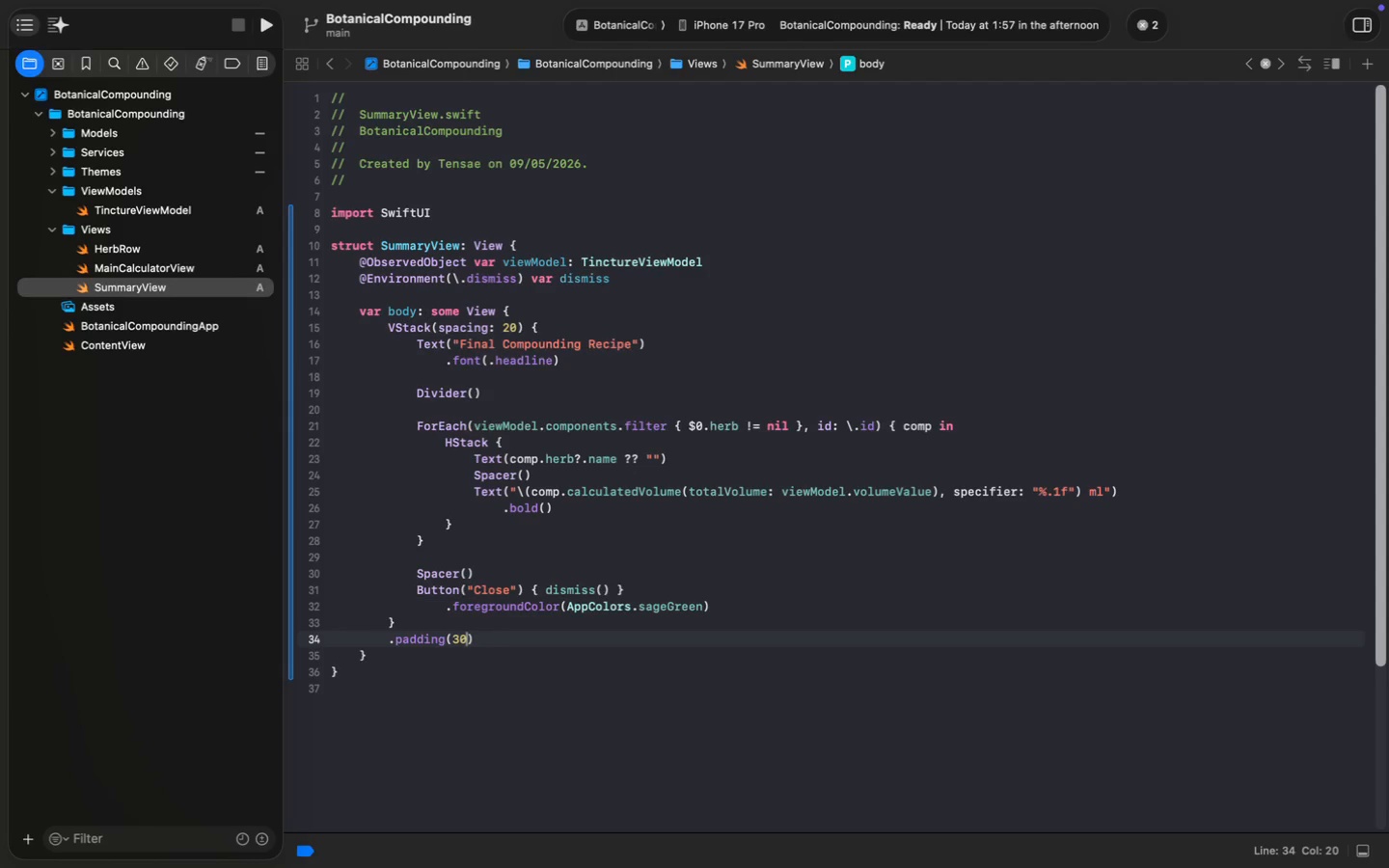 
left_click([173, 275])
 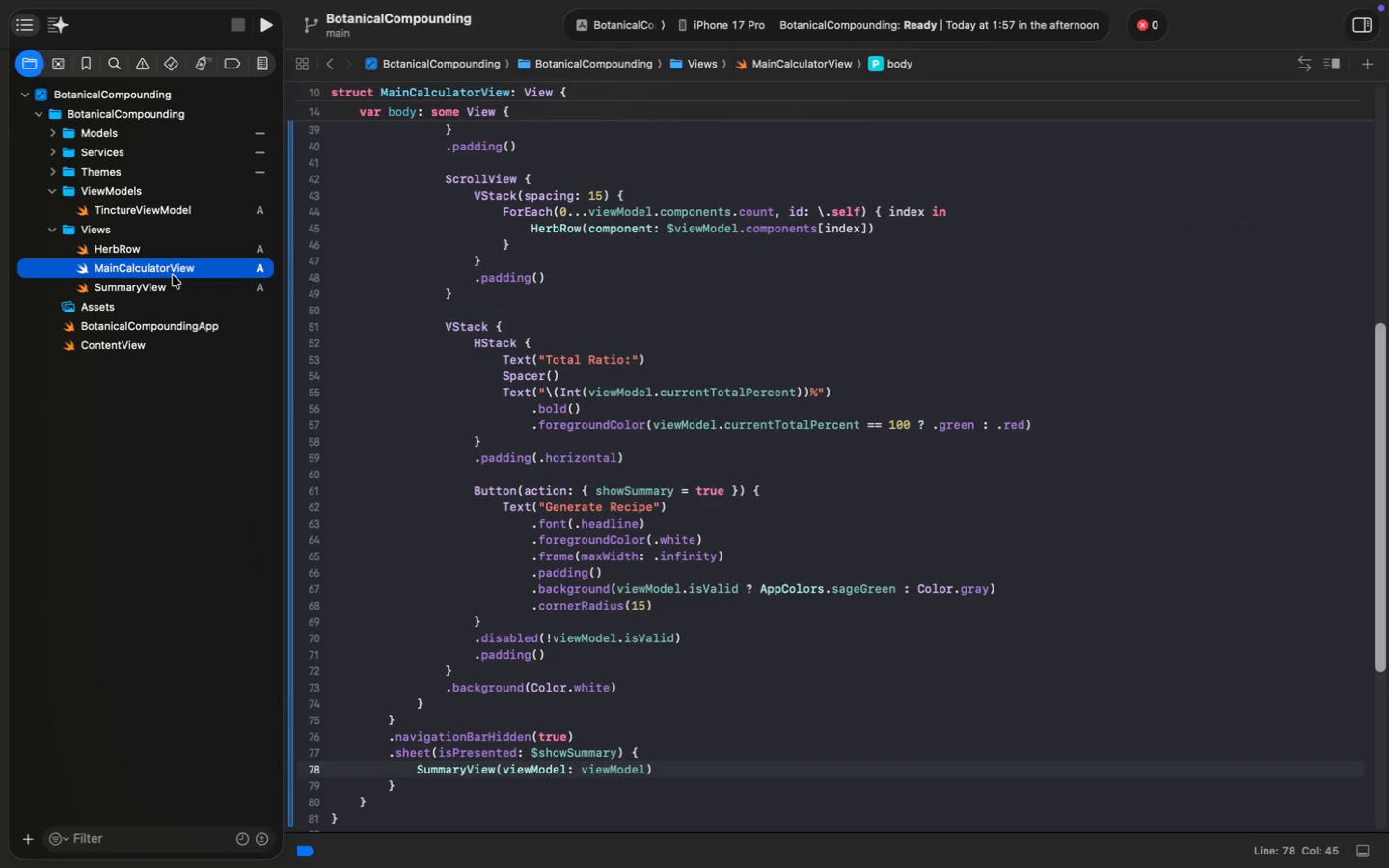 
wait(9.45)
 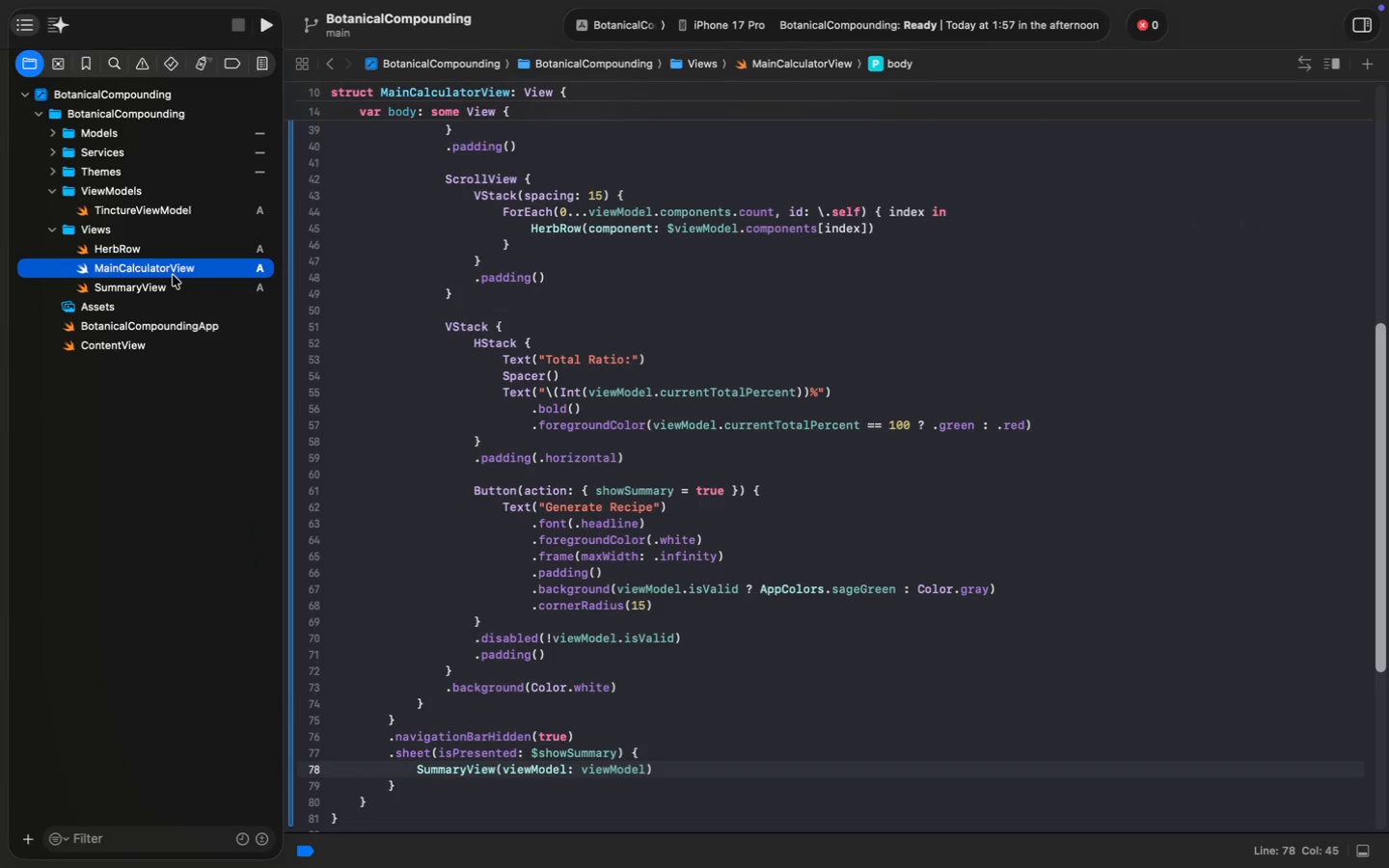 
scroll: coordinate [173, 275], scroll_direction: up, amount: 14.0
 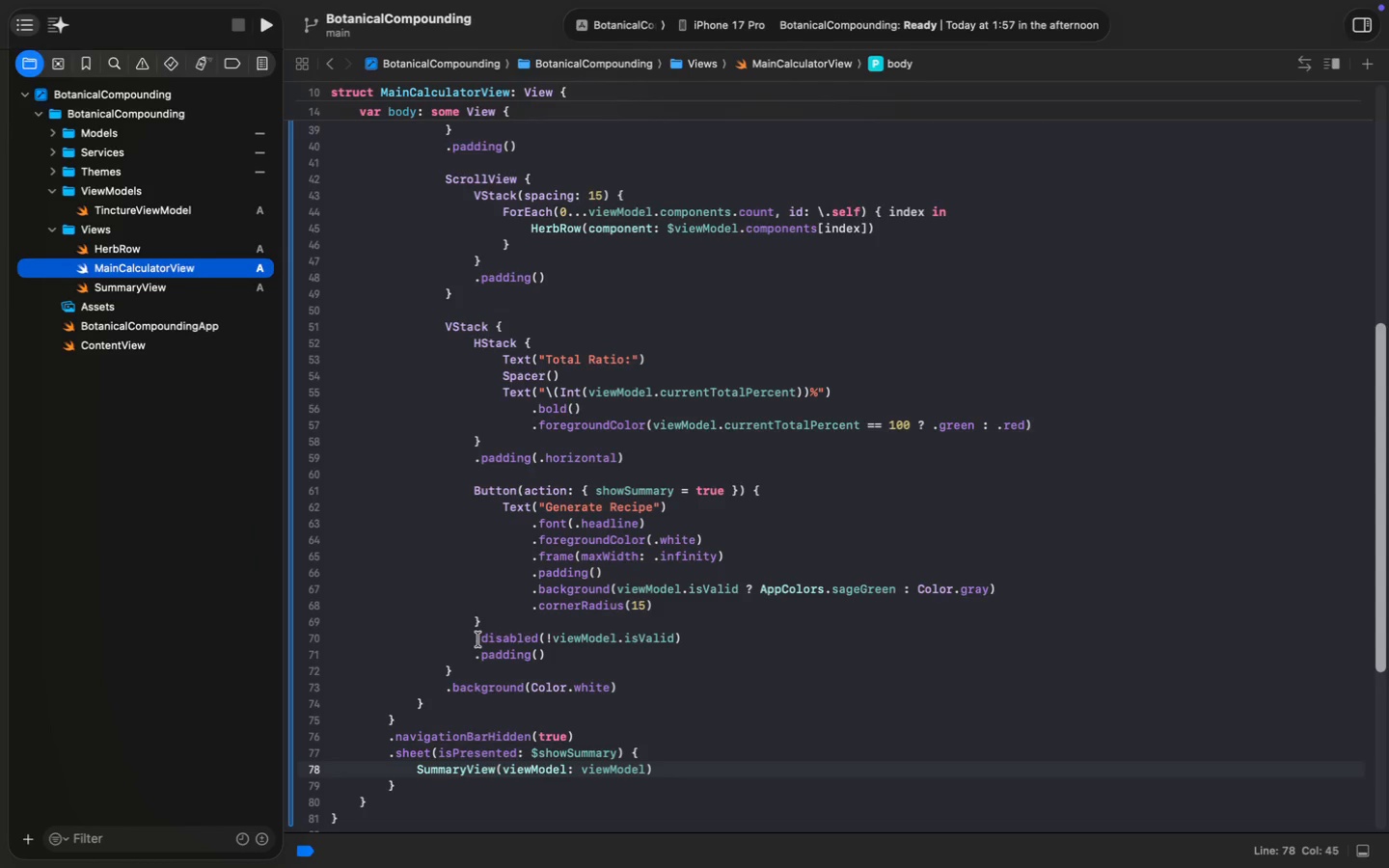 
wait(10.7)
 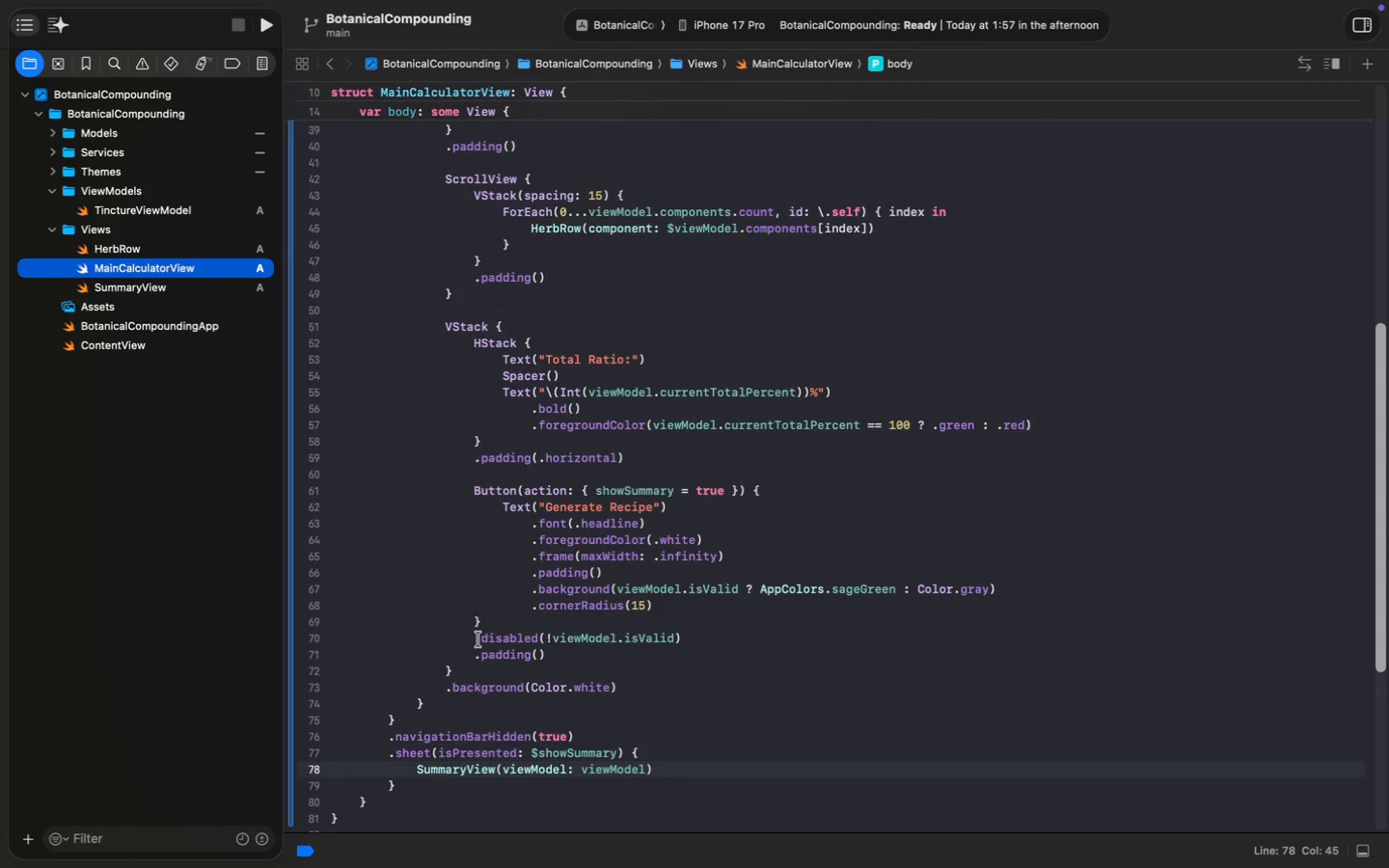 
scroll: coordinate [646, 555], scroll_direction: down, amount: 9.0
 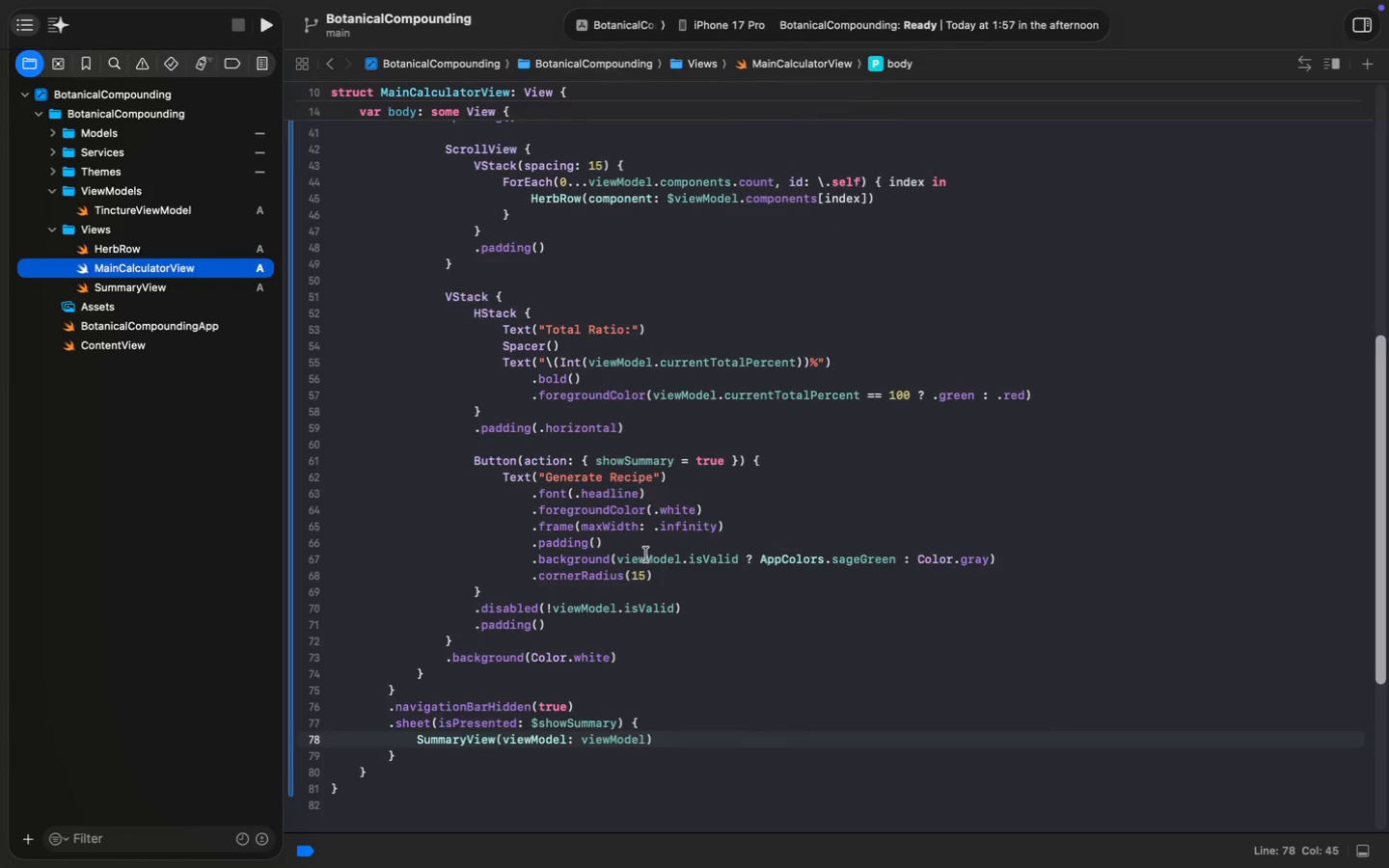 
scroll: coordinate [647, 555], scroll_direction: up, amount: 22.0
 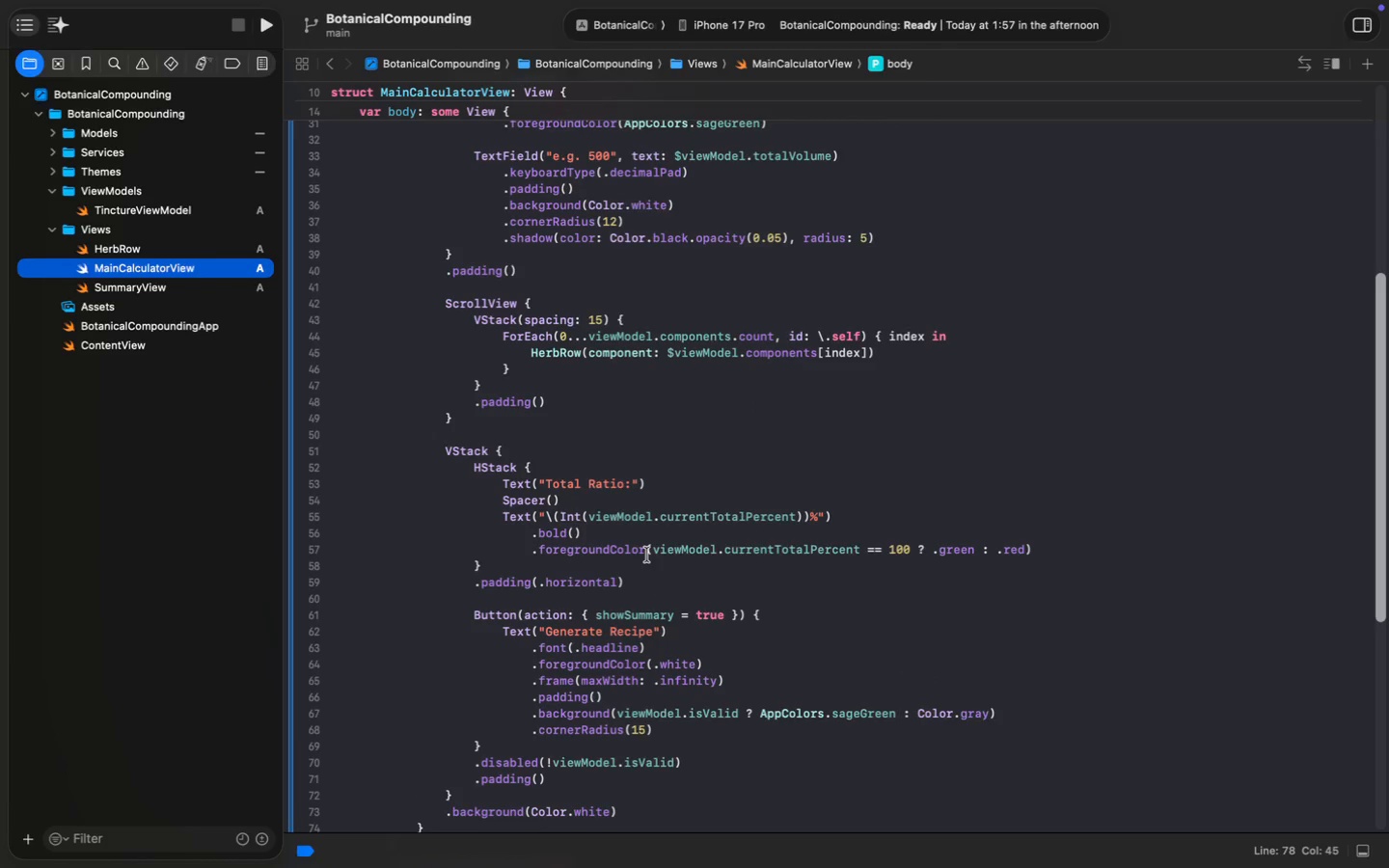 
wait(12.52)
 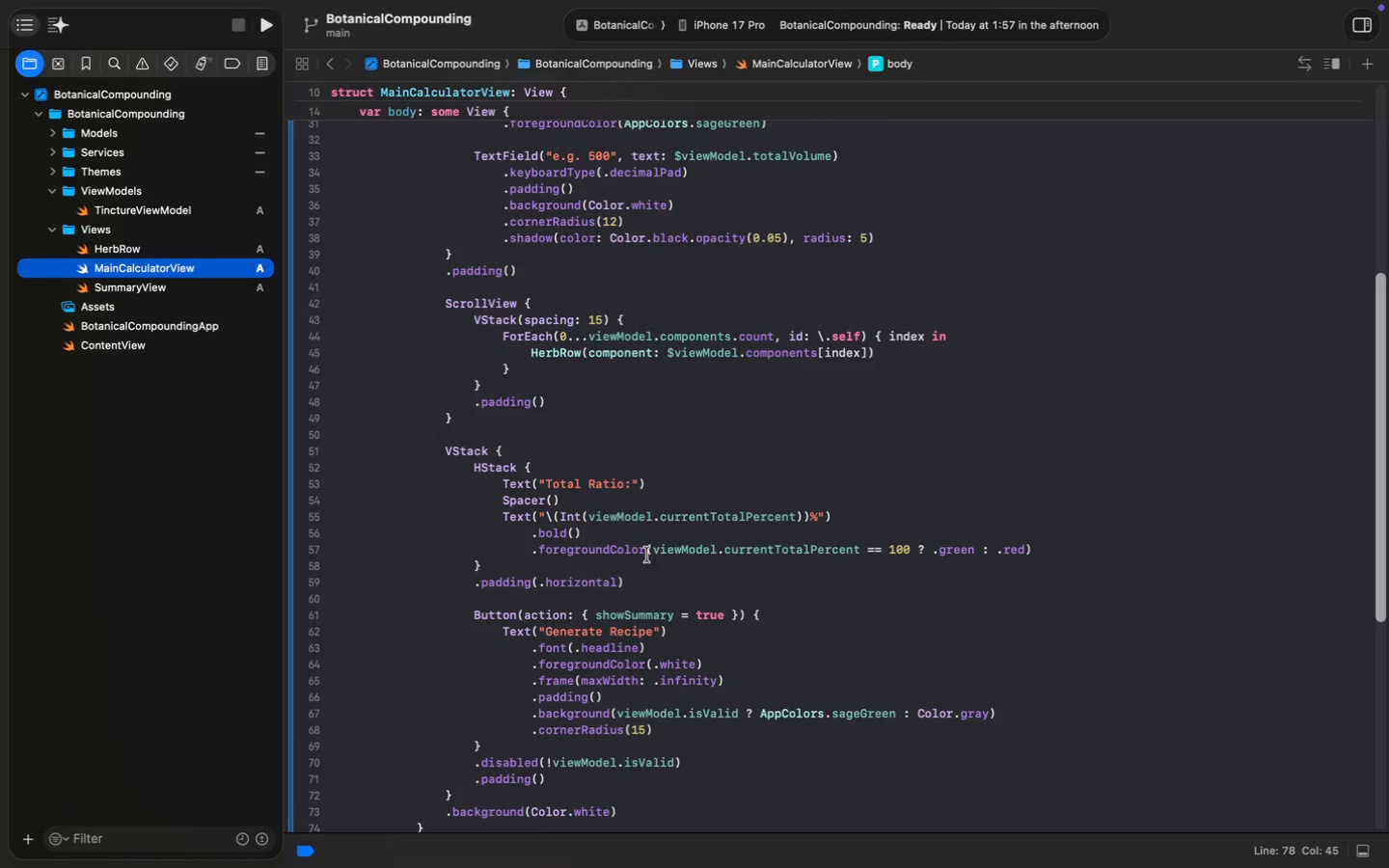 
scroll: coordinate [647, 555], scroll_direction: up, amount: 3.0
 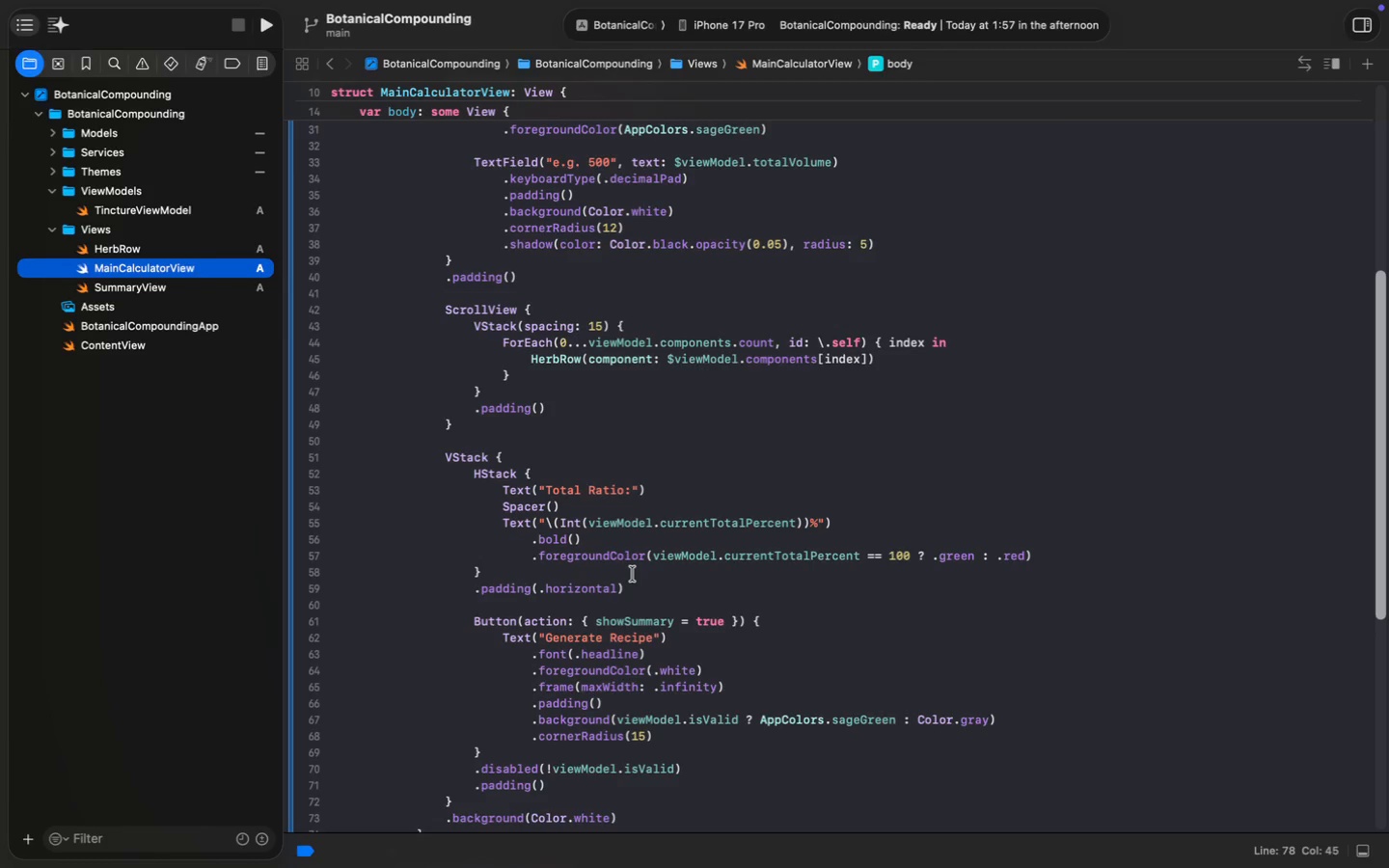 
wait(46.99)
 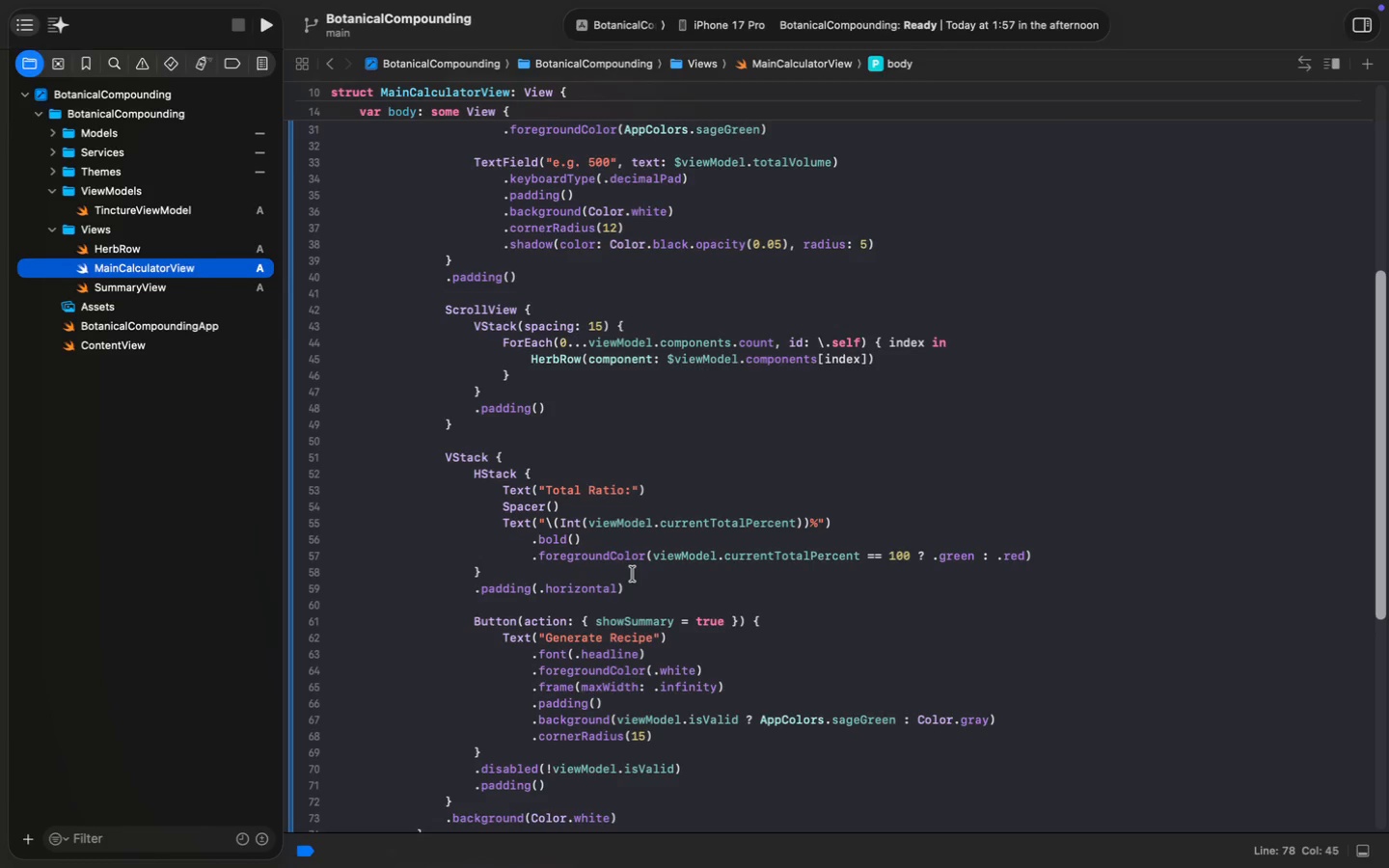 
left_click([116, 257])
 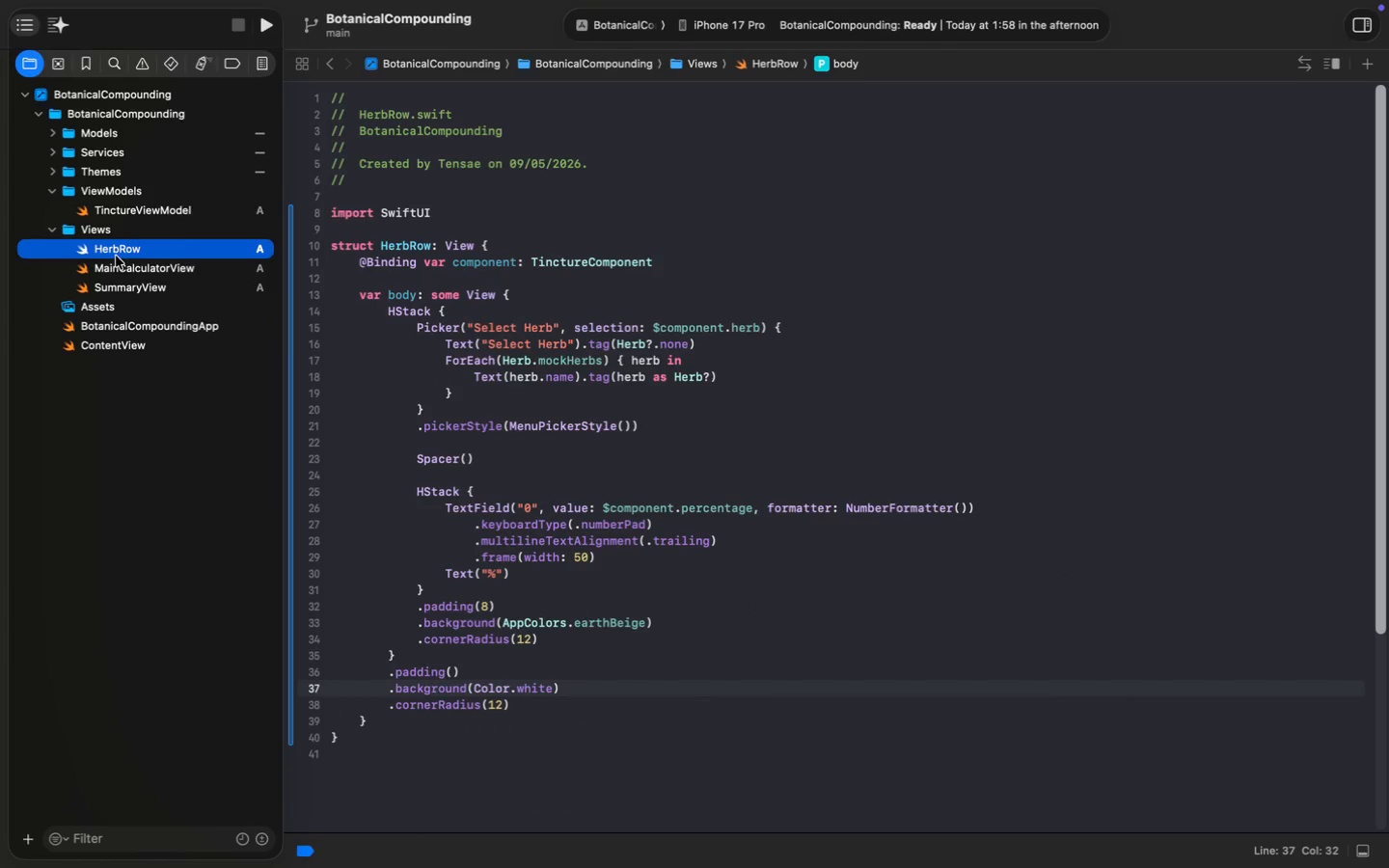 
left_click([266, 33])
 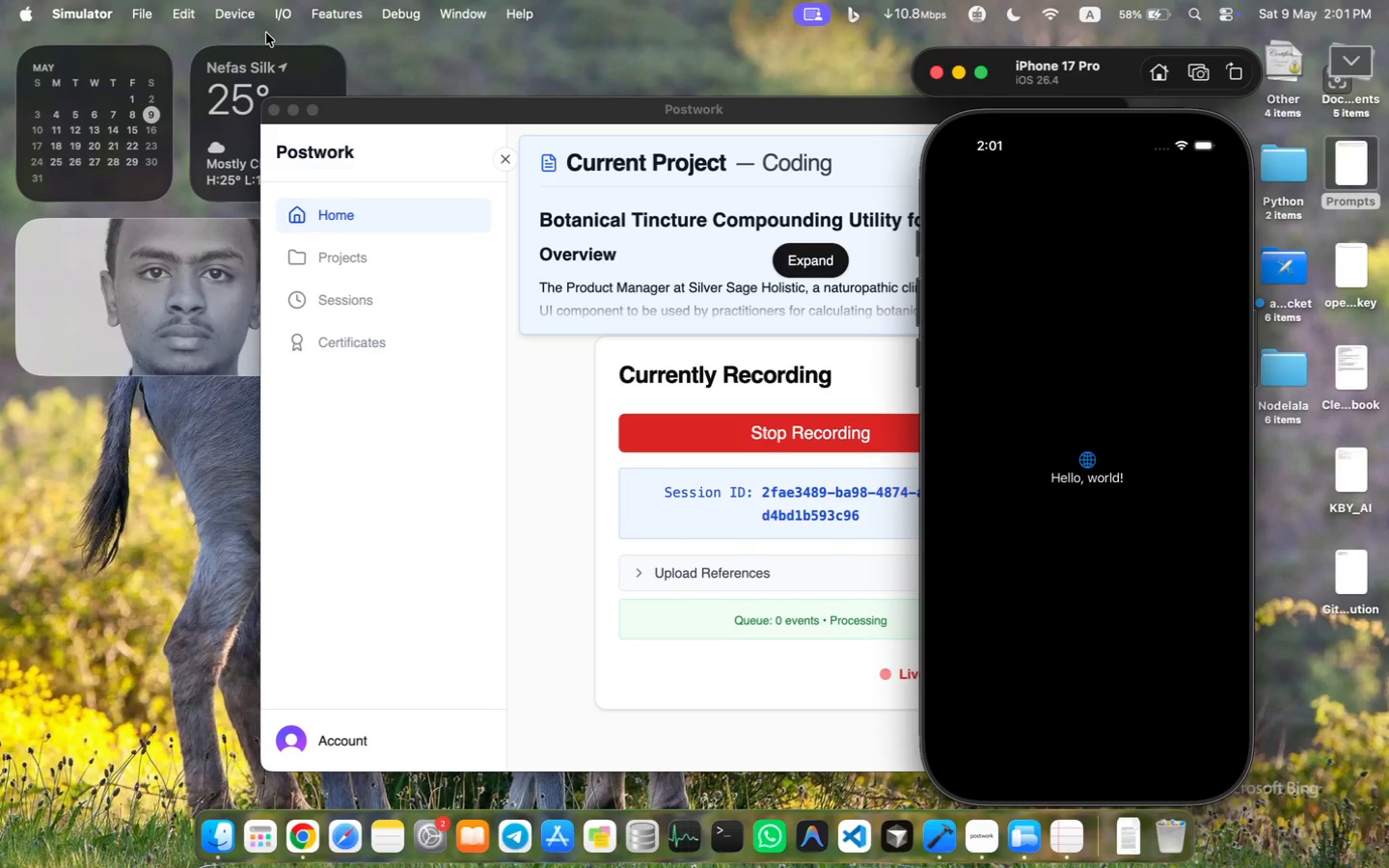 
wait(153.26)
 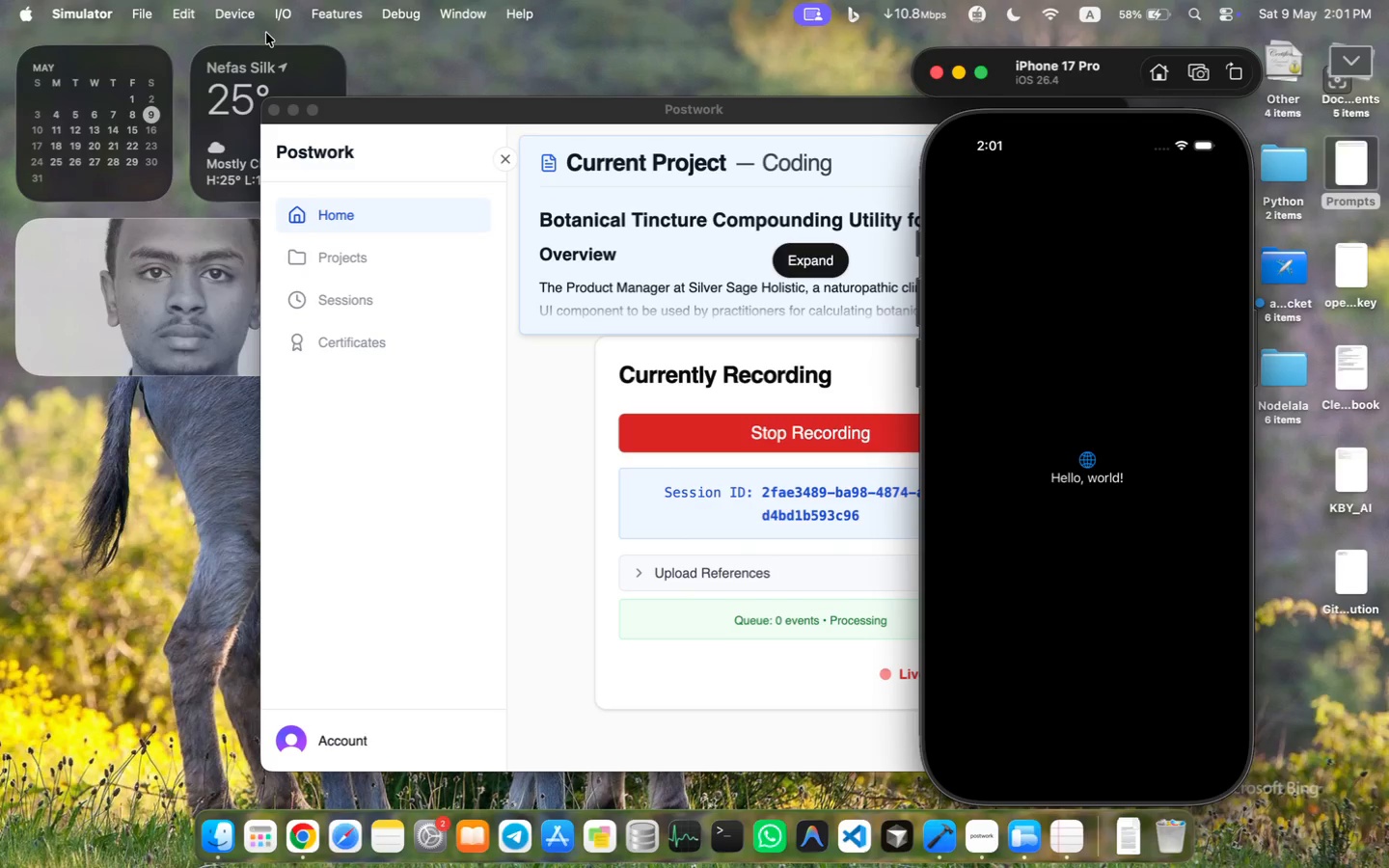 
scroll: coordinate [266, 33], scroll_direction: down, amount: 51.0
 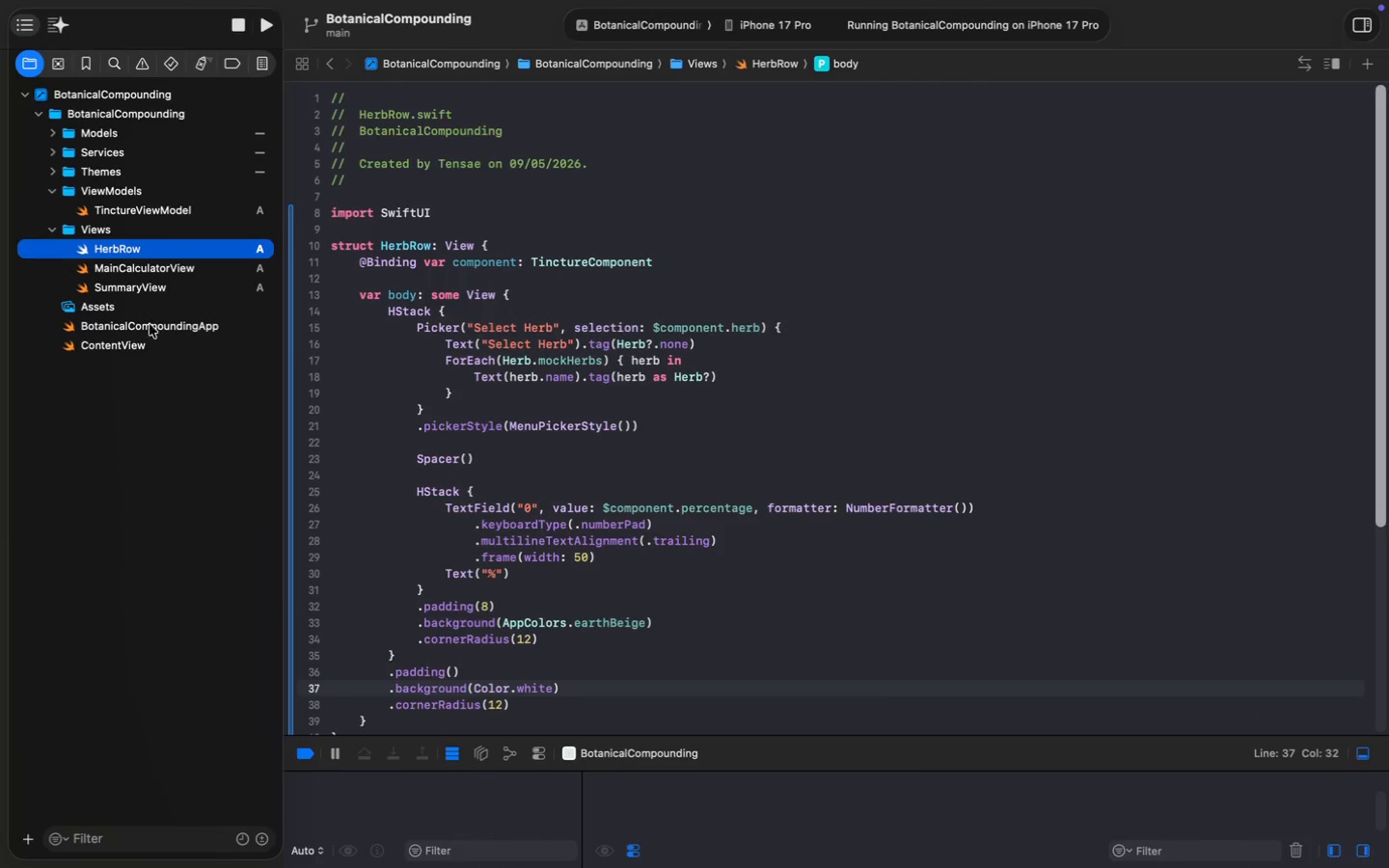 
left_click([145, 331])
 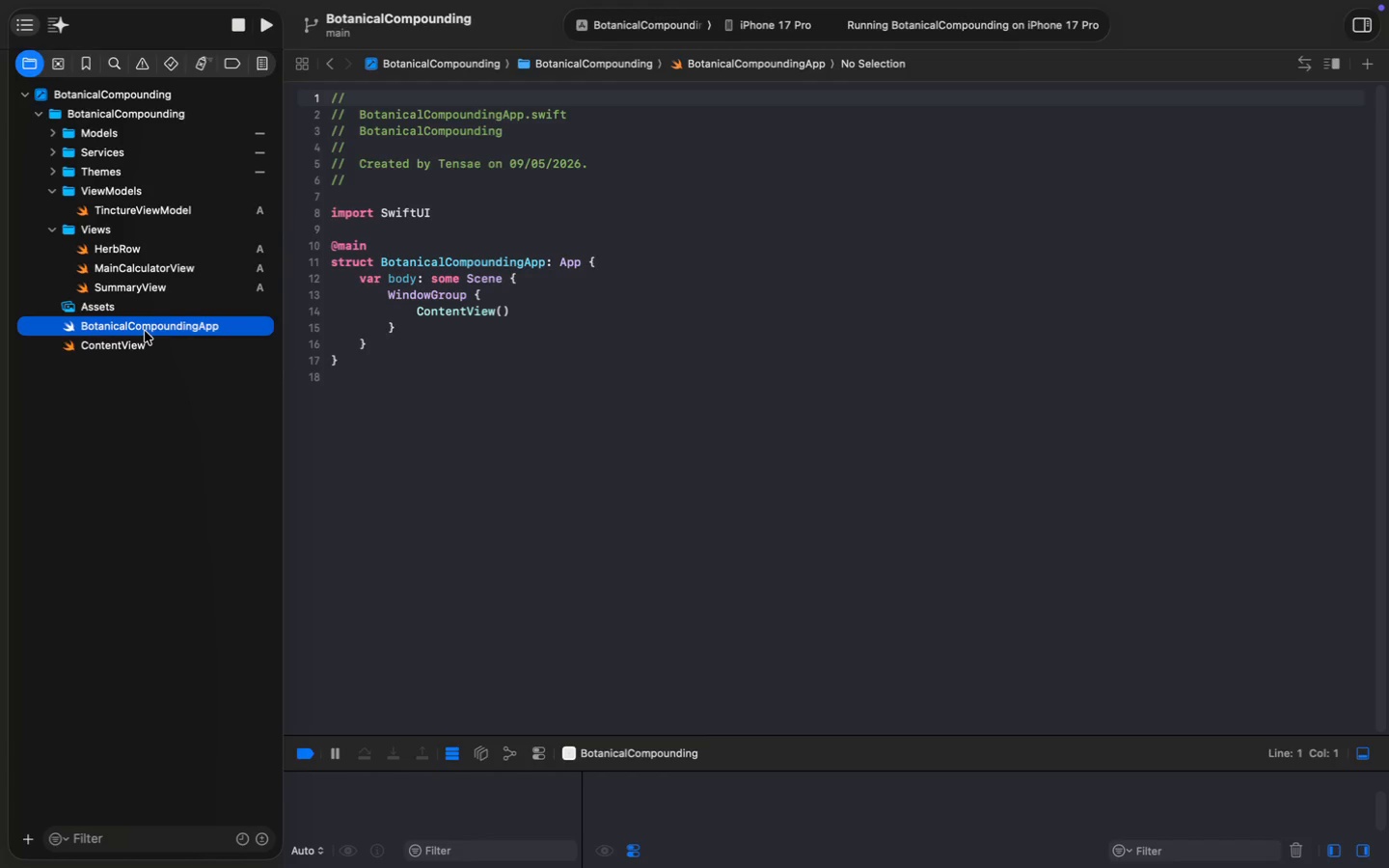 
double_click([472, 317])
 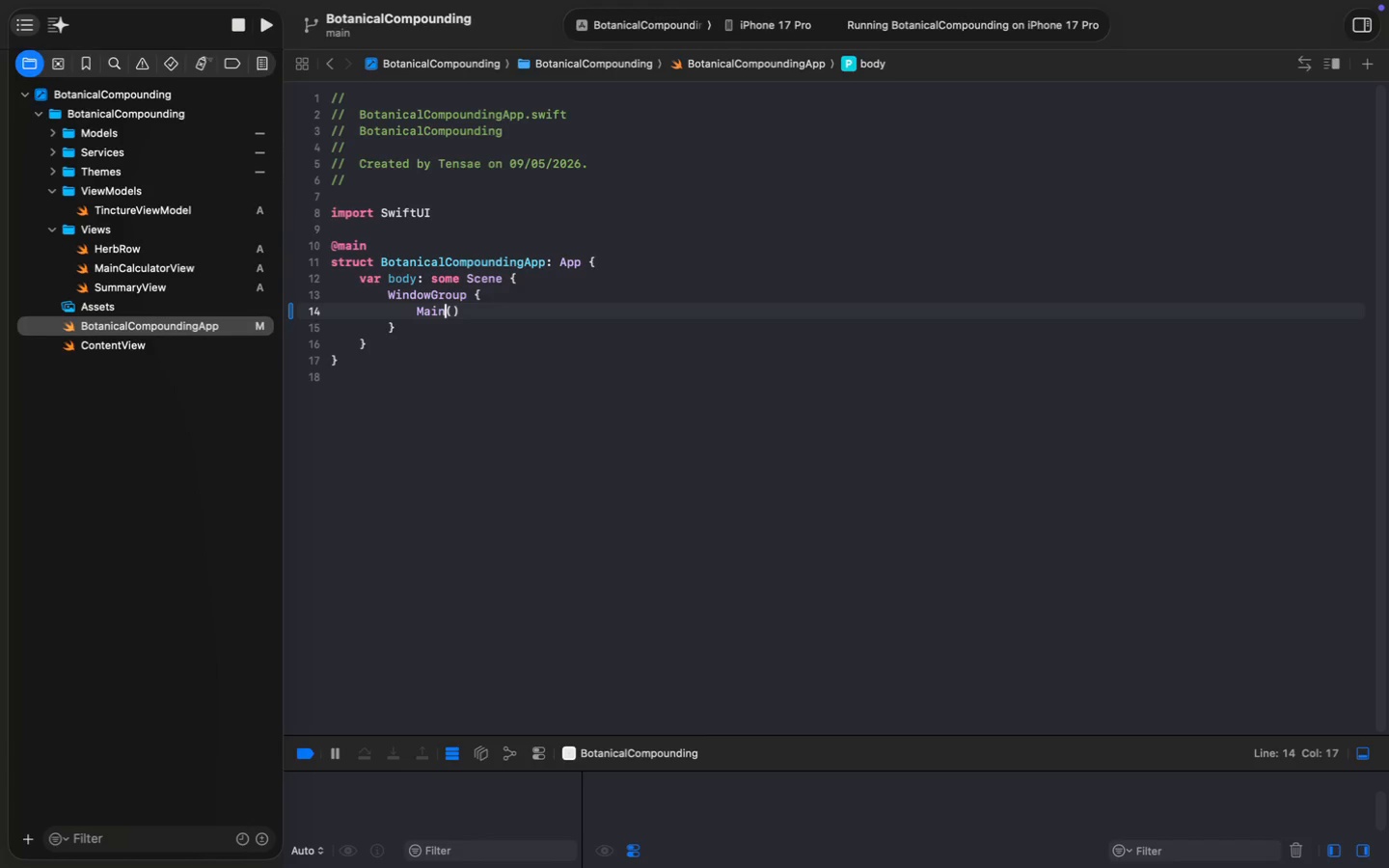 
type(Main)
 